 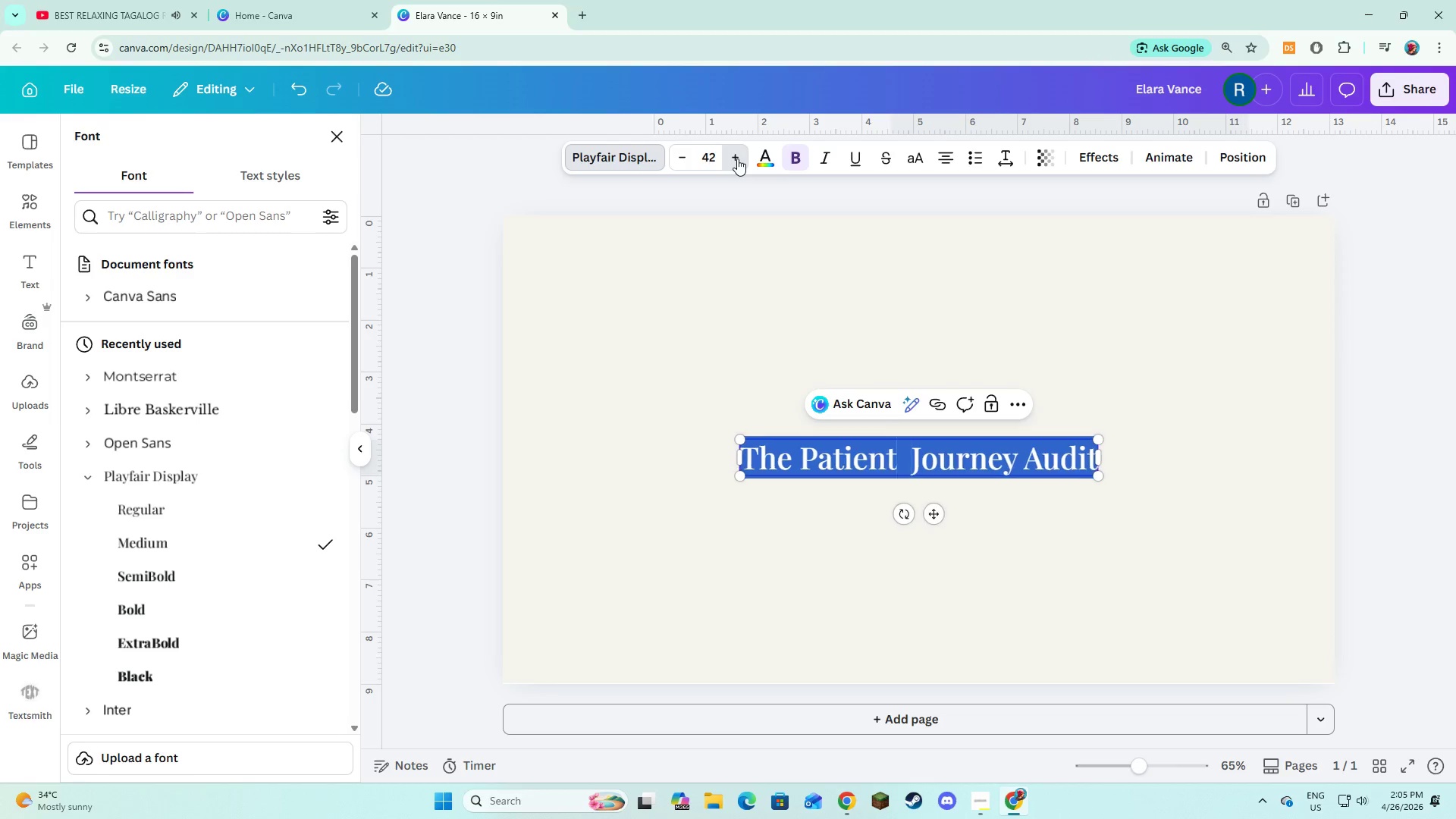 
triple_click([737, 158])
 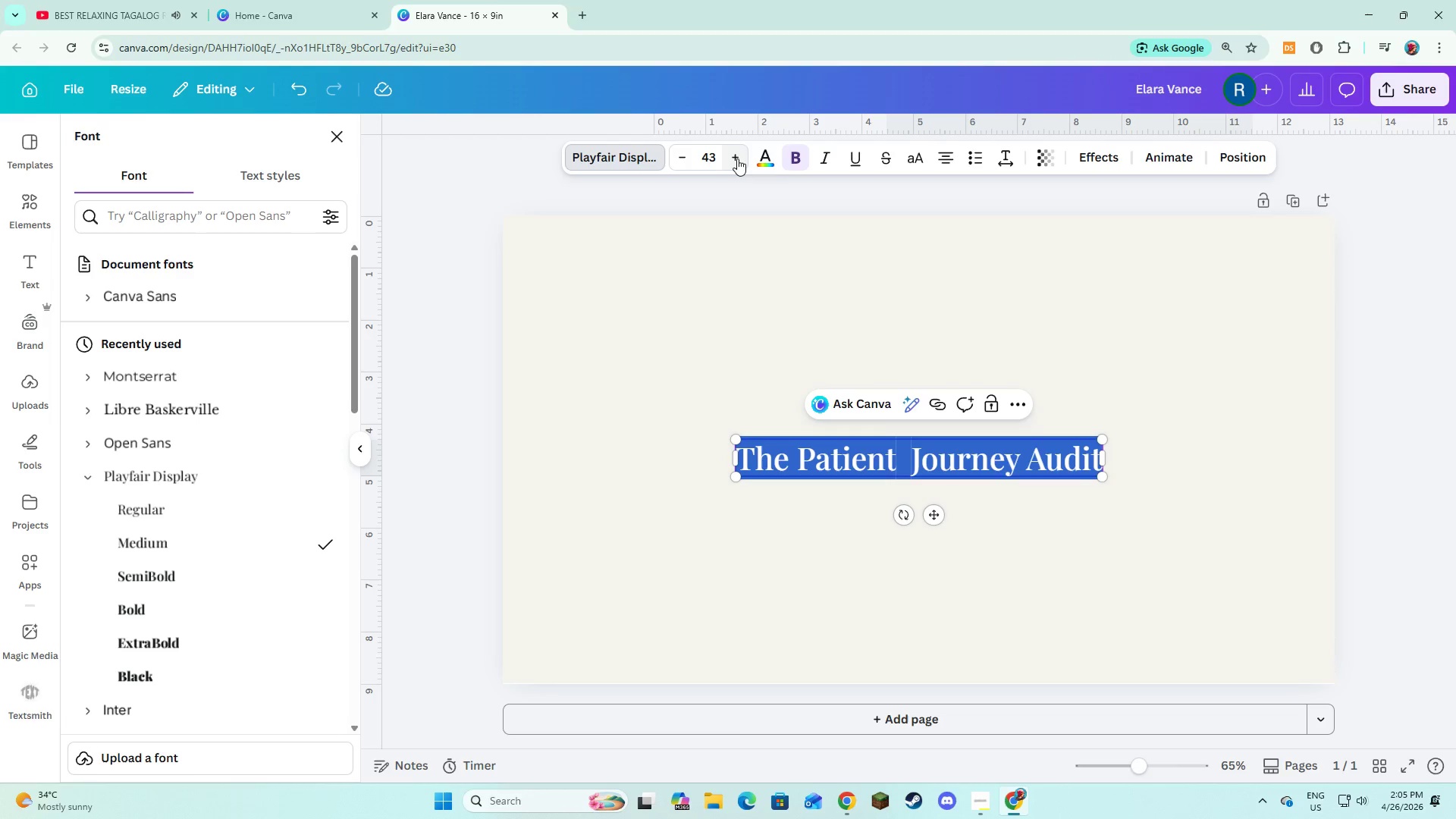 
triple_click([737, 158])
 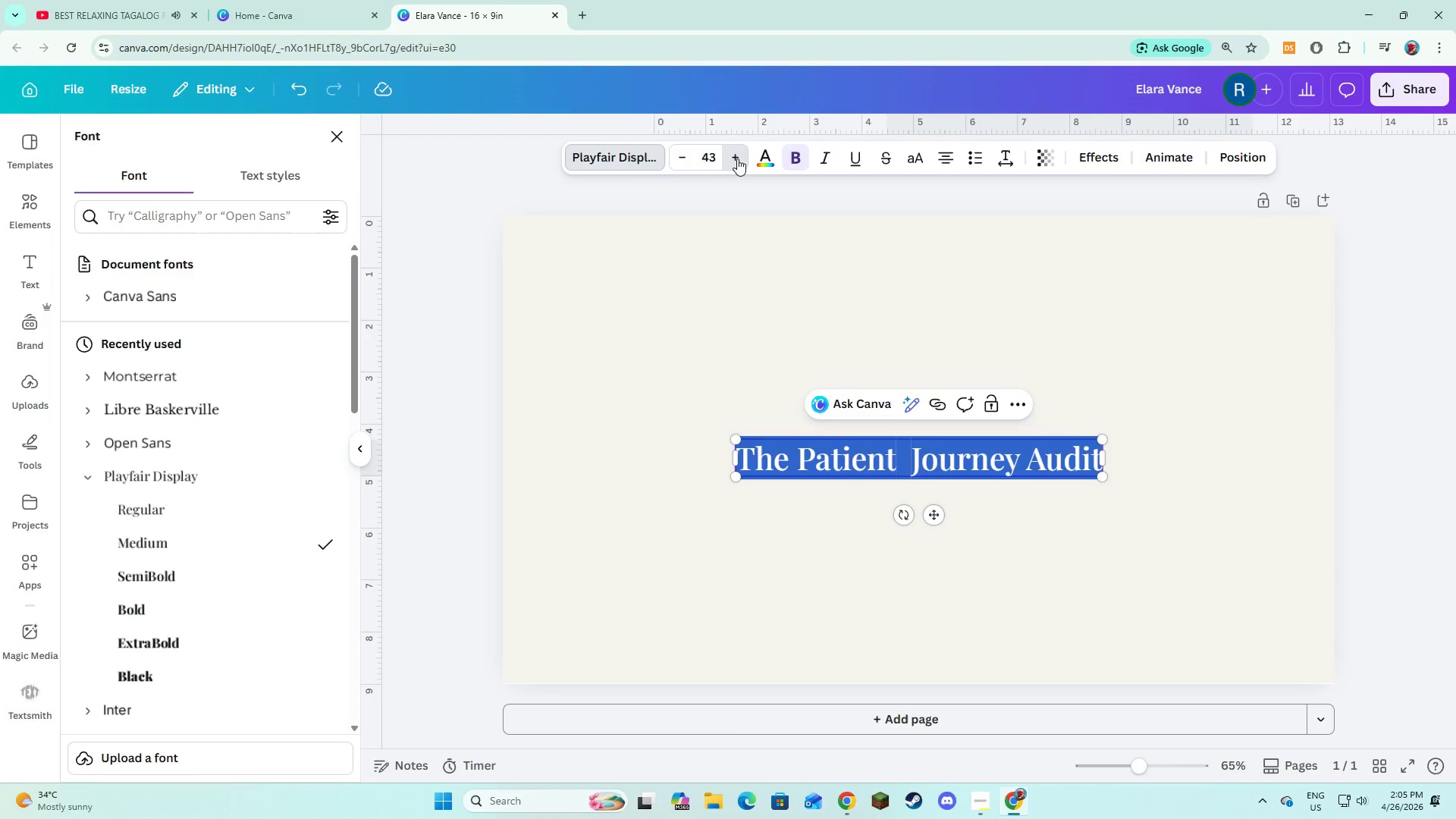 
triple_click([737, 158])
 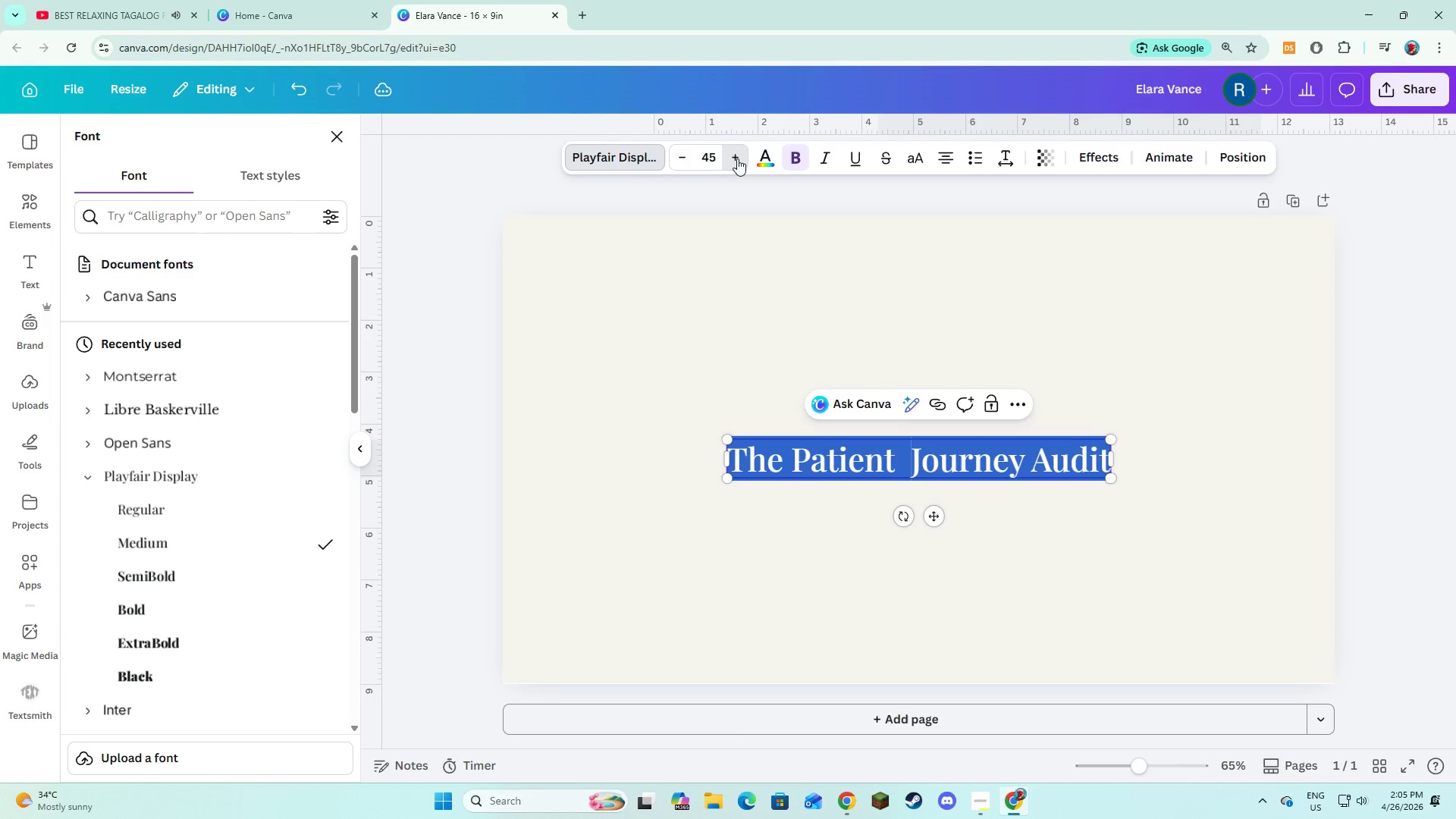 
triple_click([737, 158])
 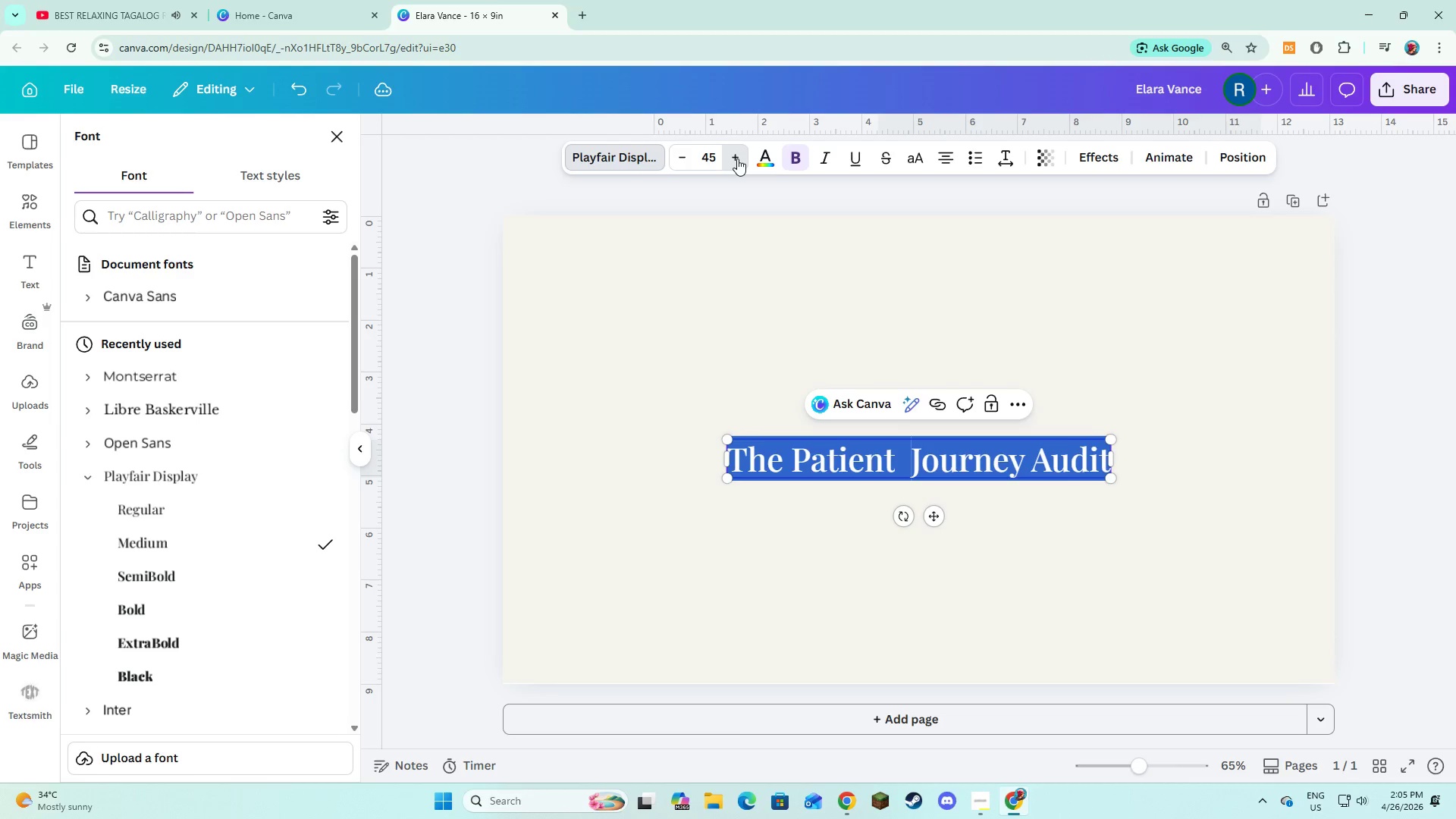 
triple_click([737, 158])
 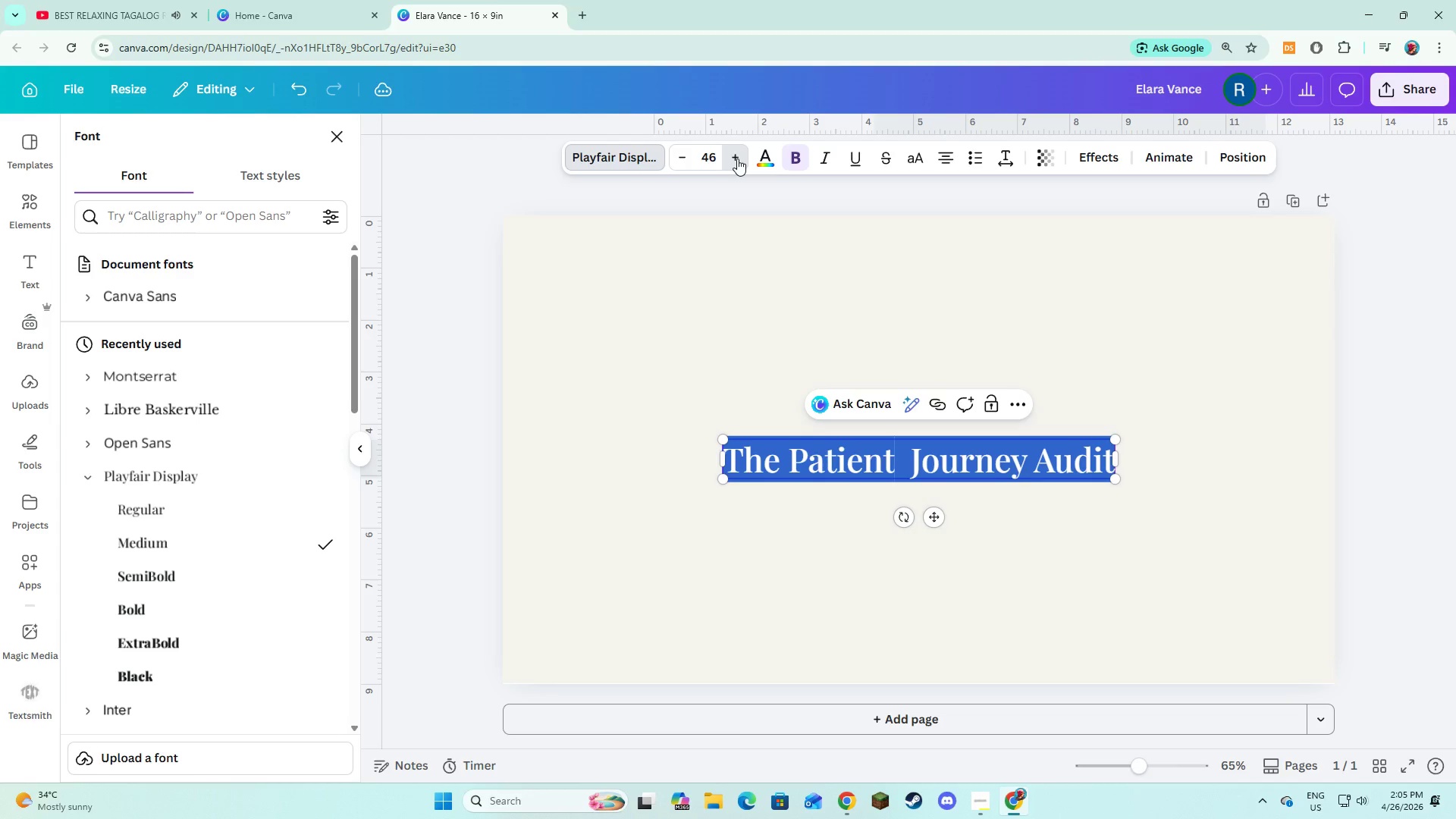 
triple_click([737, 158])
 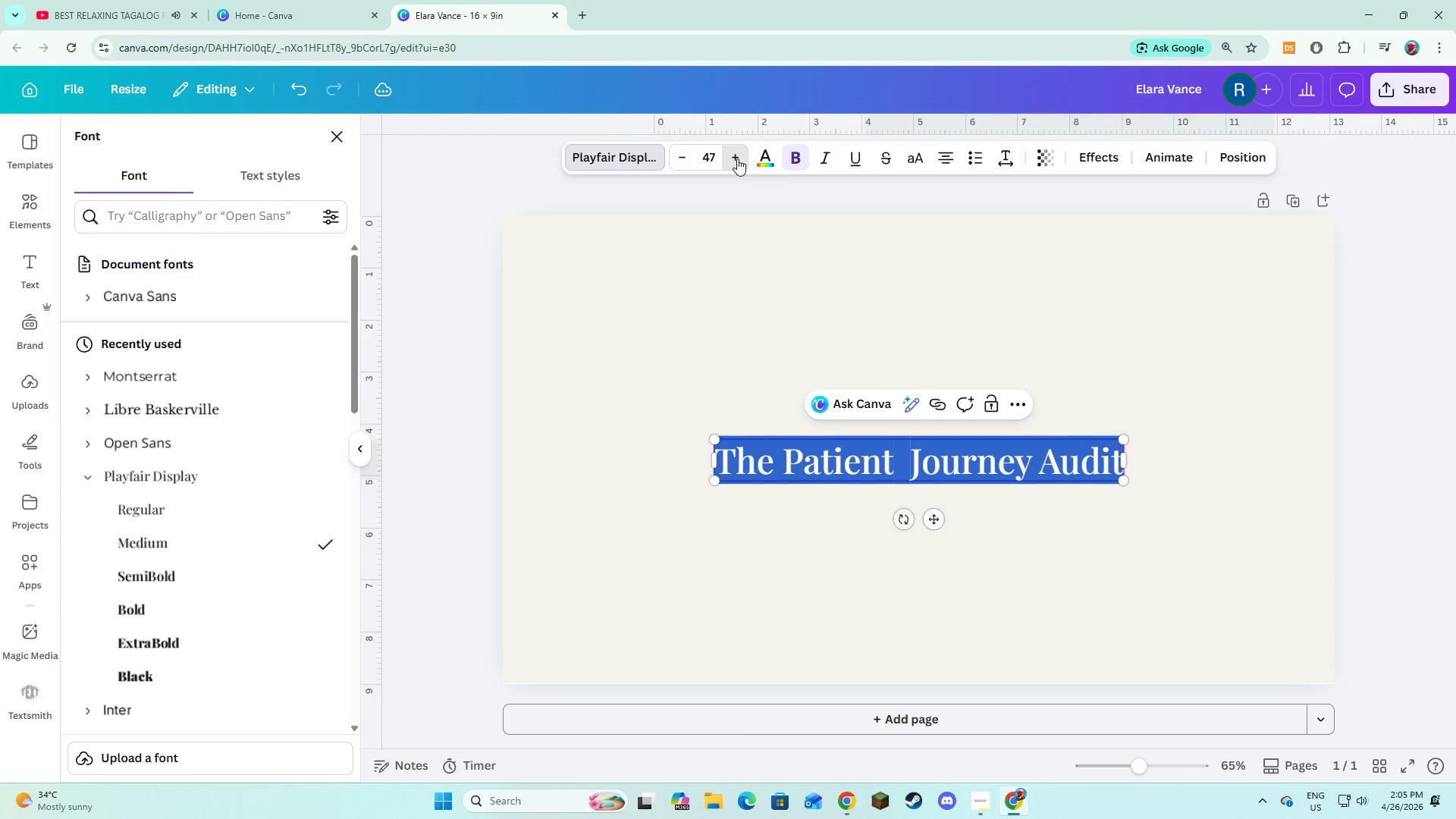 
triple_click([737, 158])
 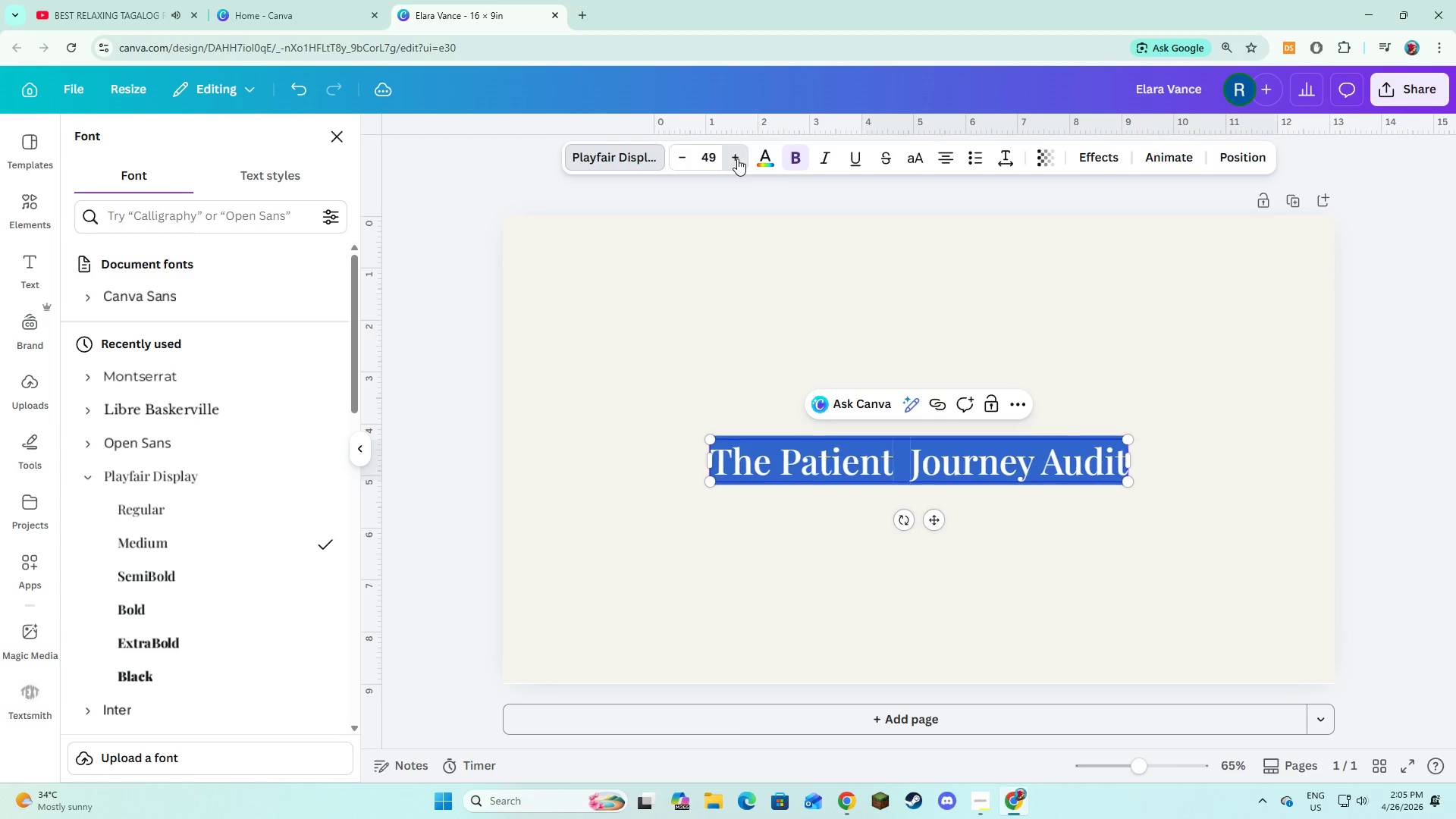 
triple_click([737, 158])
 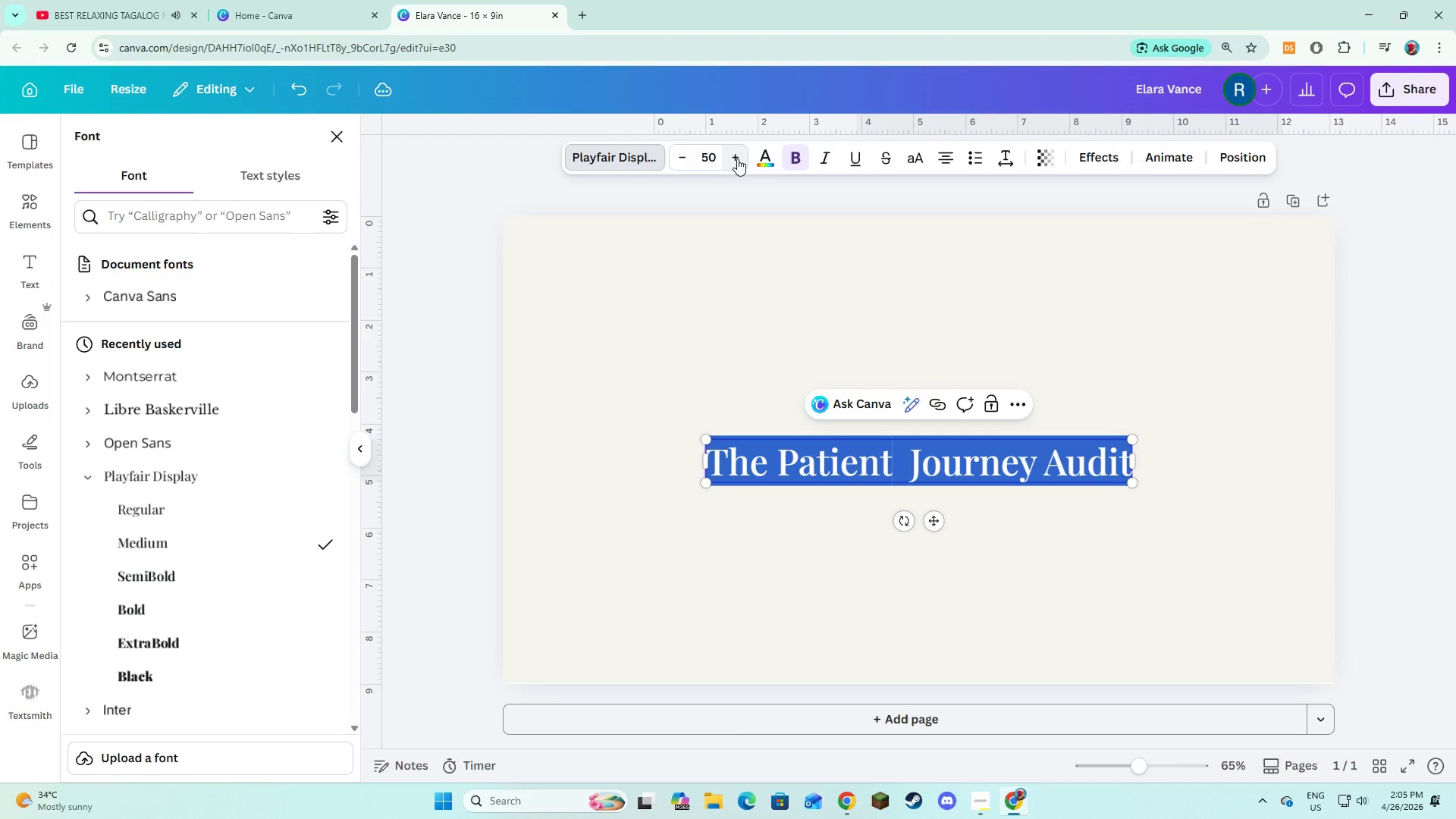 
triple_click([737, 158])
 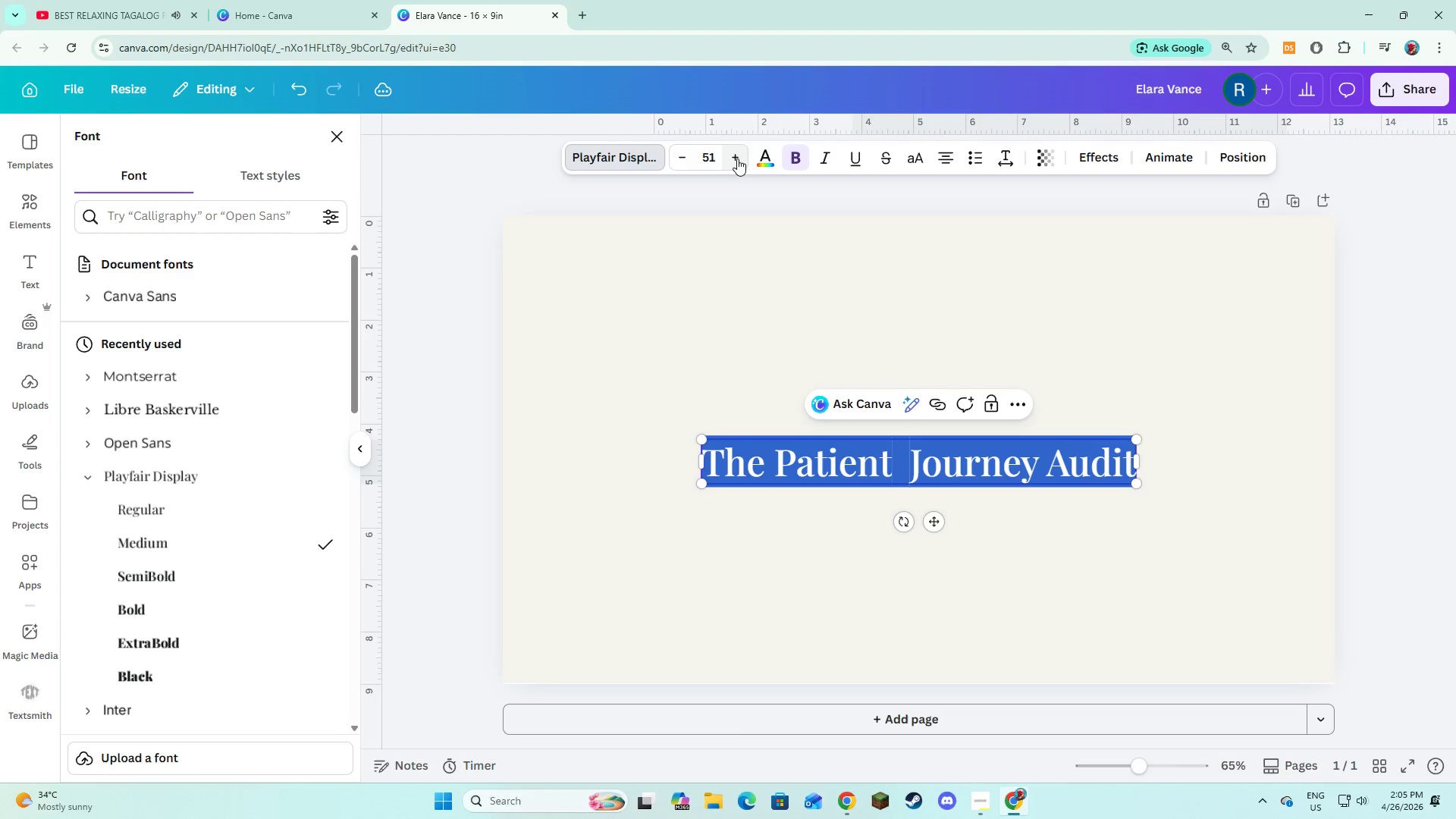 
triple_click([737, 158])
 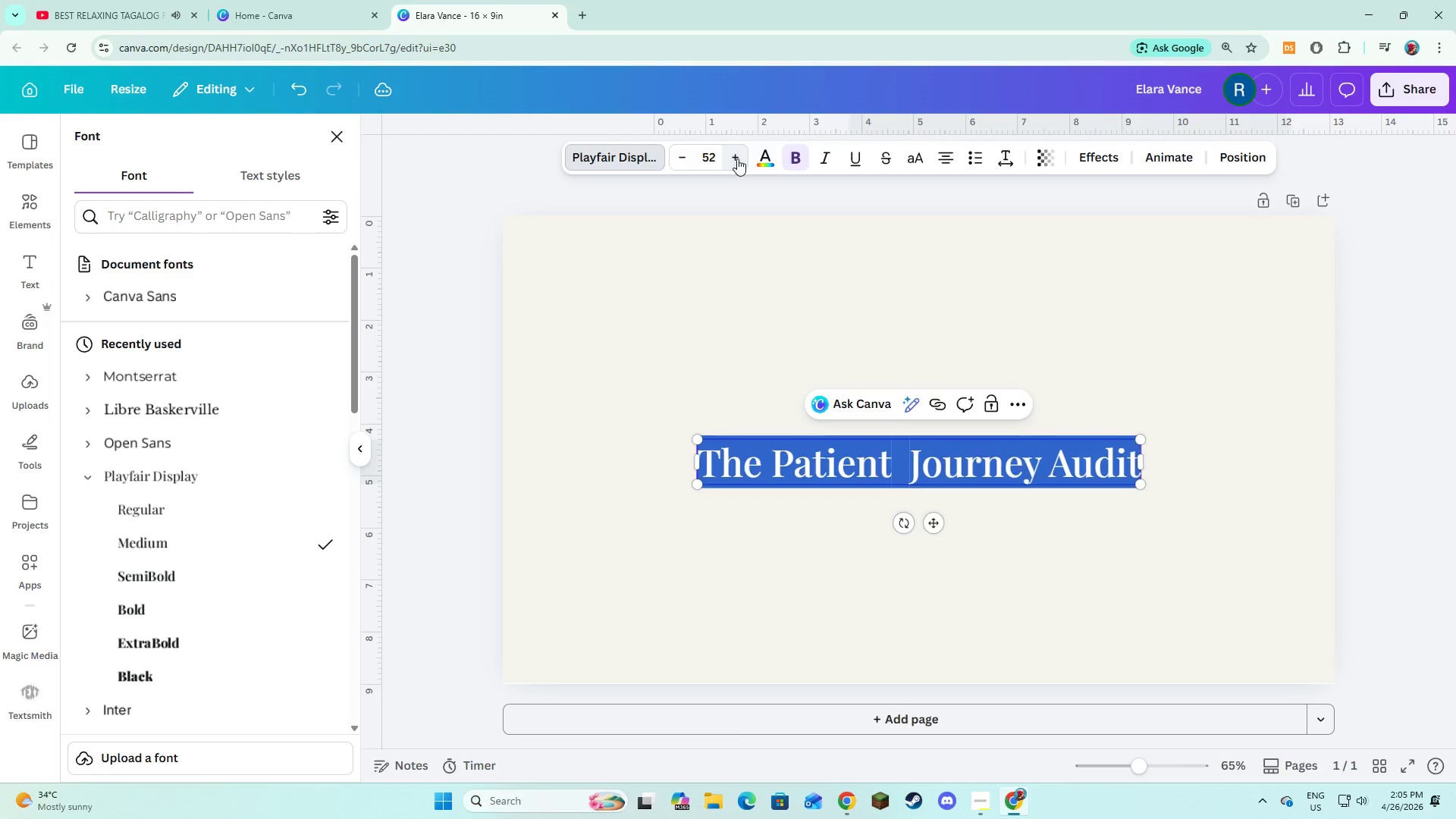 
triple_click([737, 158])
 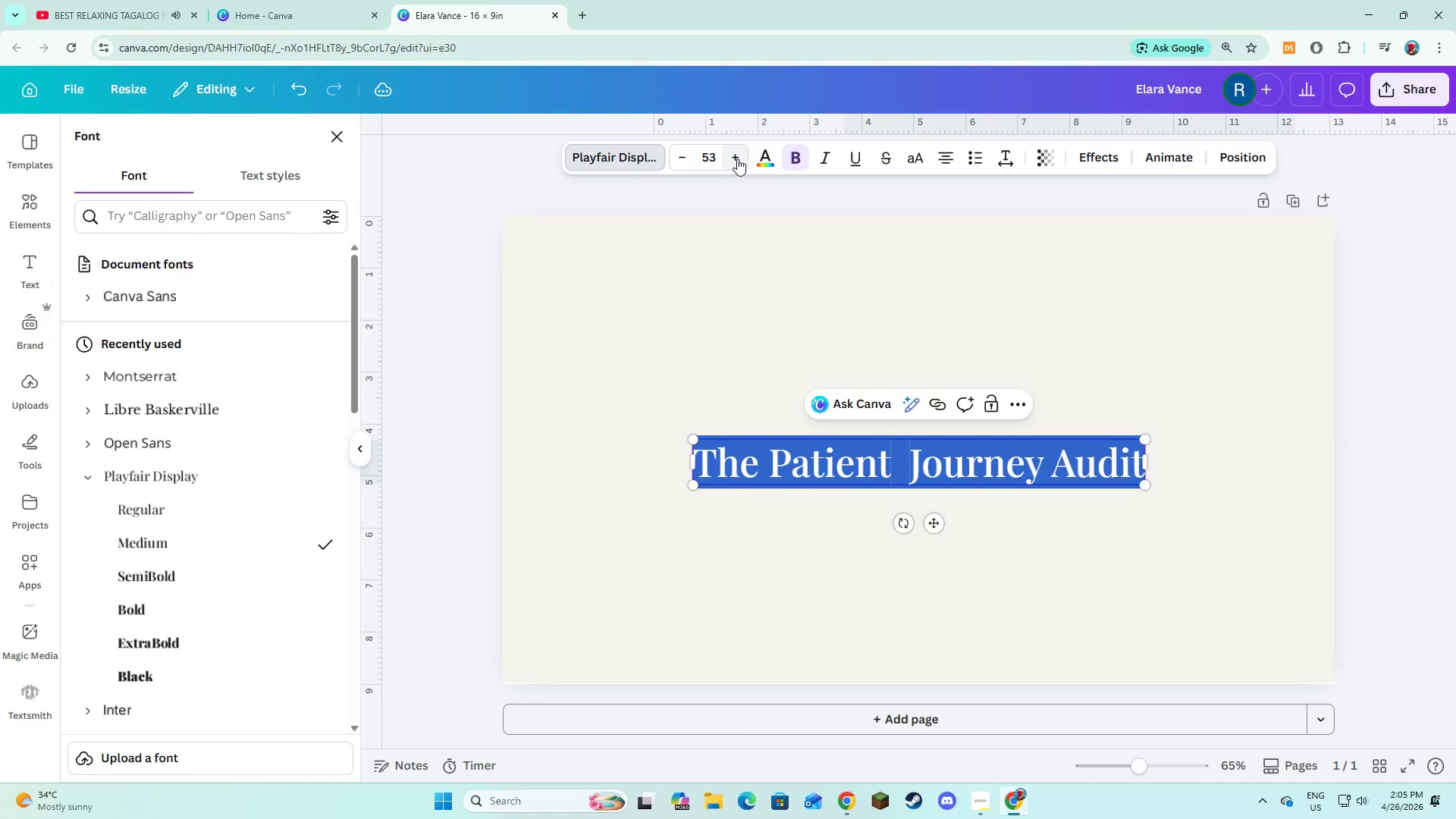 
triple_click([737, 158])
 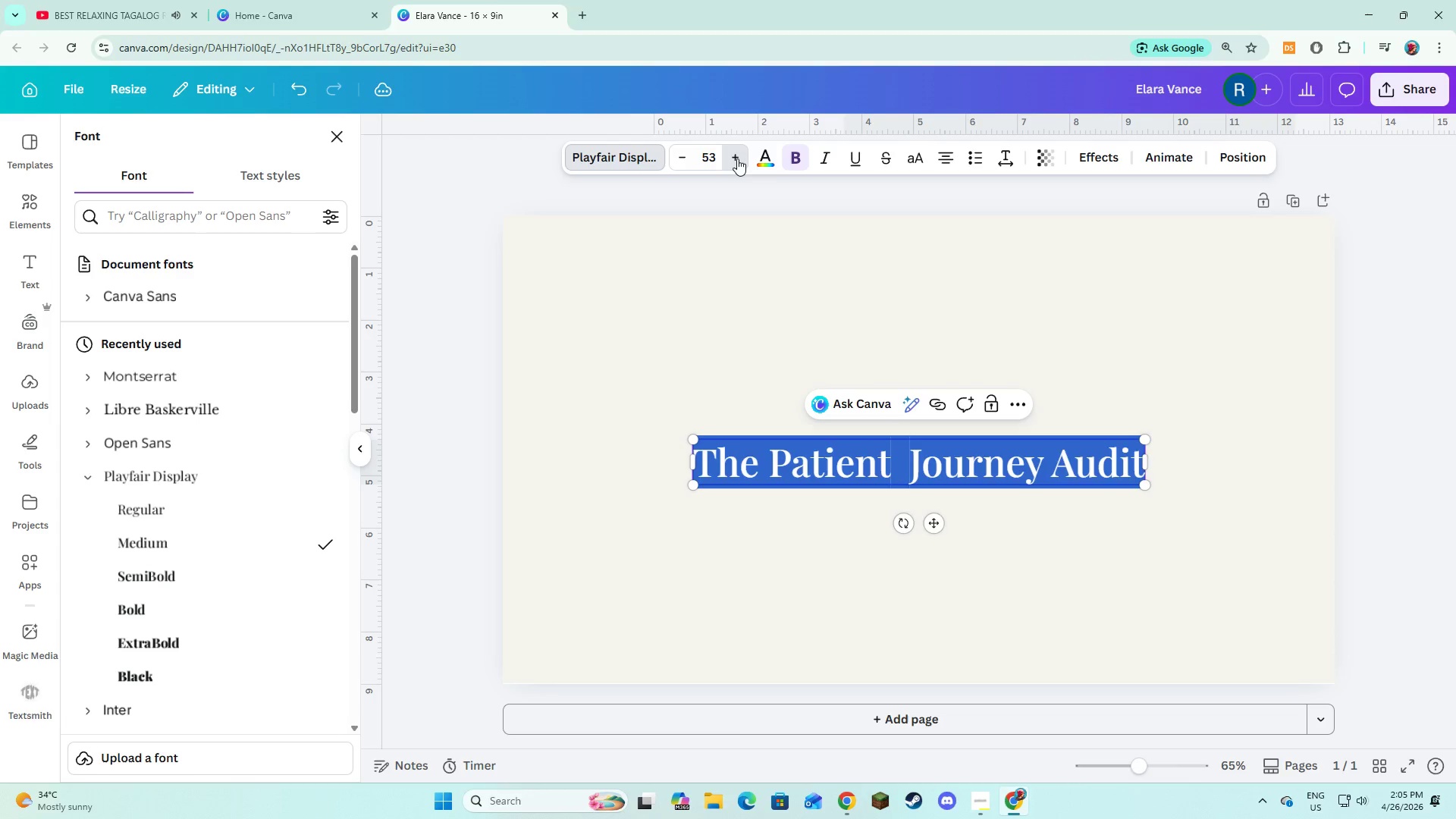 
triple_click([737, 158])
 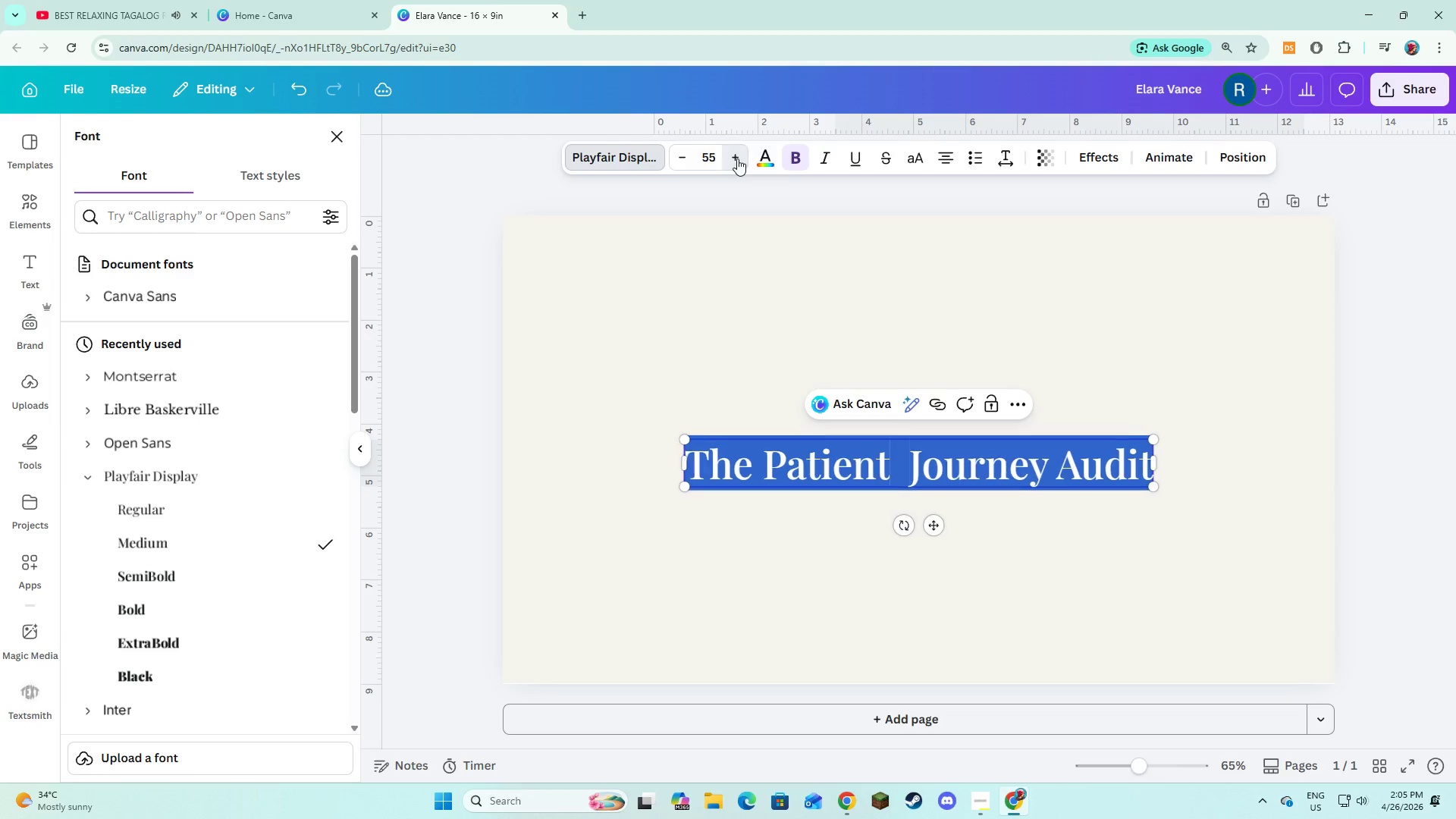 
triple_click([737, 158])
 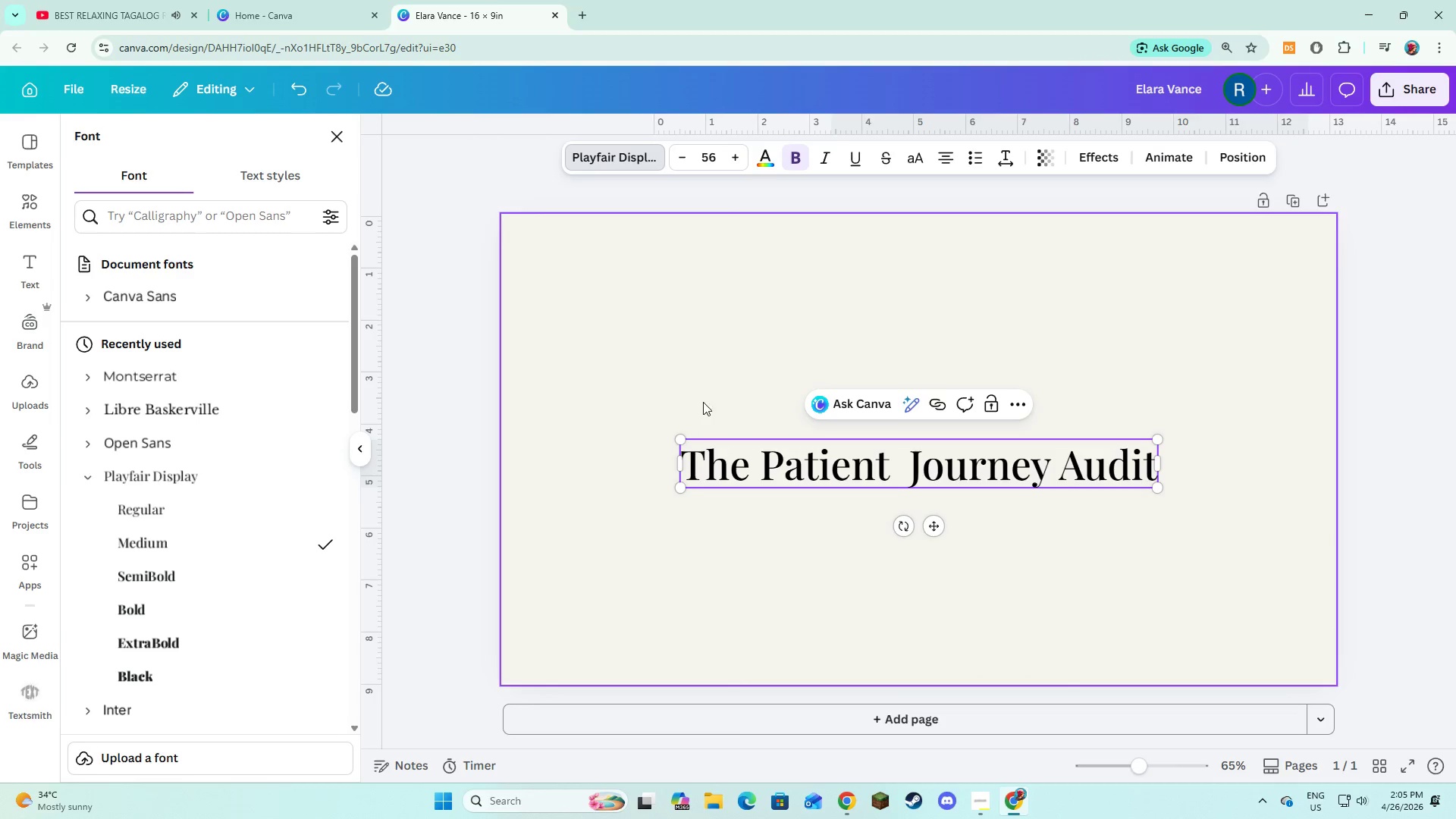 
double_click([806, 475])
 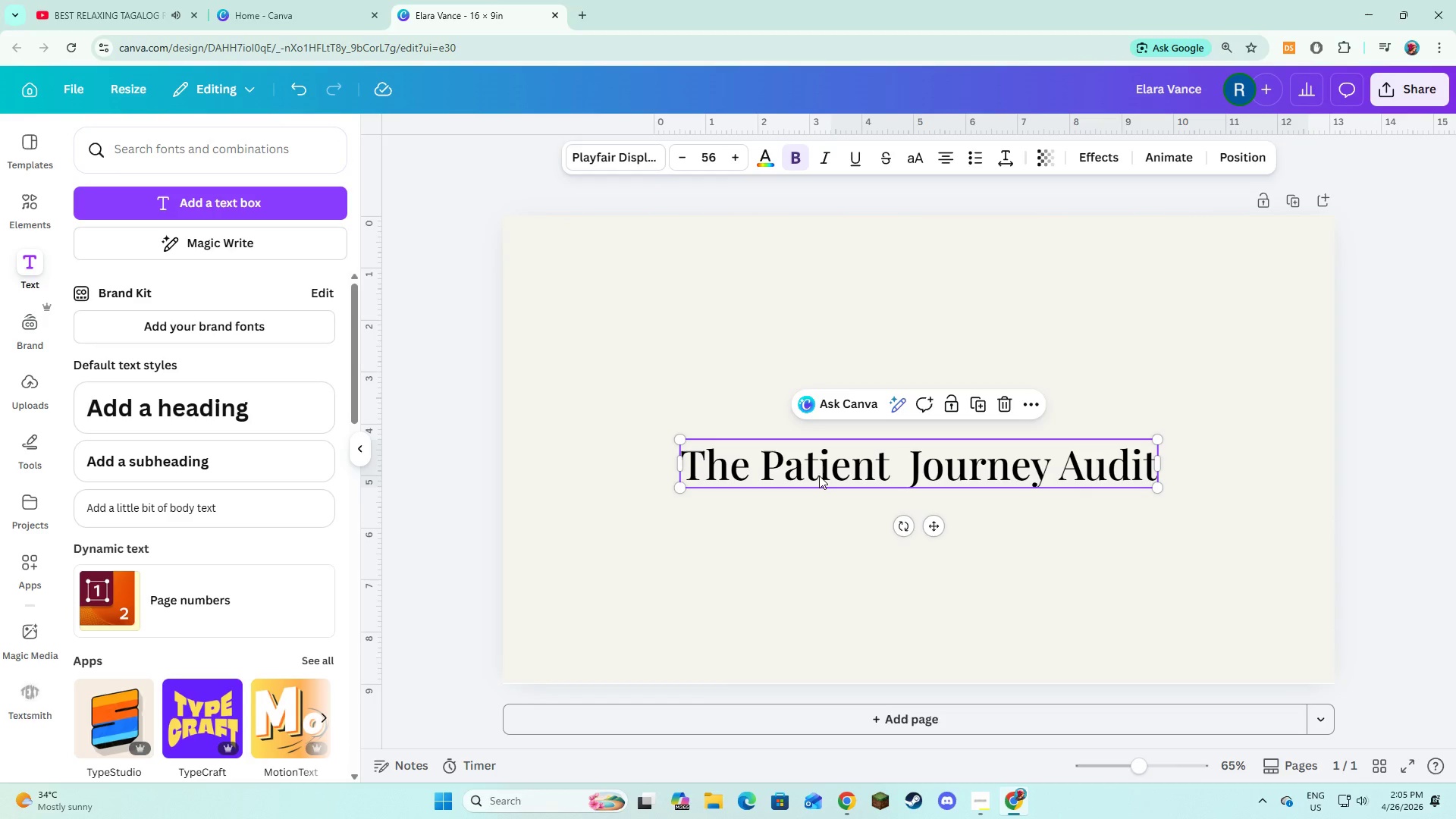 
wait(7.69)
 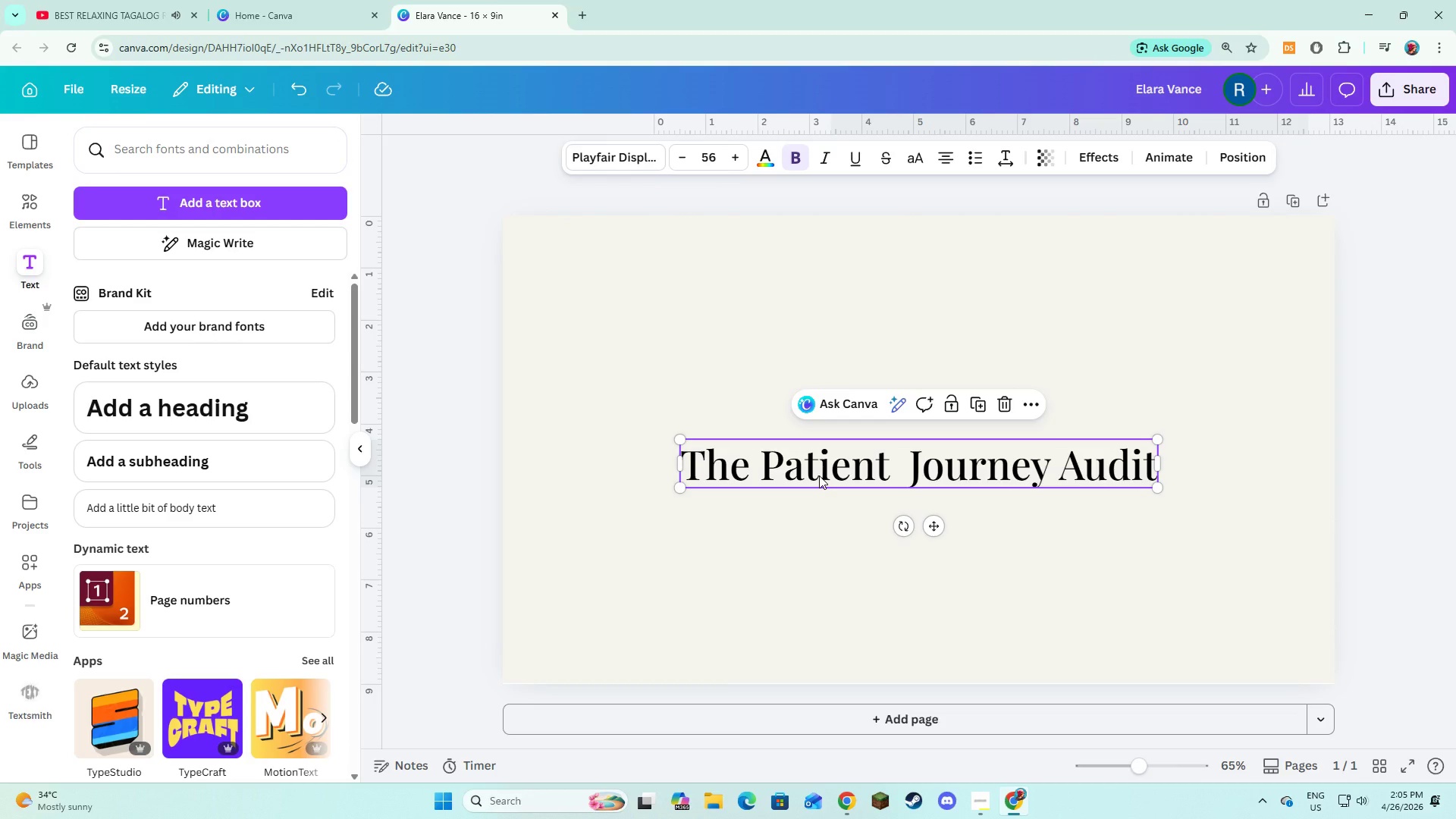 
double_click([813, 466])
 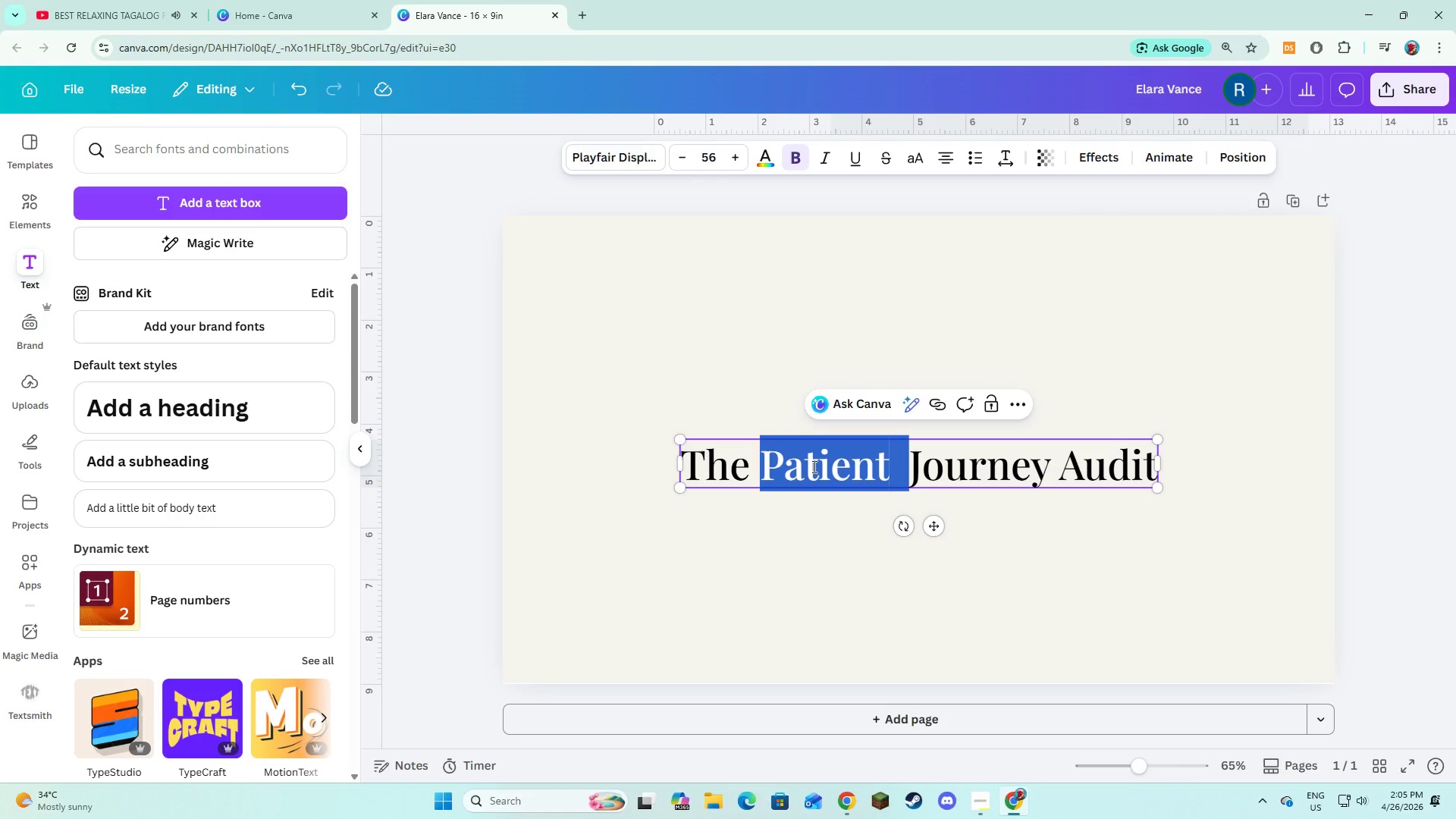 
key(Control+A)
 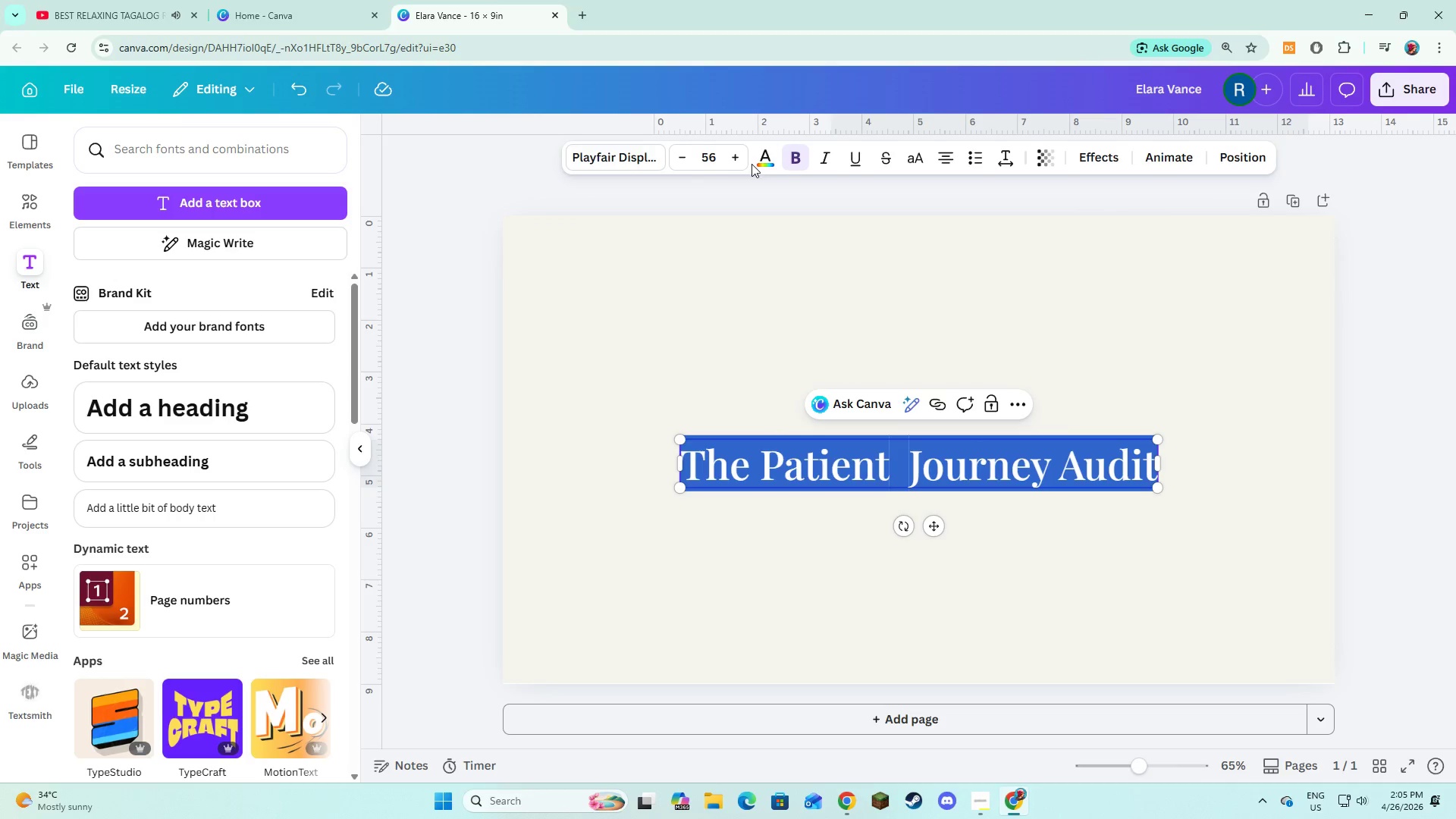 
left_click_drag(start_coordinate=[759, 161], to_coordinate=[755, 163])
 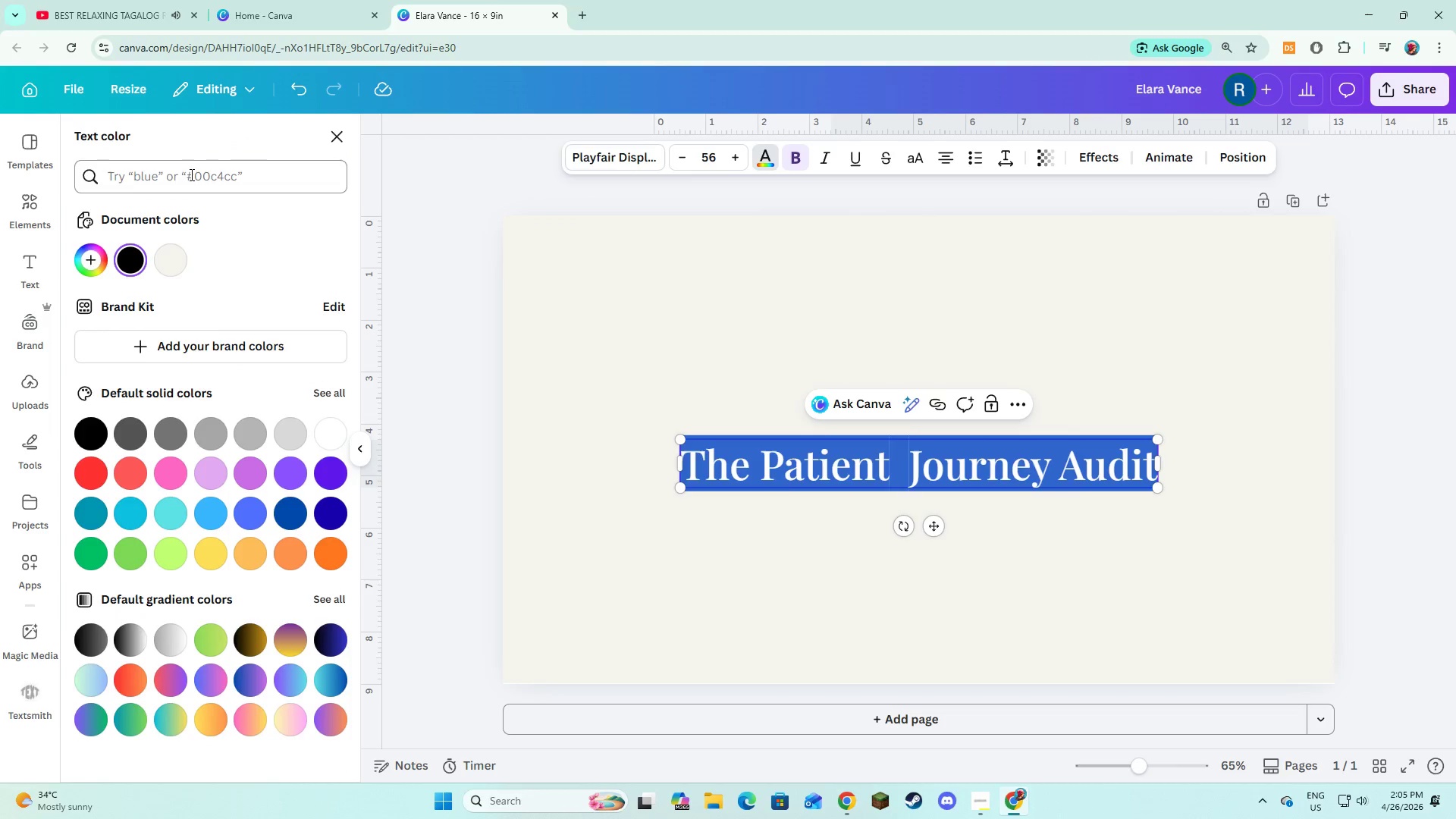 
left_click([191, 174])
 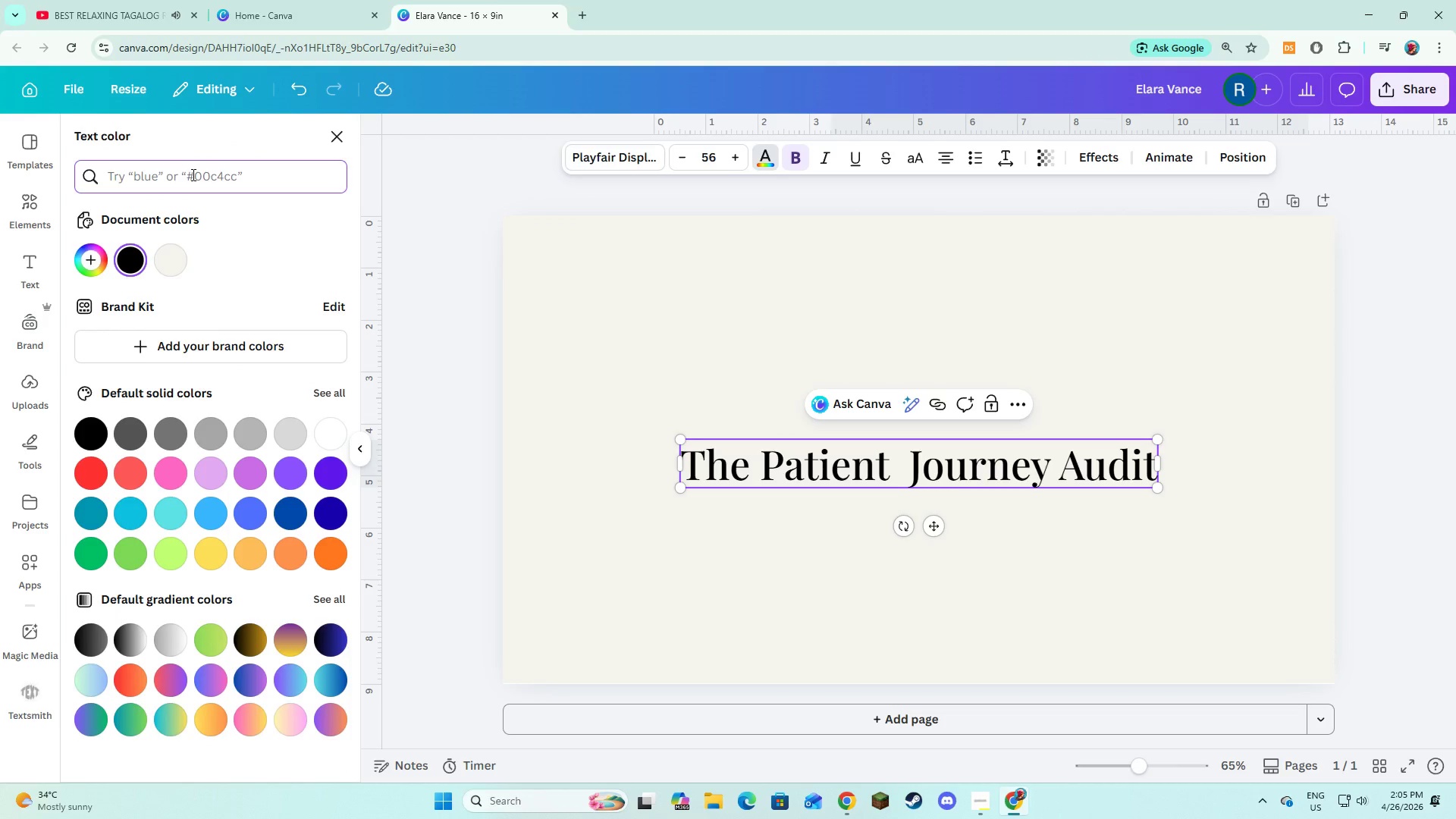 
key(Shift+3)
 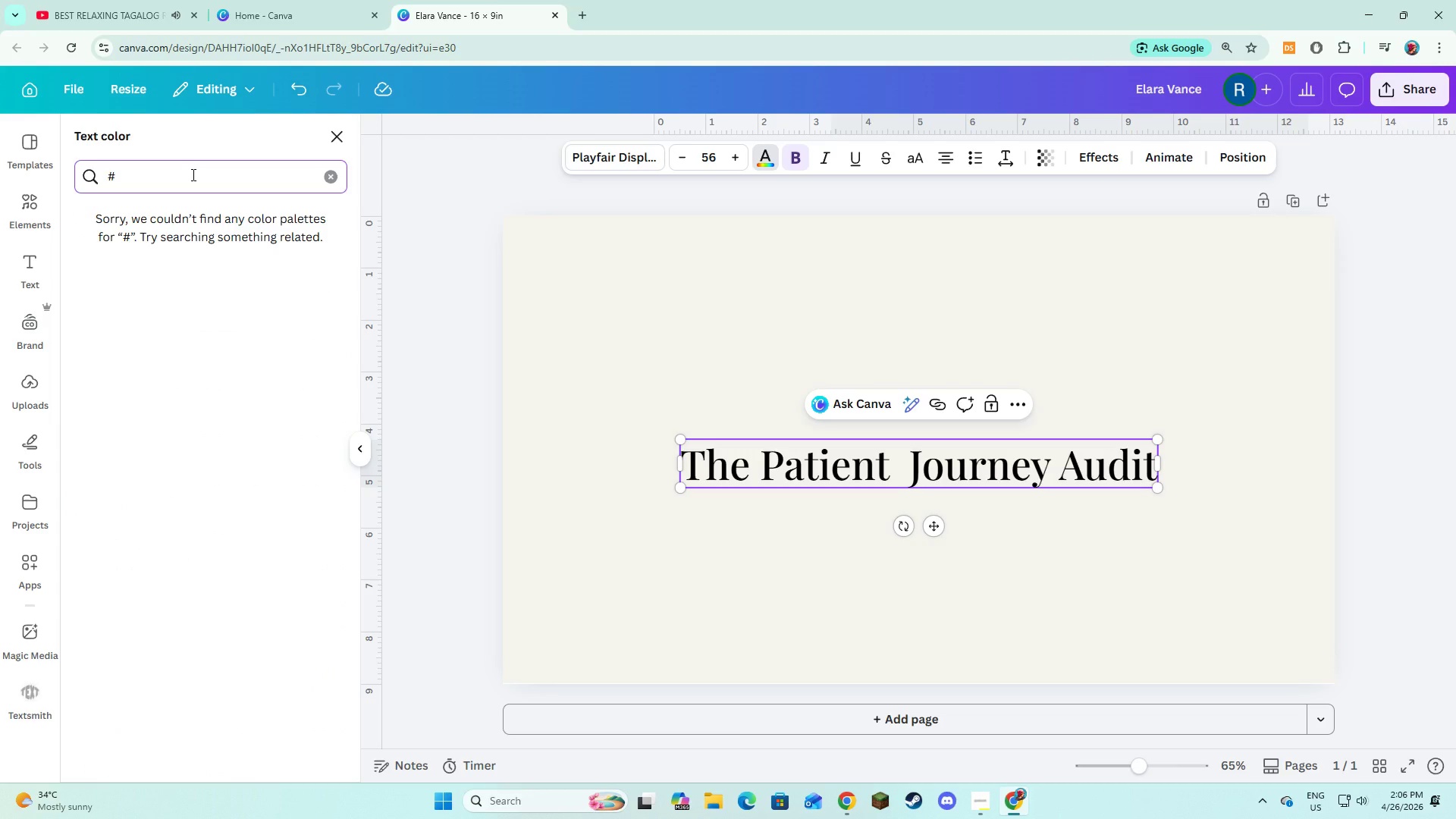 
wait(5.2)
 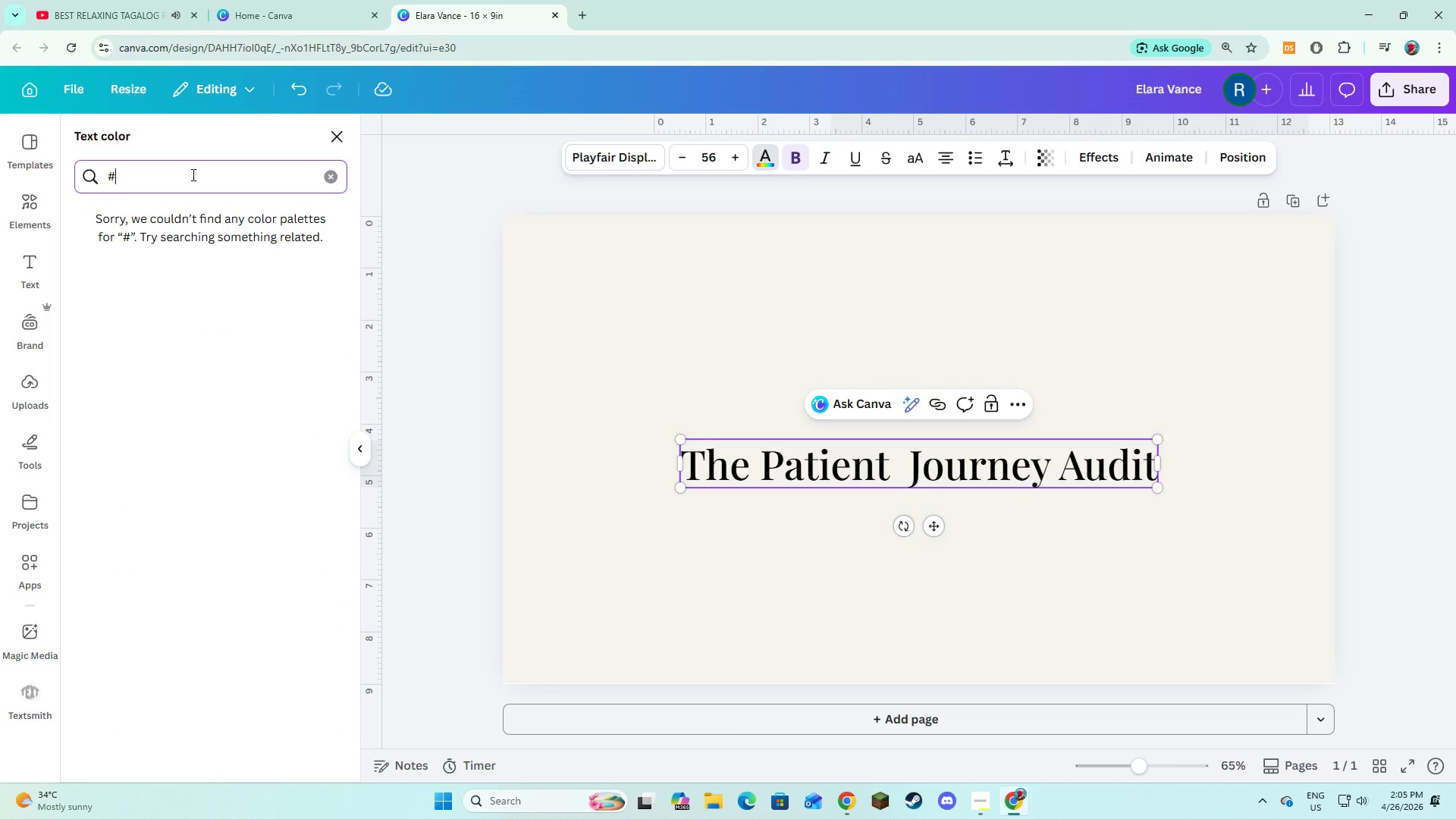 
type(2f3433)
 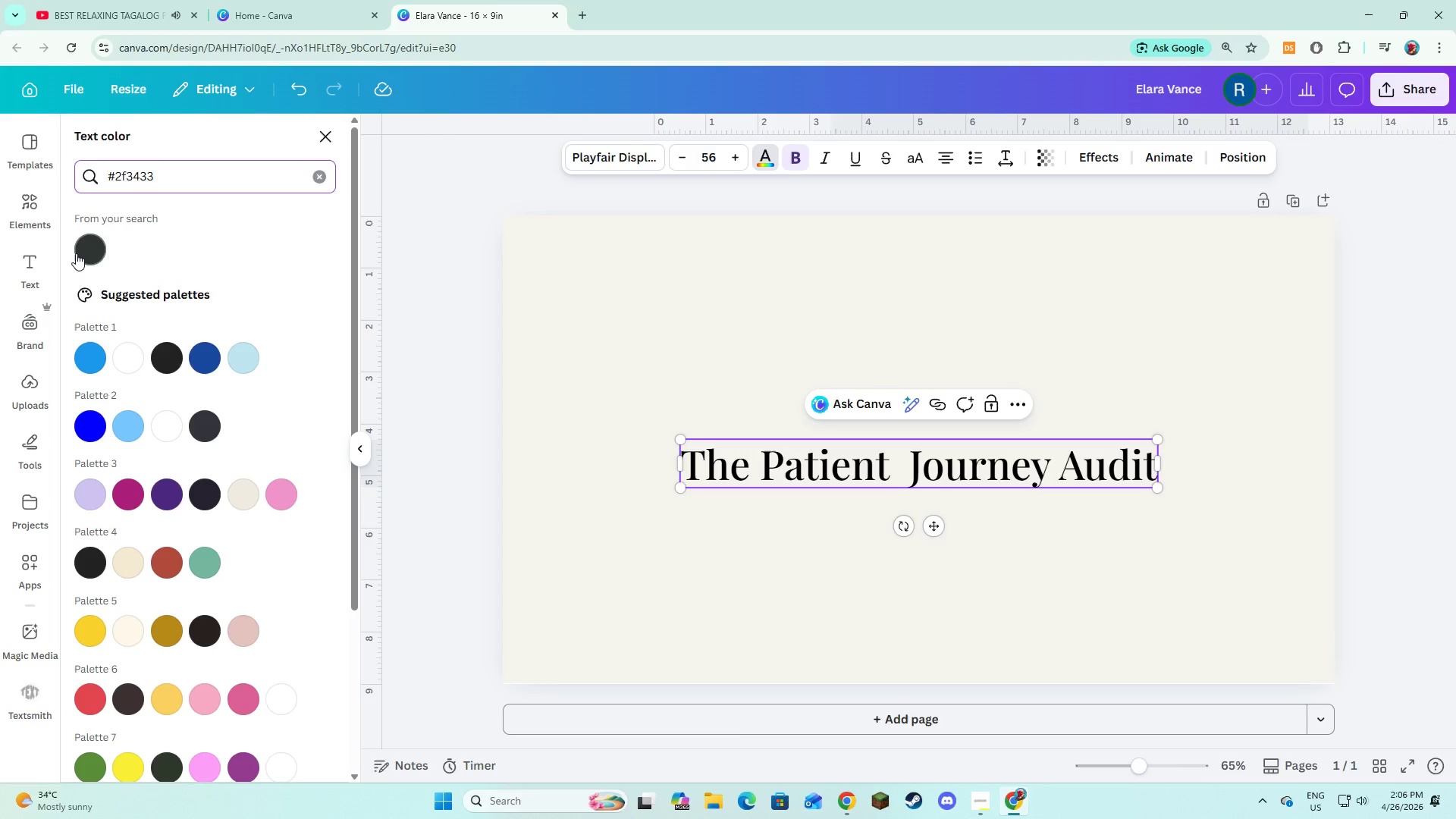 
double_click([575, 331])
 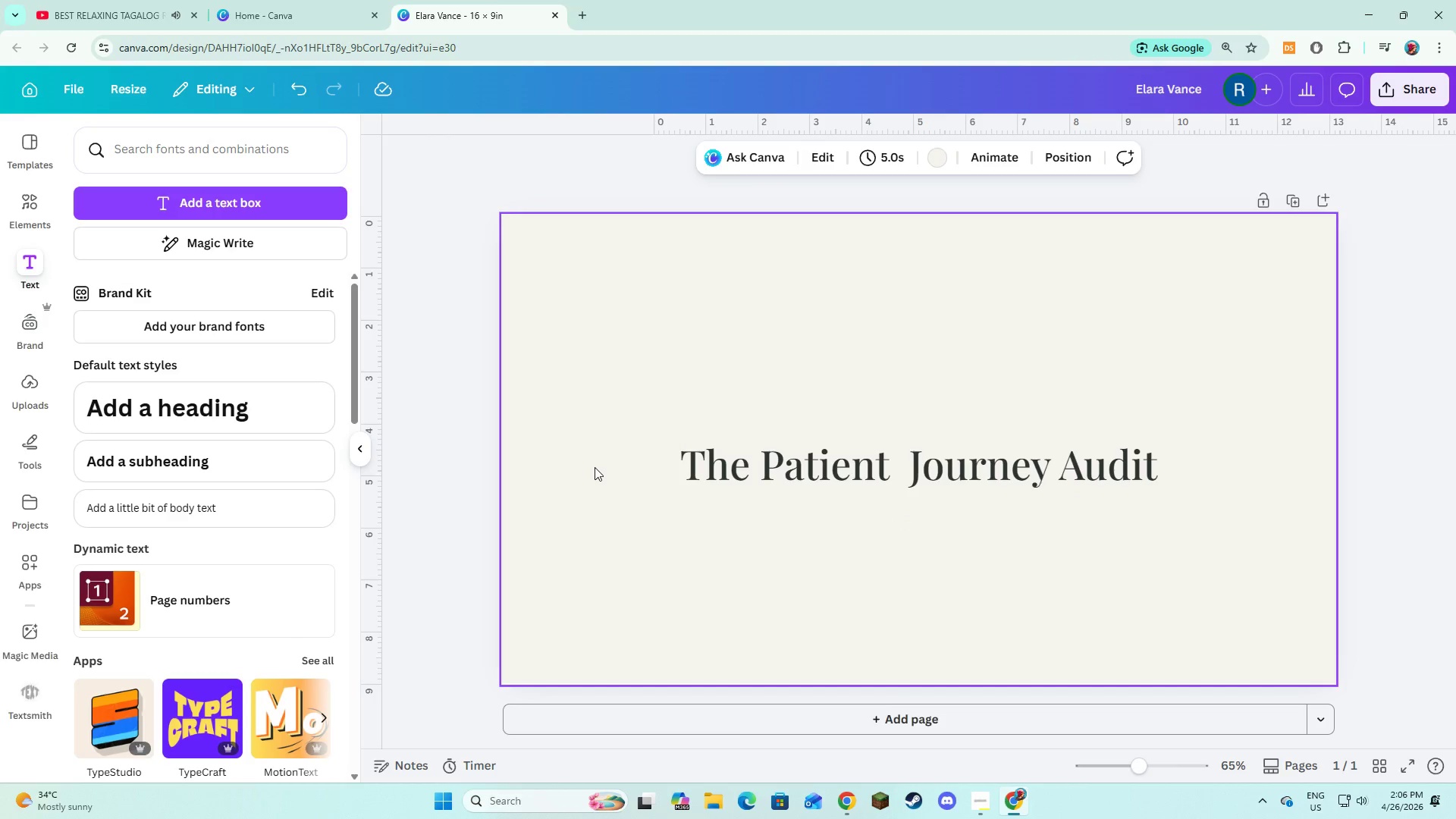 
double_click([848, 492])
 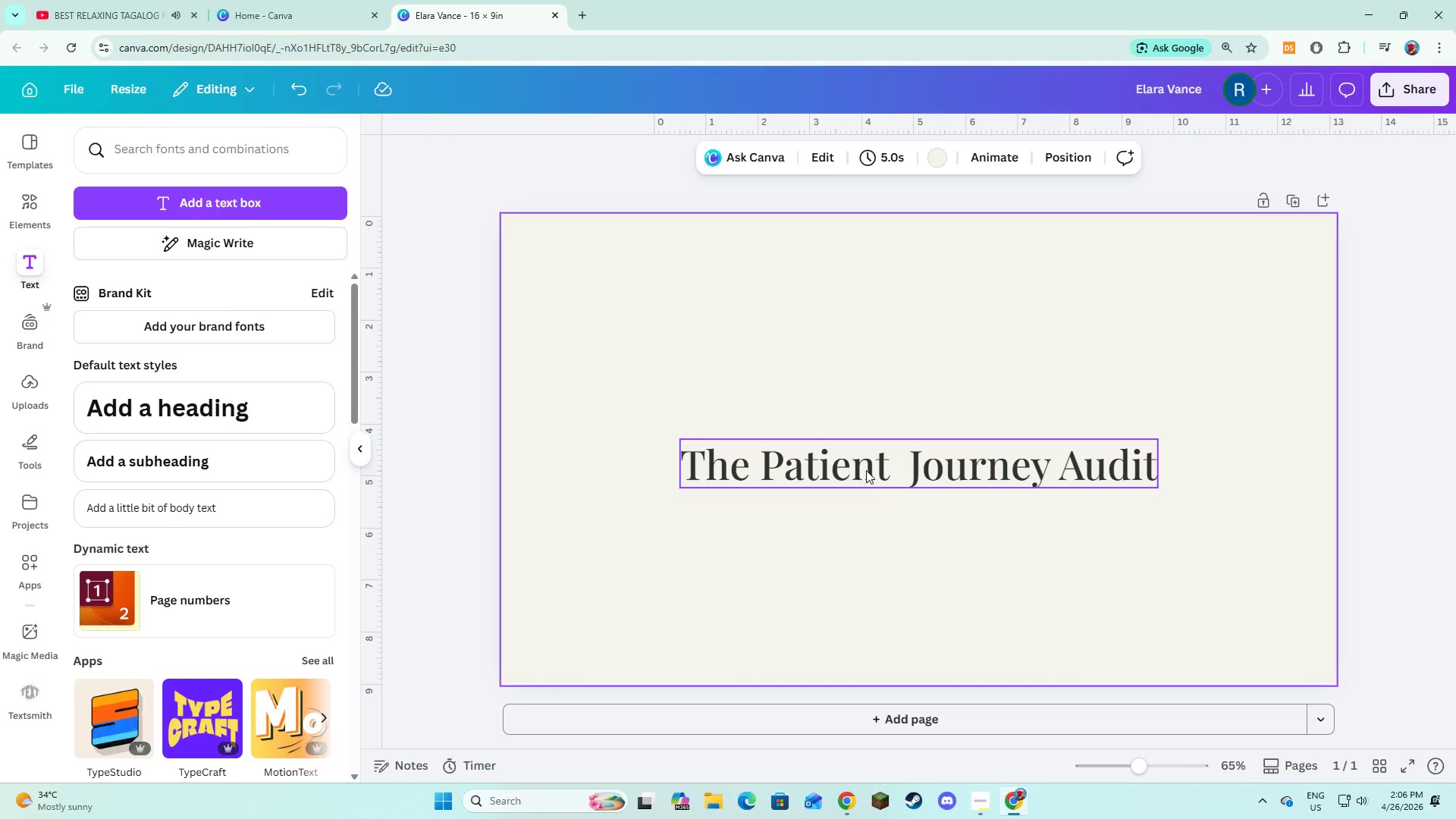 
left_click_drag(start_coordinate=[866, 470], to_coordinate=[831, 484])
 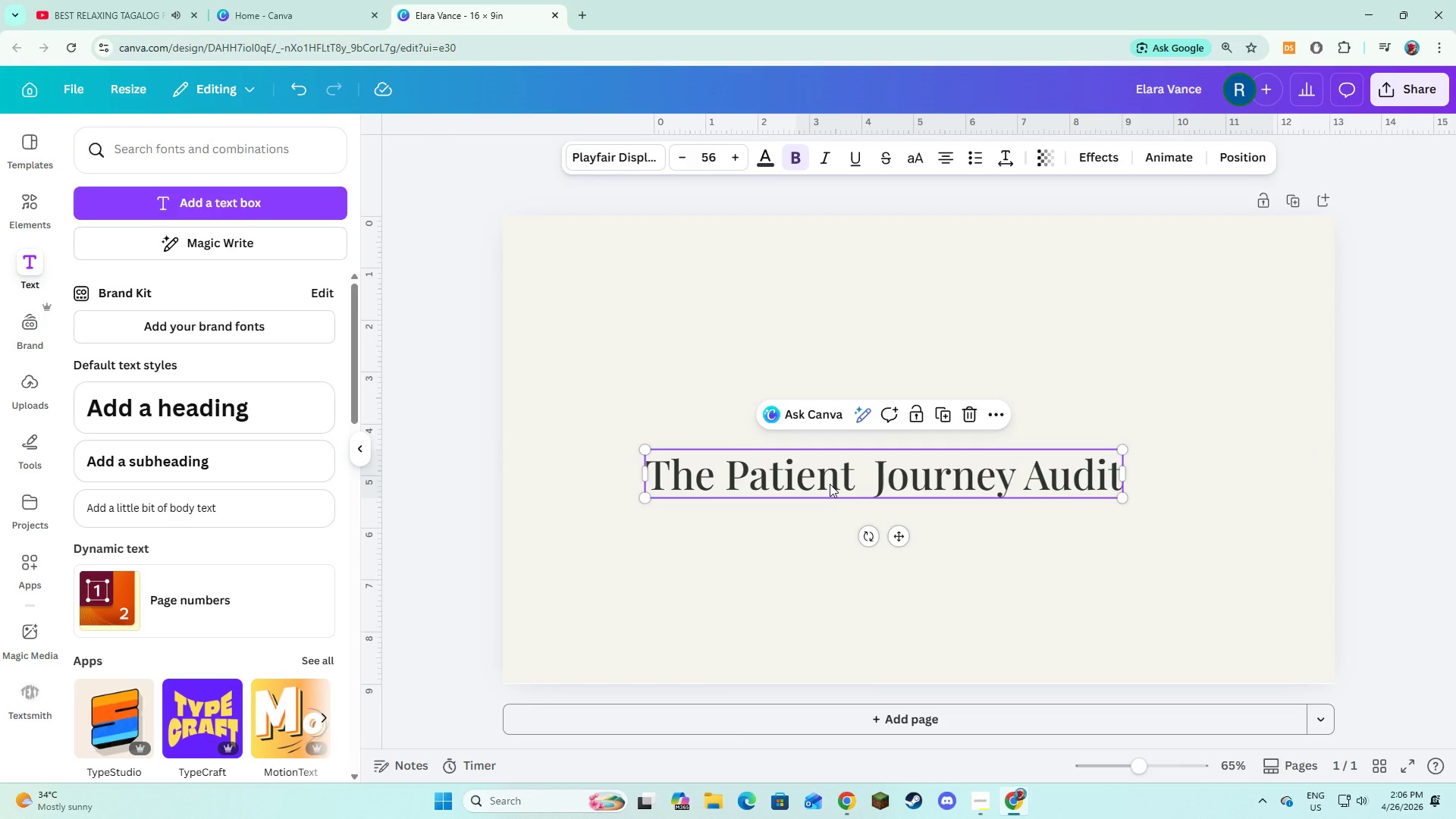 
left_click_drag(start_coordinate=[830, 484], to_coordinate=[770, 484])
 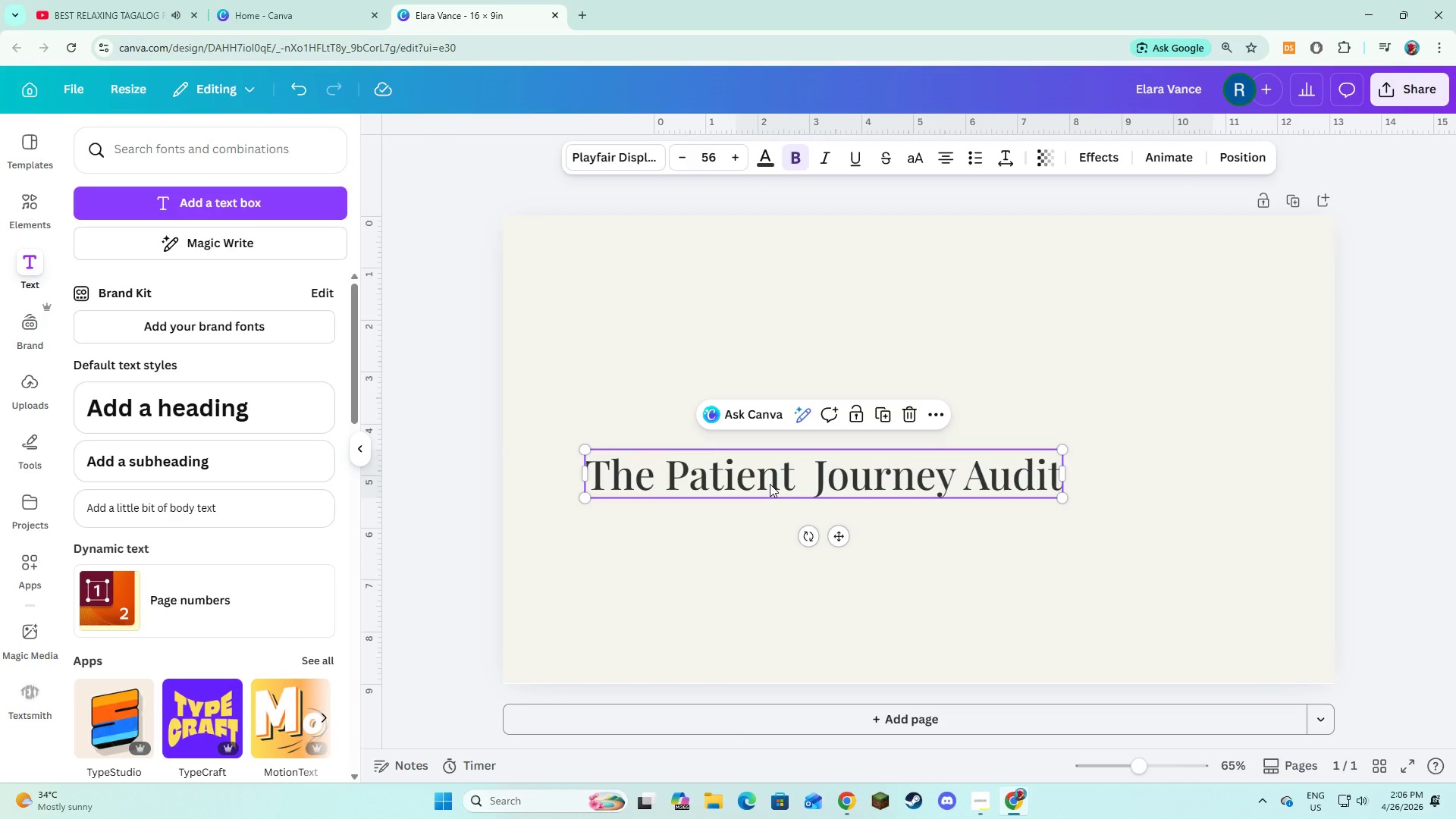 
wait(5.95)
 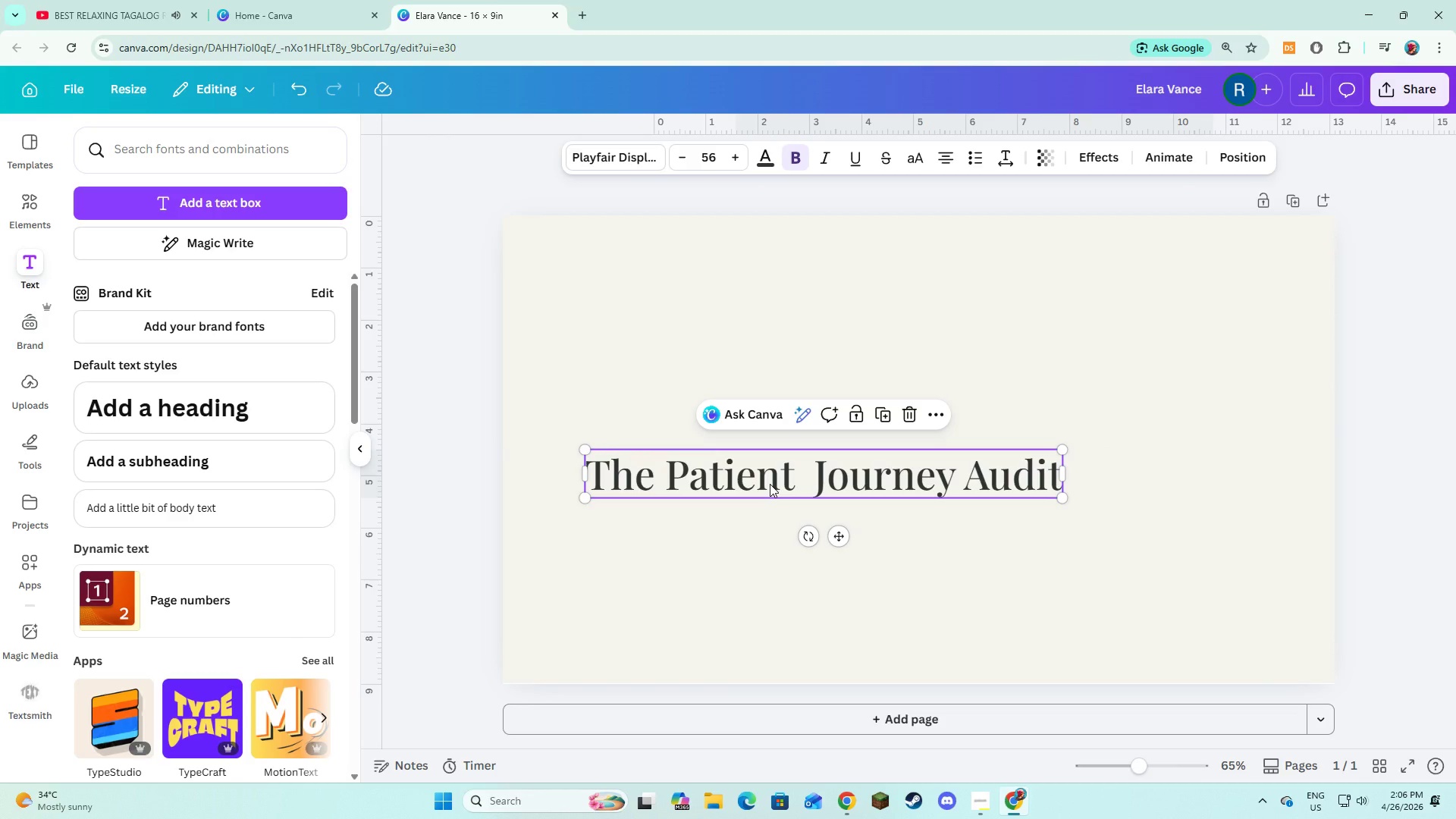 
left_click_drag(start_coordinate=[768, 484], to_coordinate=[731, 549])
 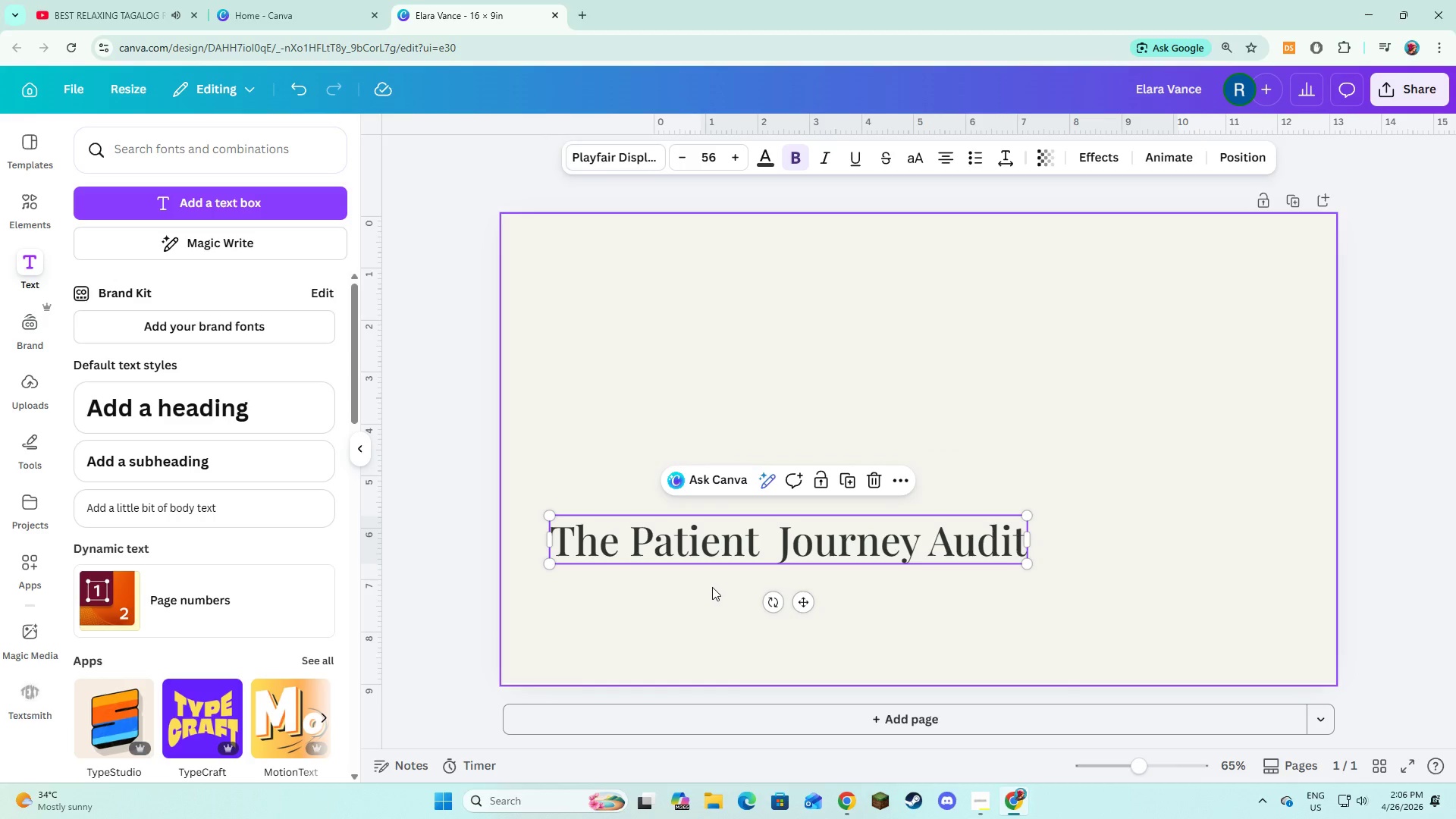 
left_click([712, 587])
 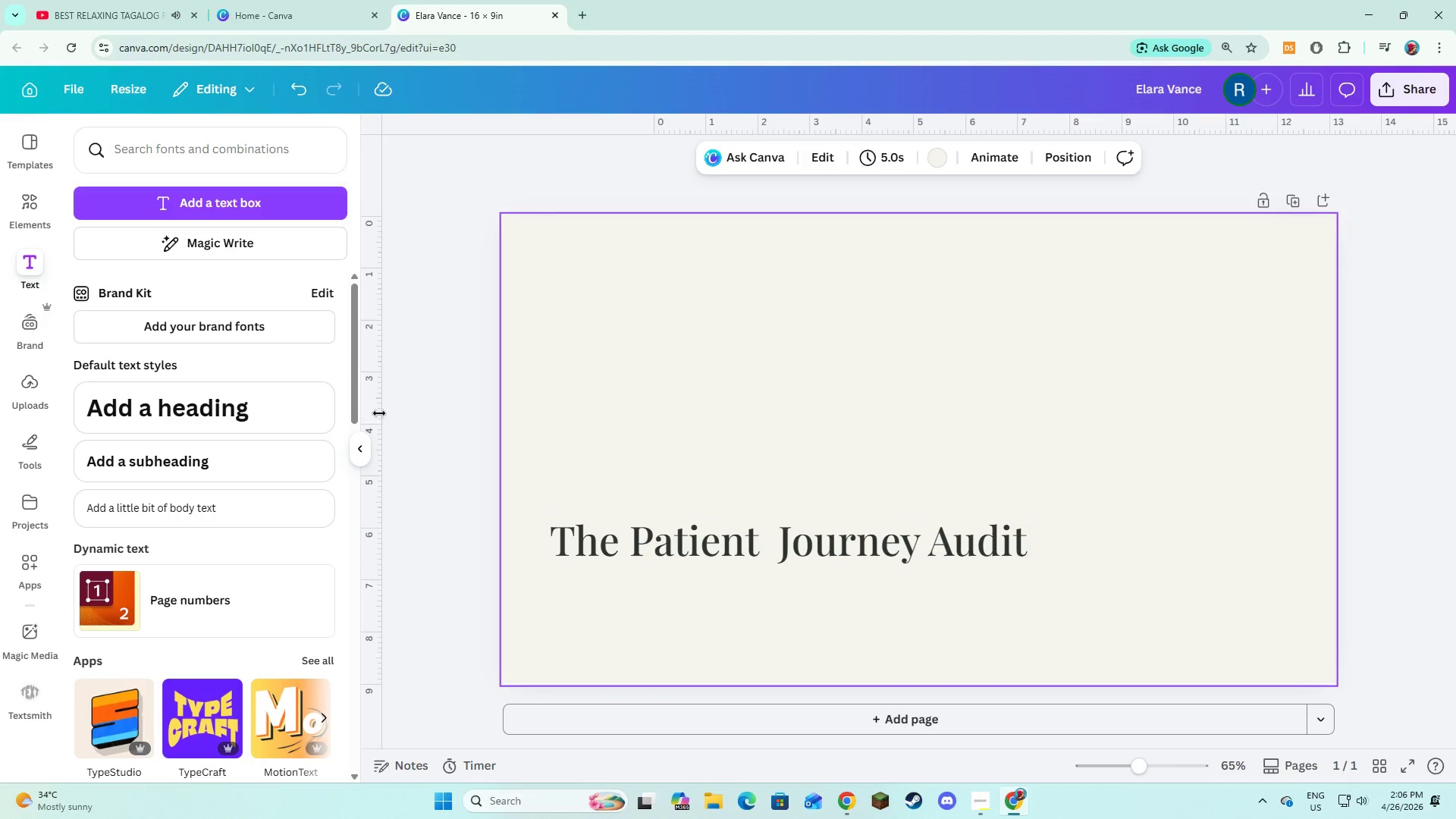 
left_click([630, 406])
 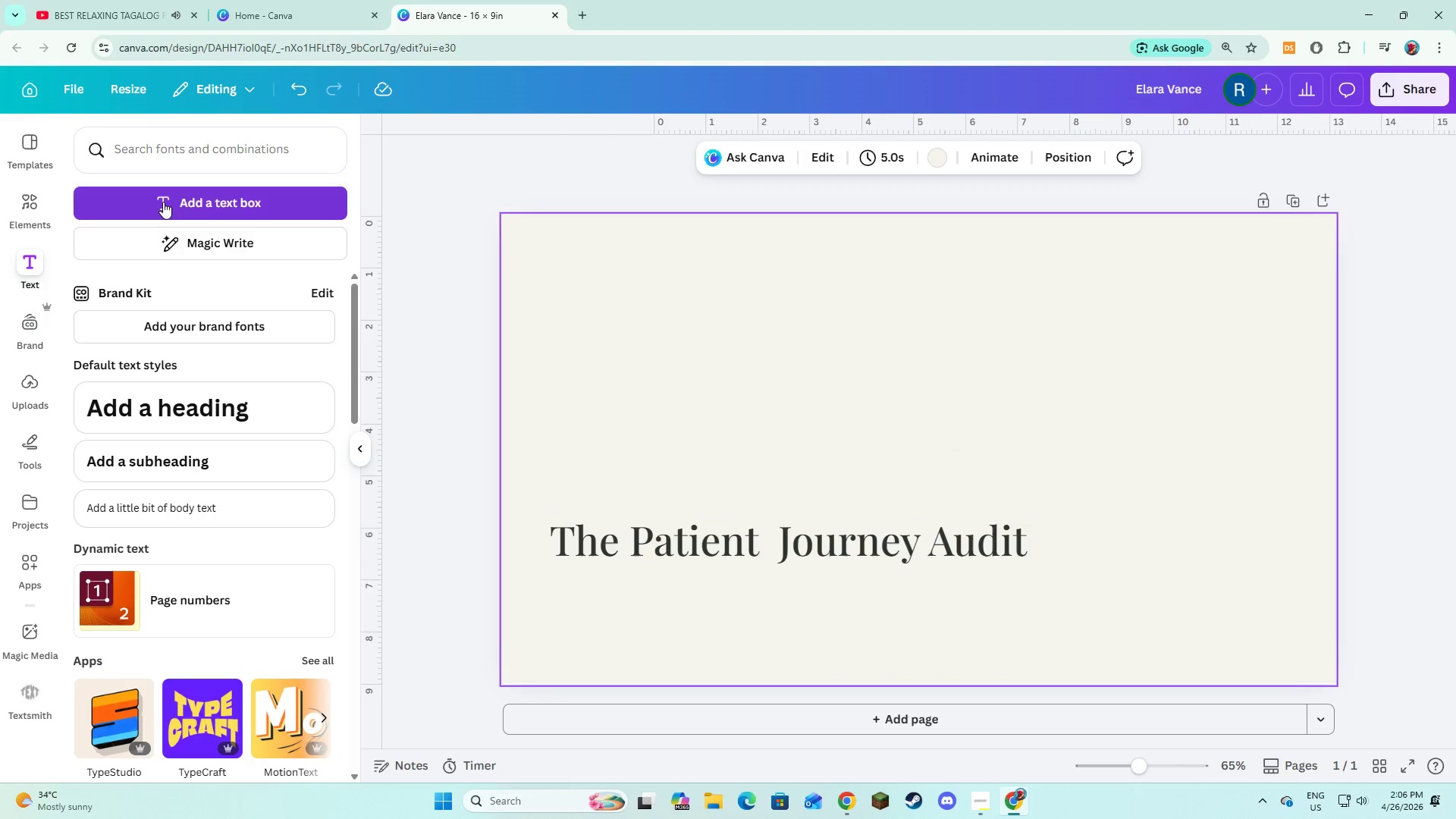 
left_click([163, 202])
 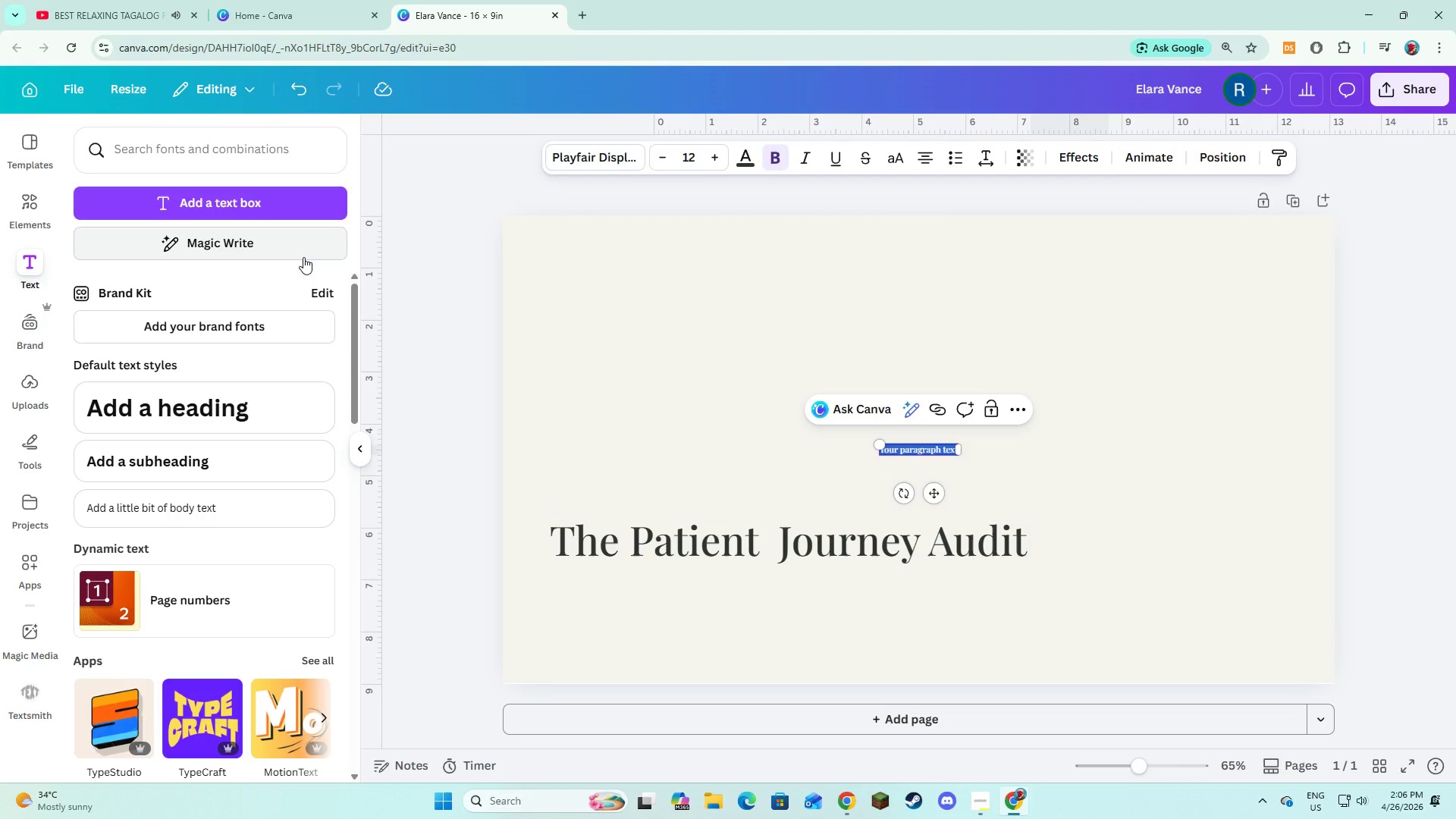 
type(Ekevating Sensory Experience & Revenue Performance)
 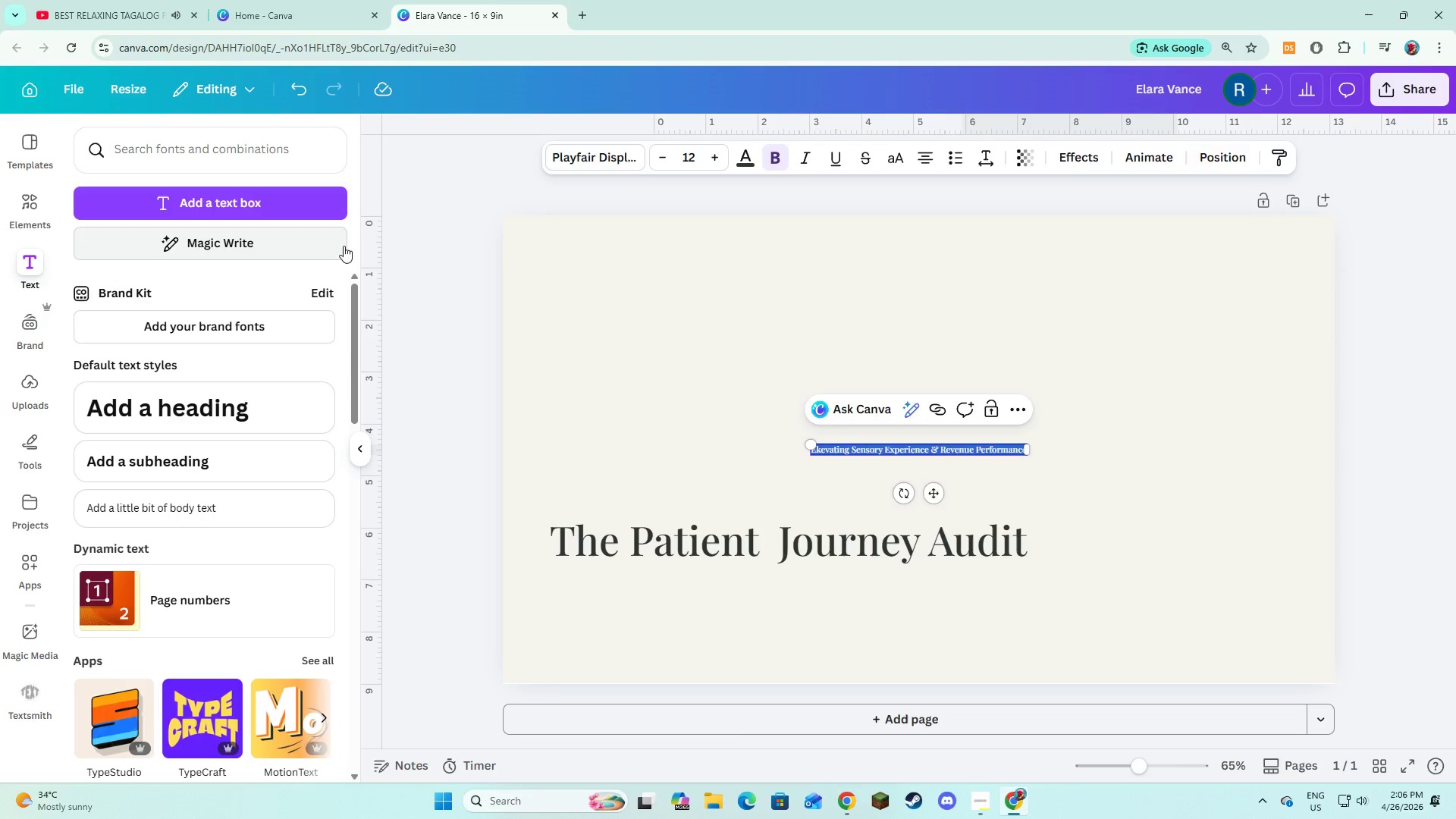 
 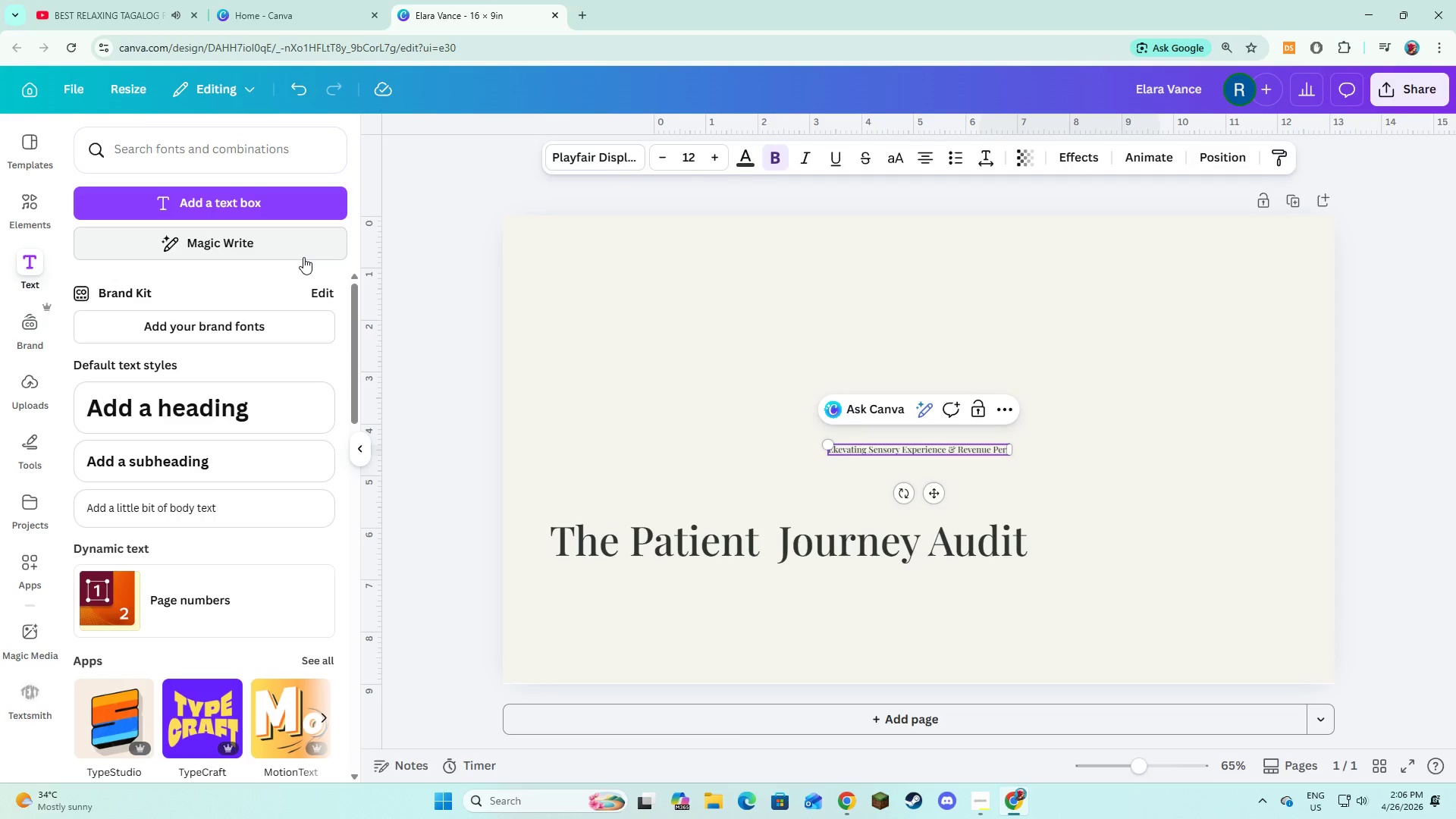 
key(Control+Shift+ControlLeft)
 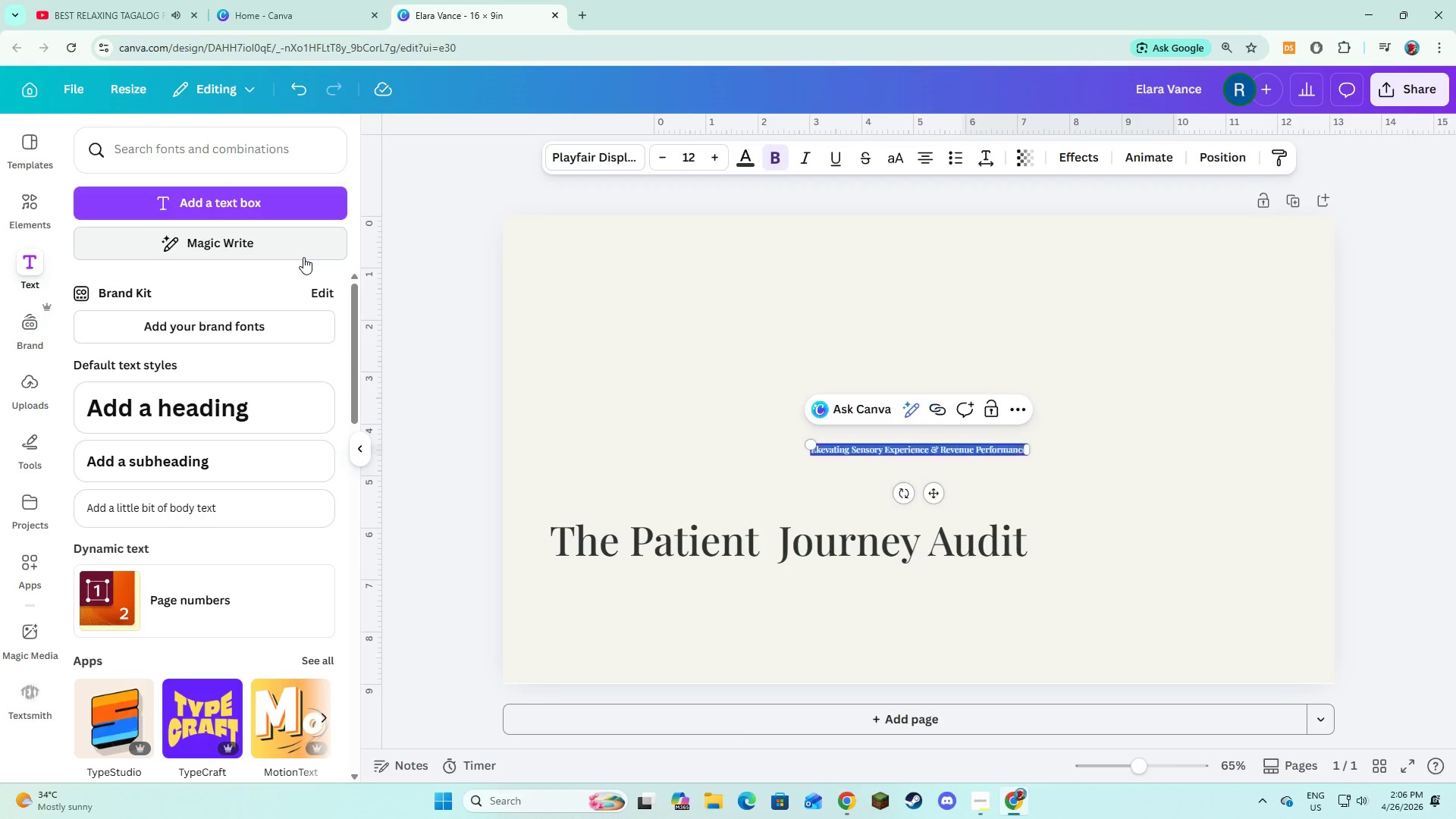 
key(Control+A)
 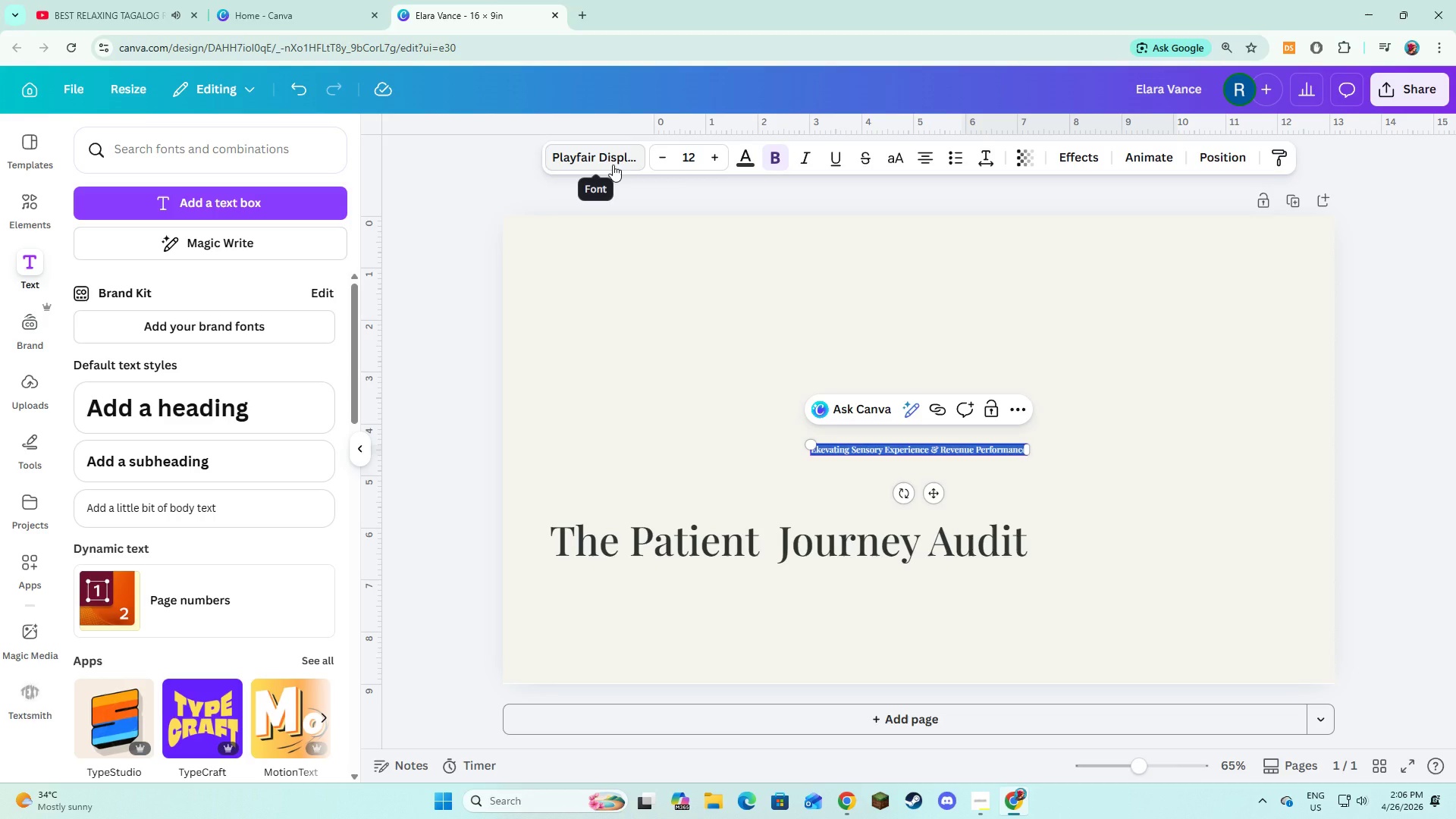 
wait(10.61)
 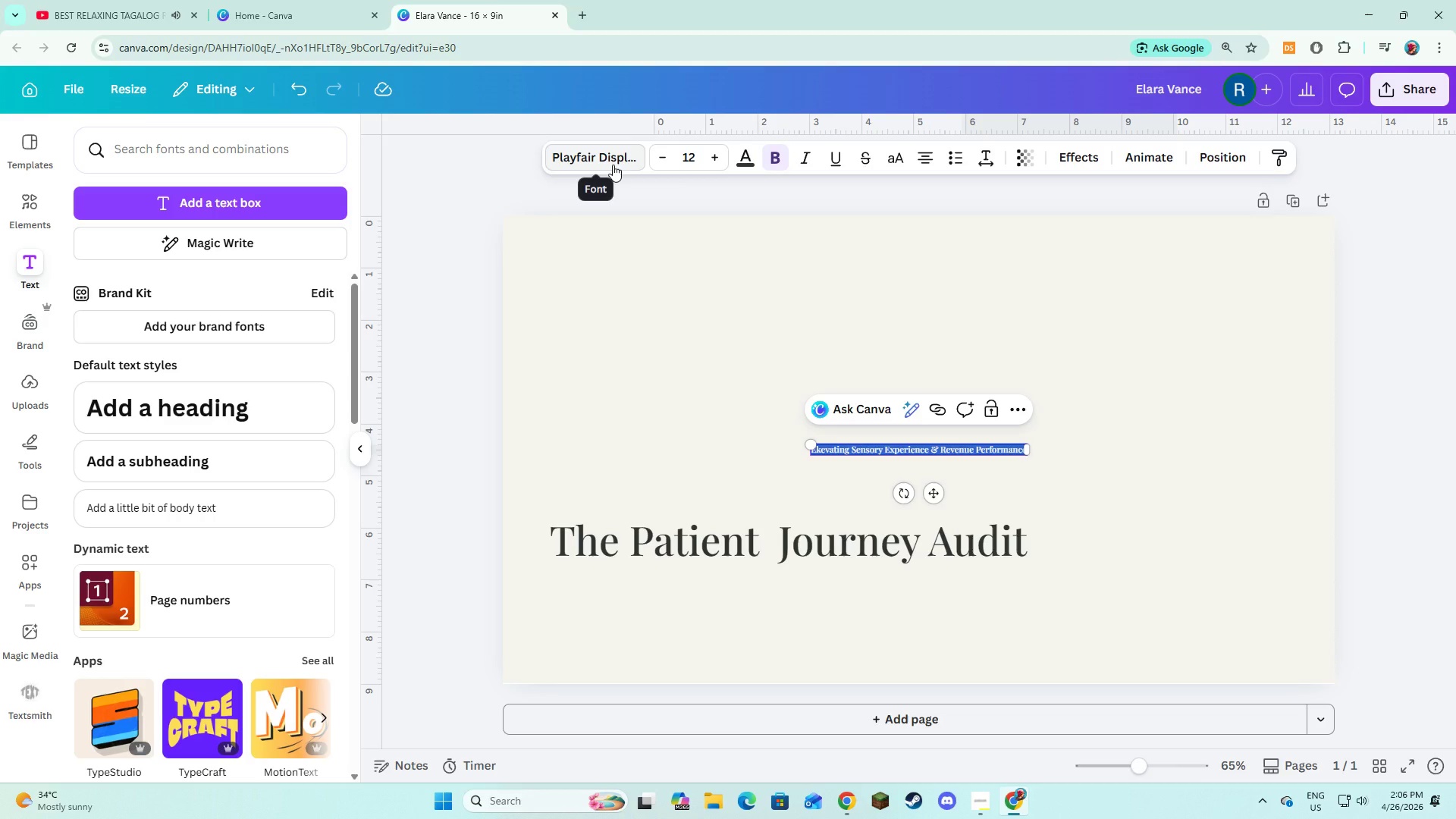 
left_click([612, 165])
 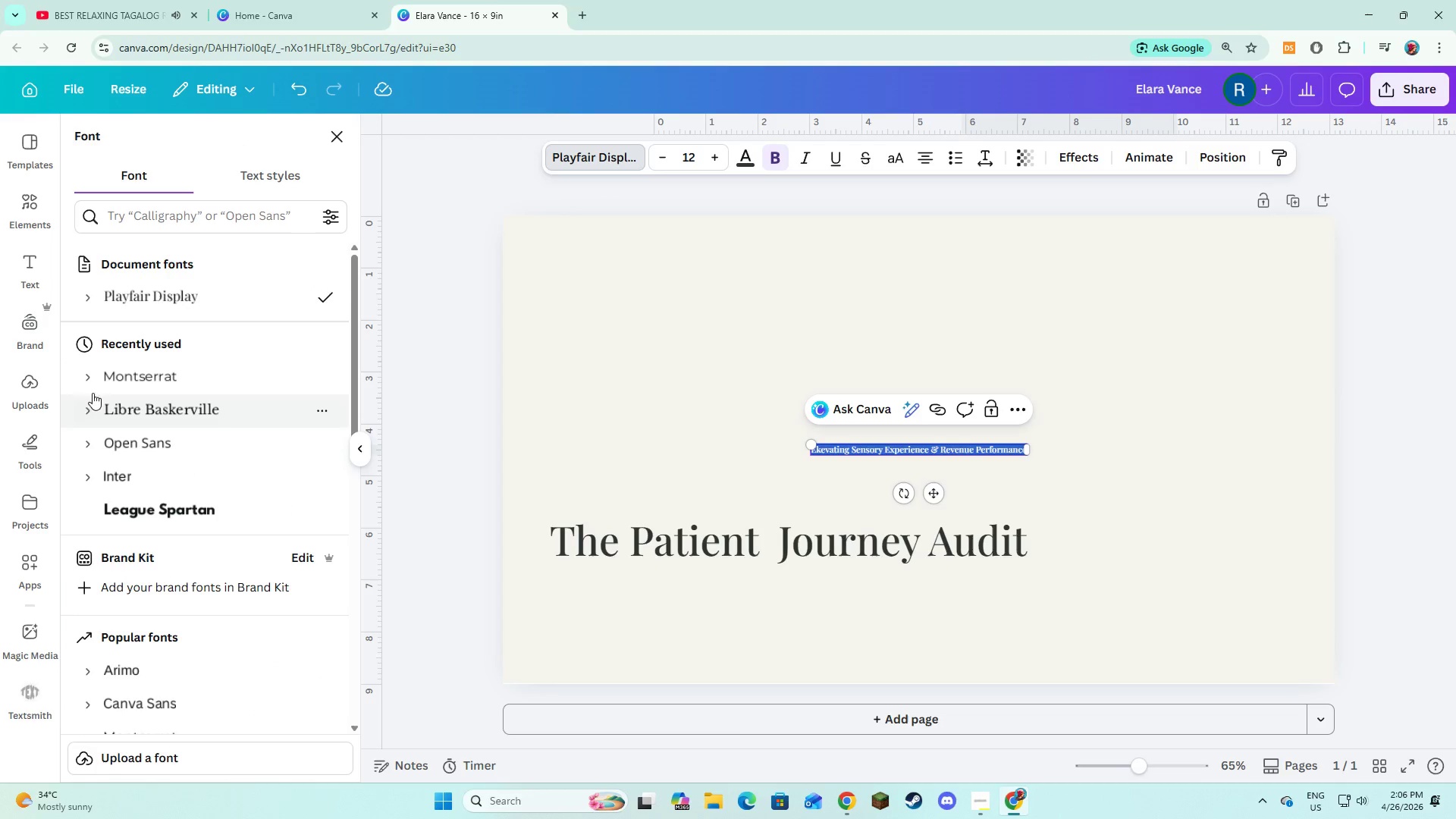 
left_click([89, 381])
 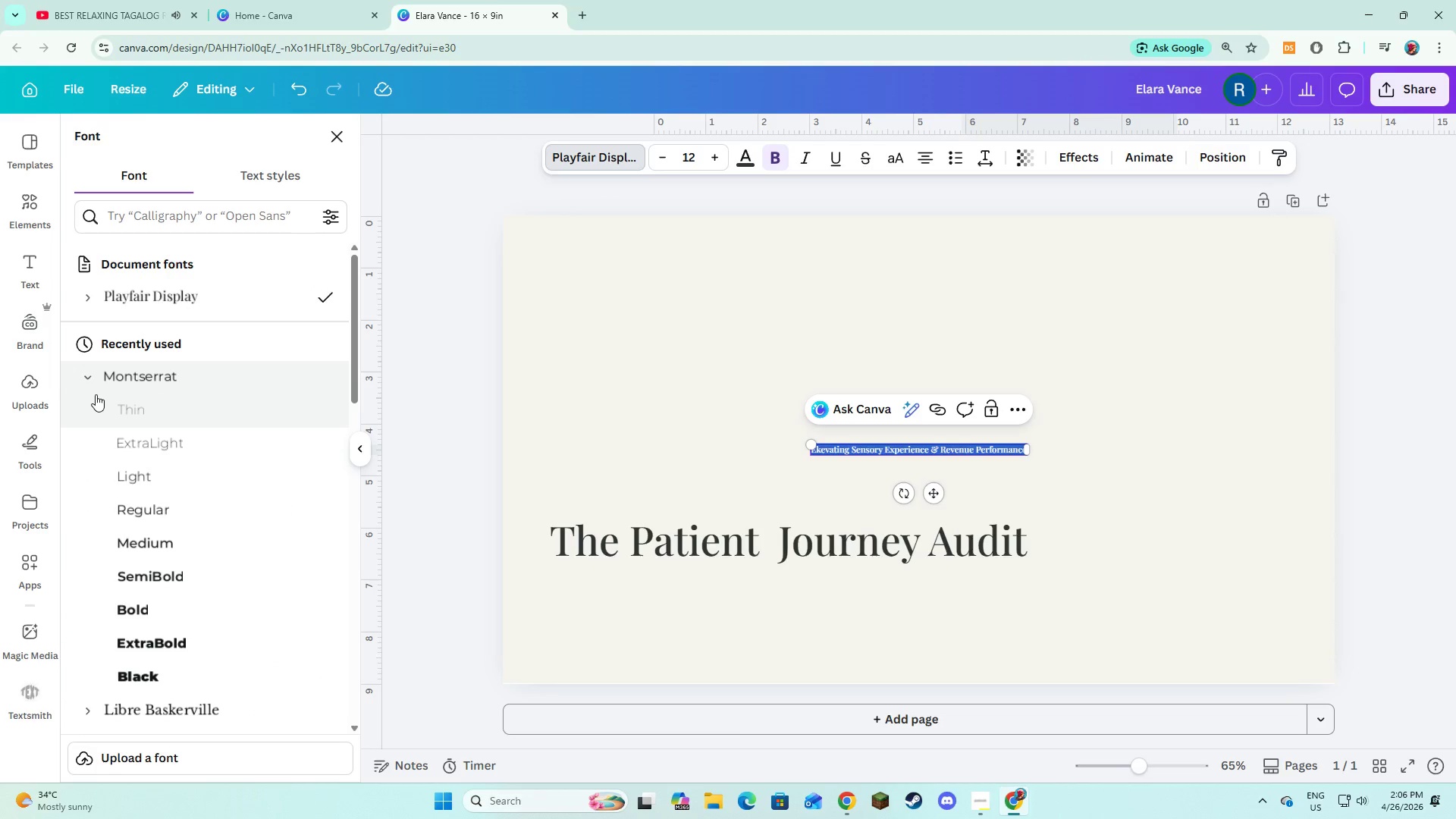 
left_click([124, 378])
 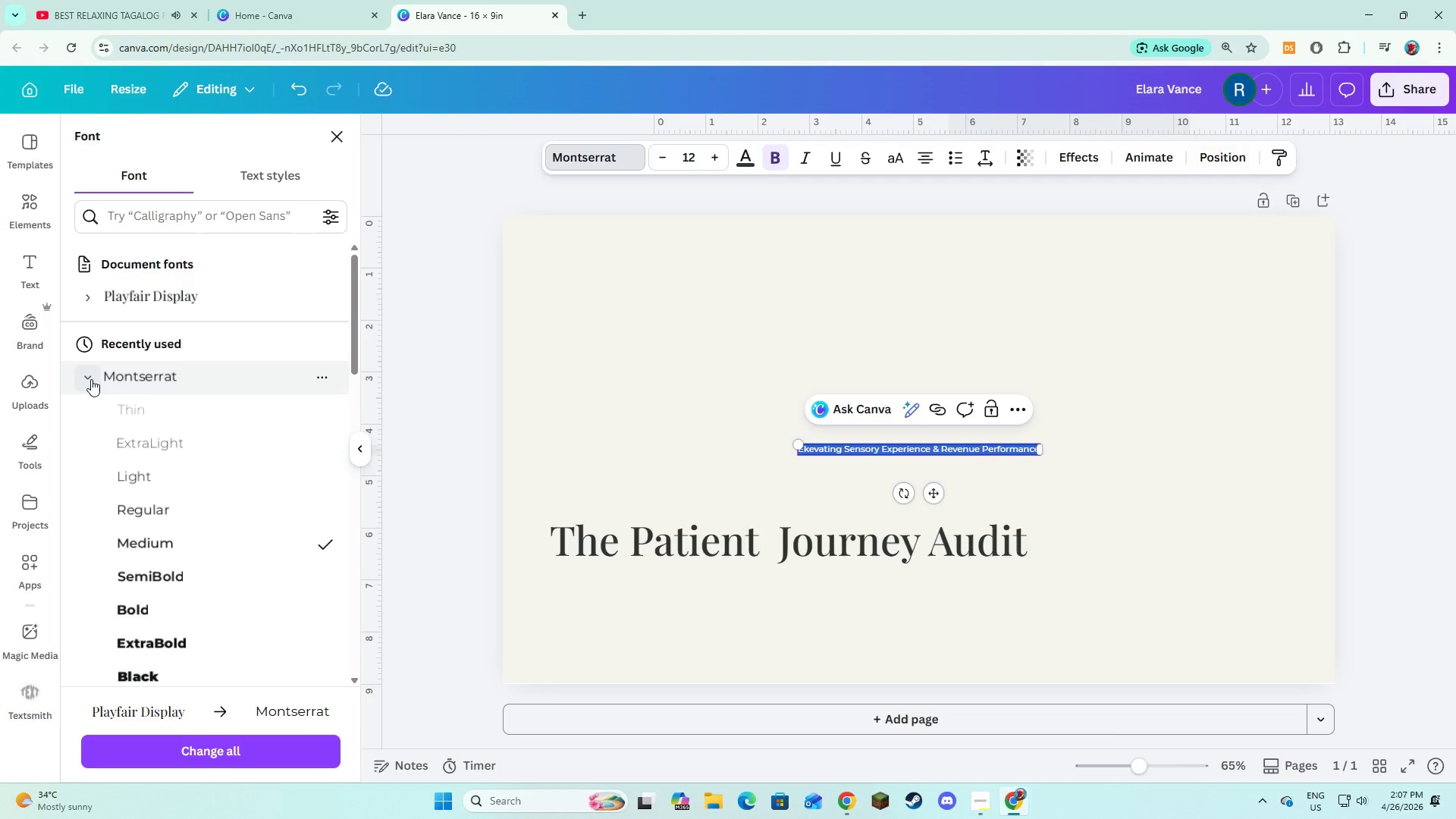 
left_click([91, 379])
 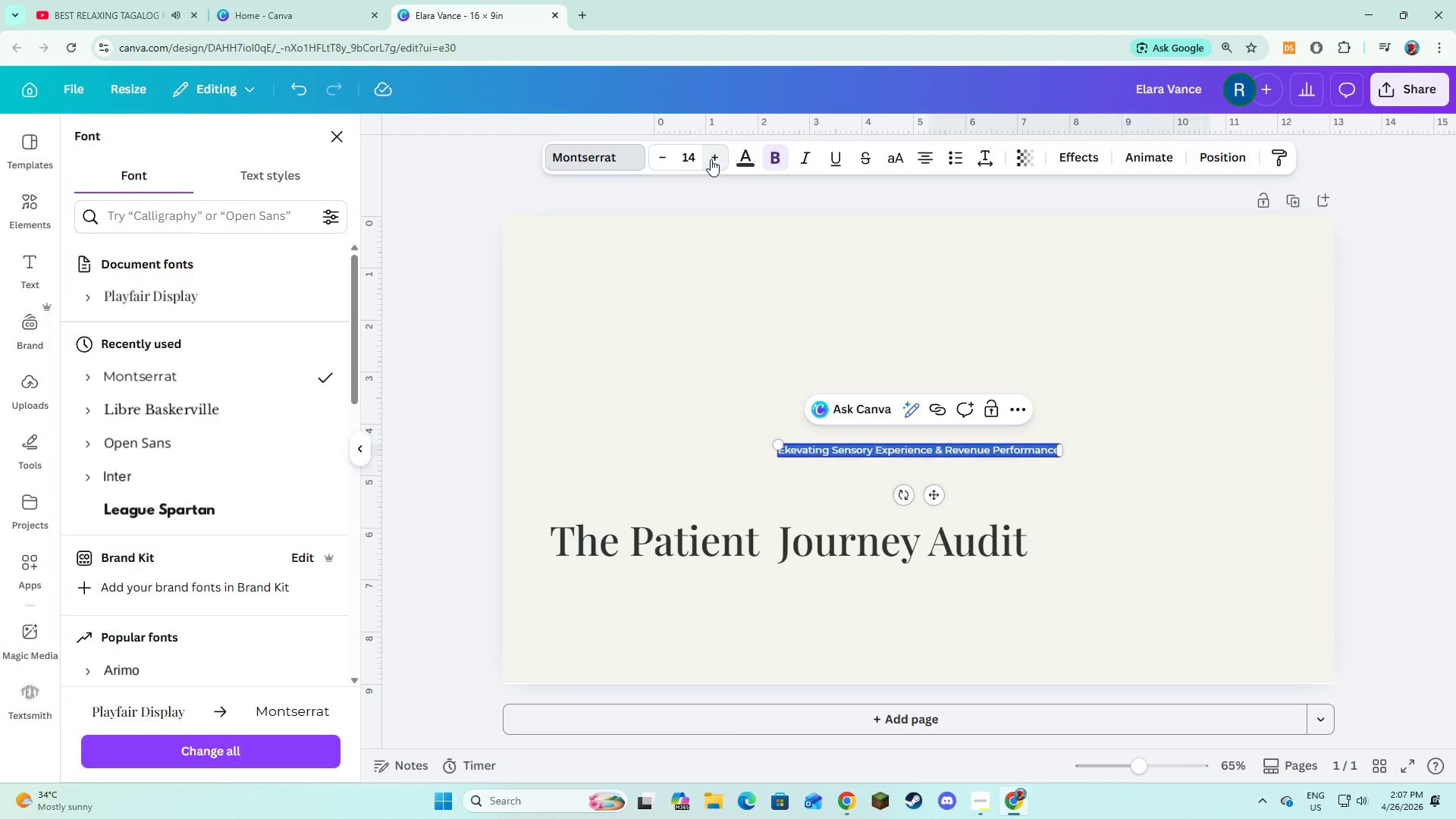 
left_click([711, 159])
 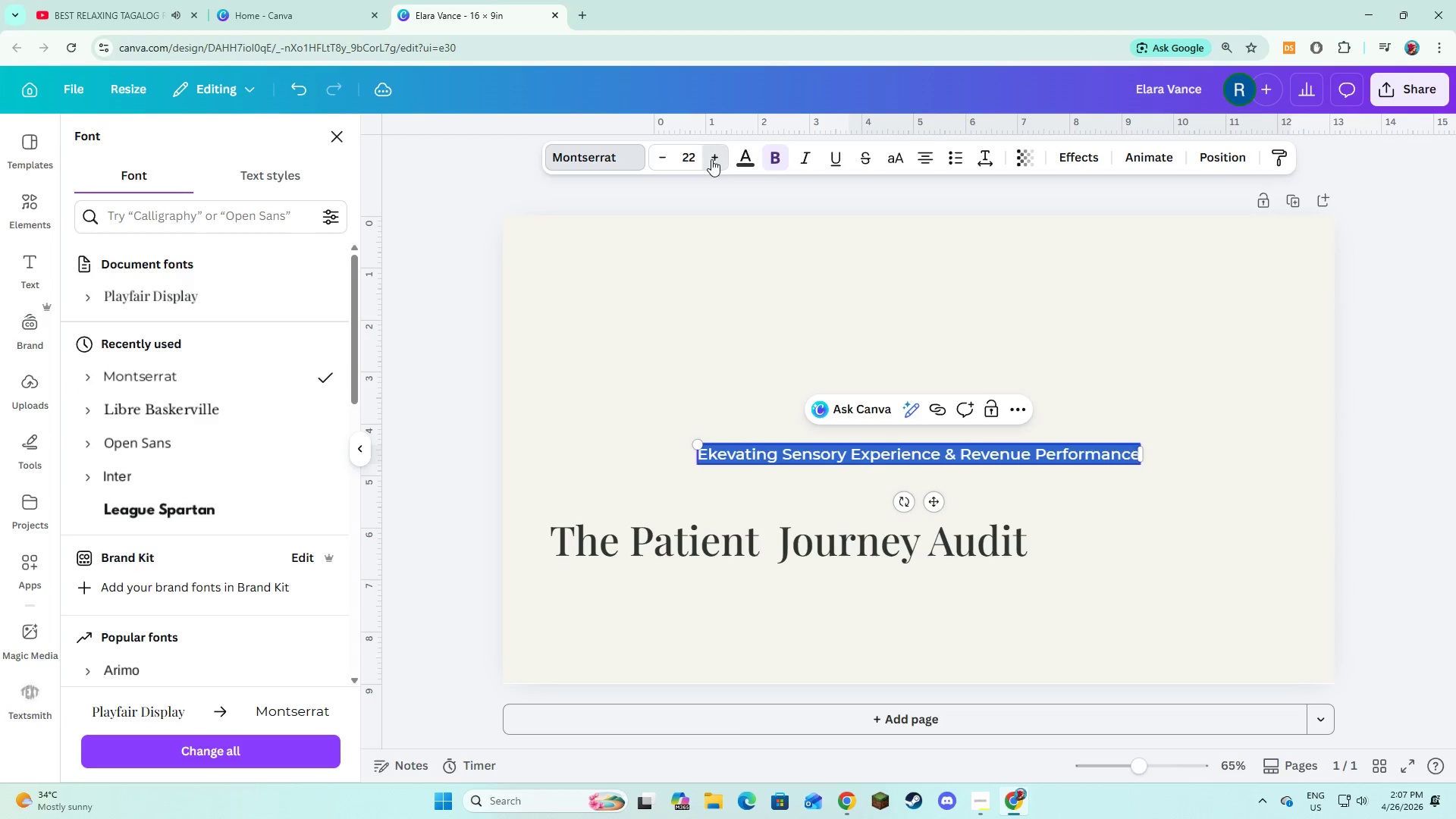 
double_click([711, 159])
 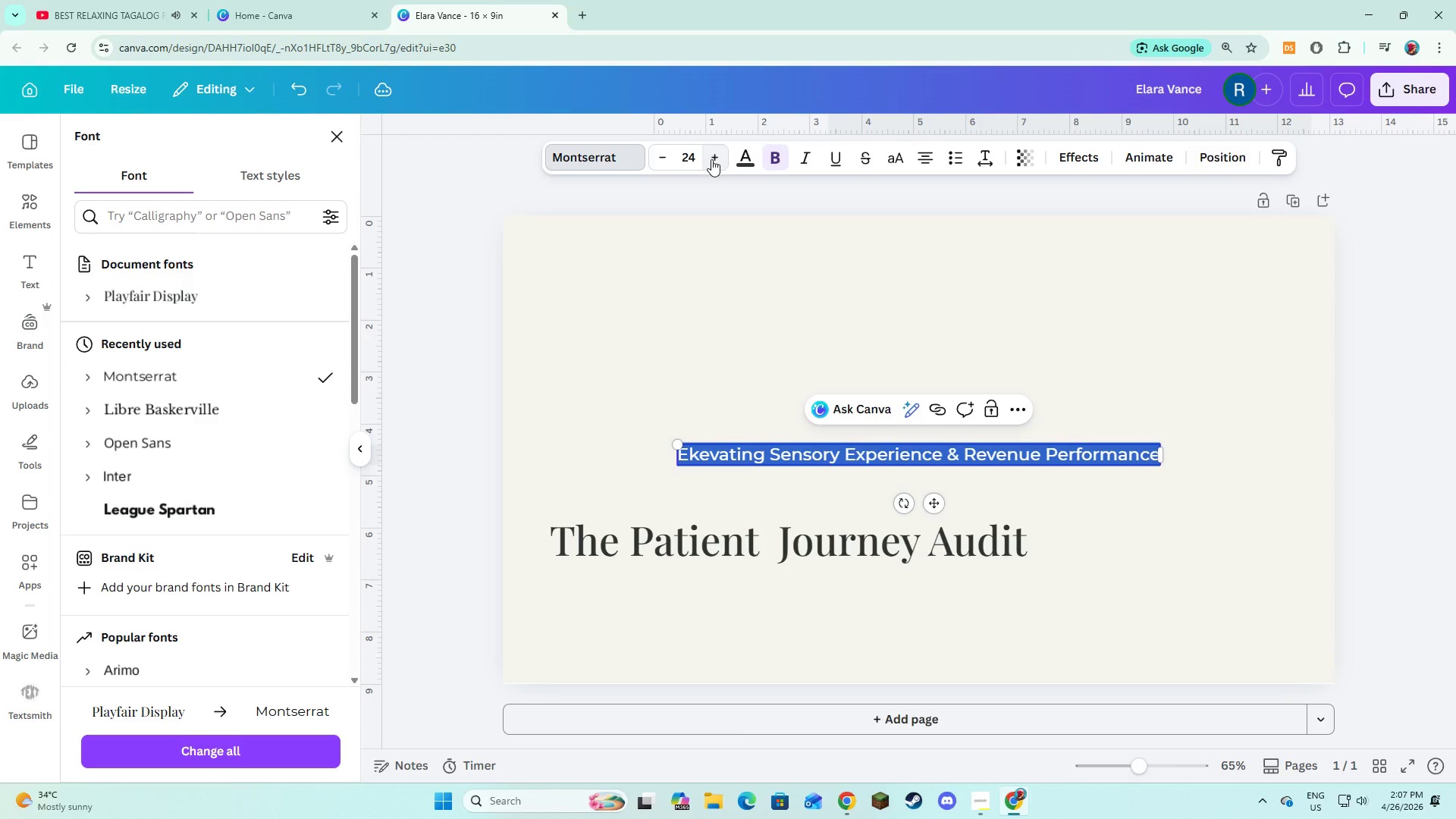 
triple_click([711, 159])
 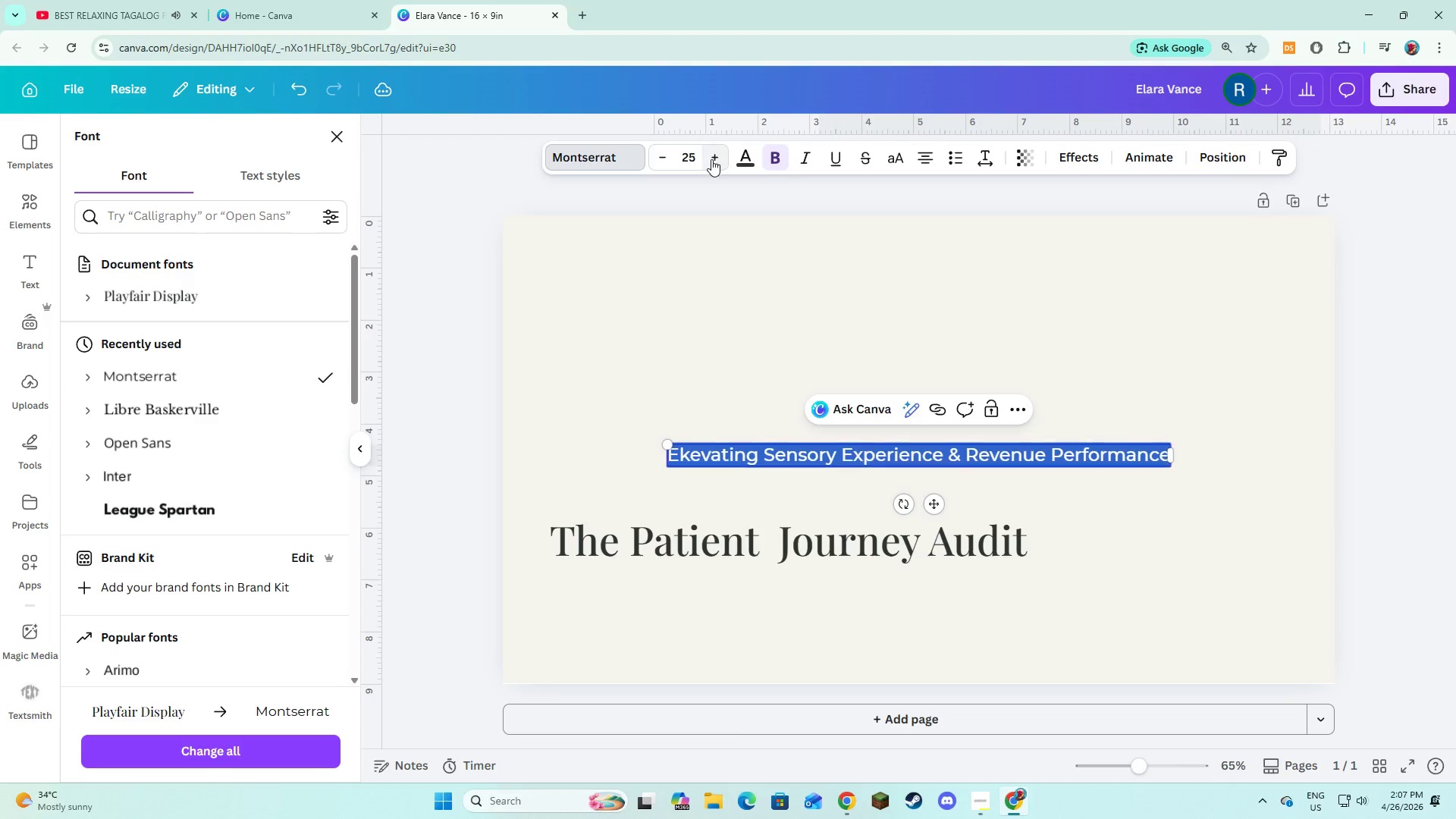 
triple_click([711, 159])
 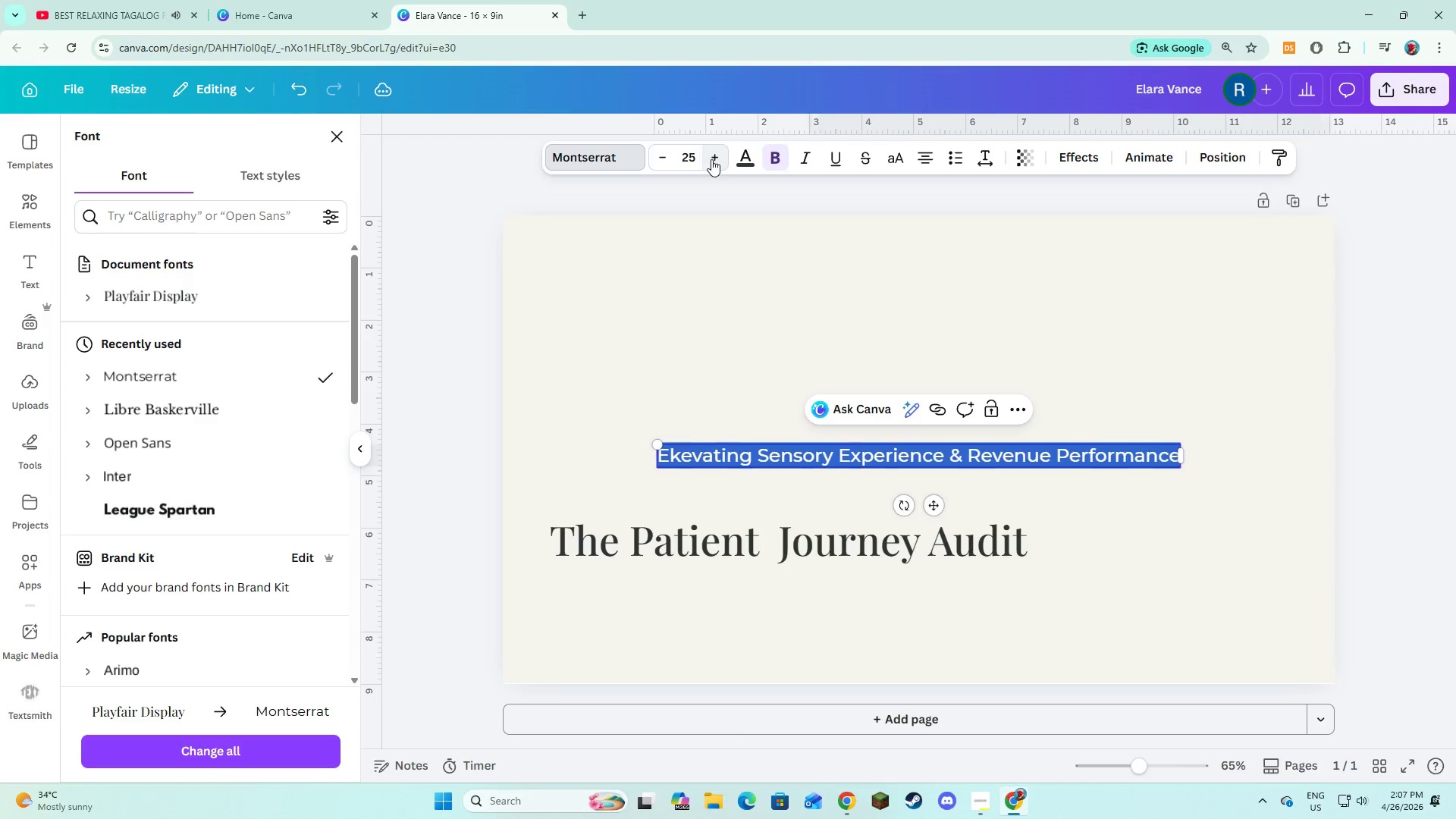 
triple_click([711, 159])
 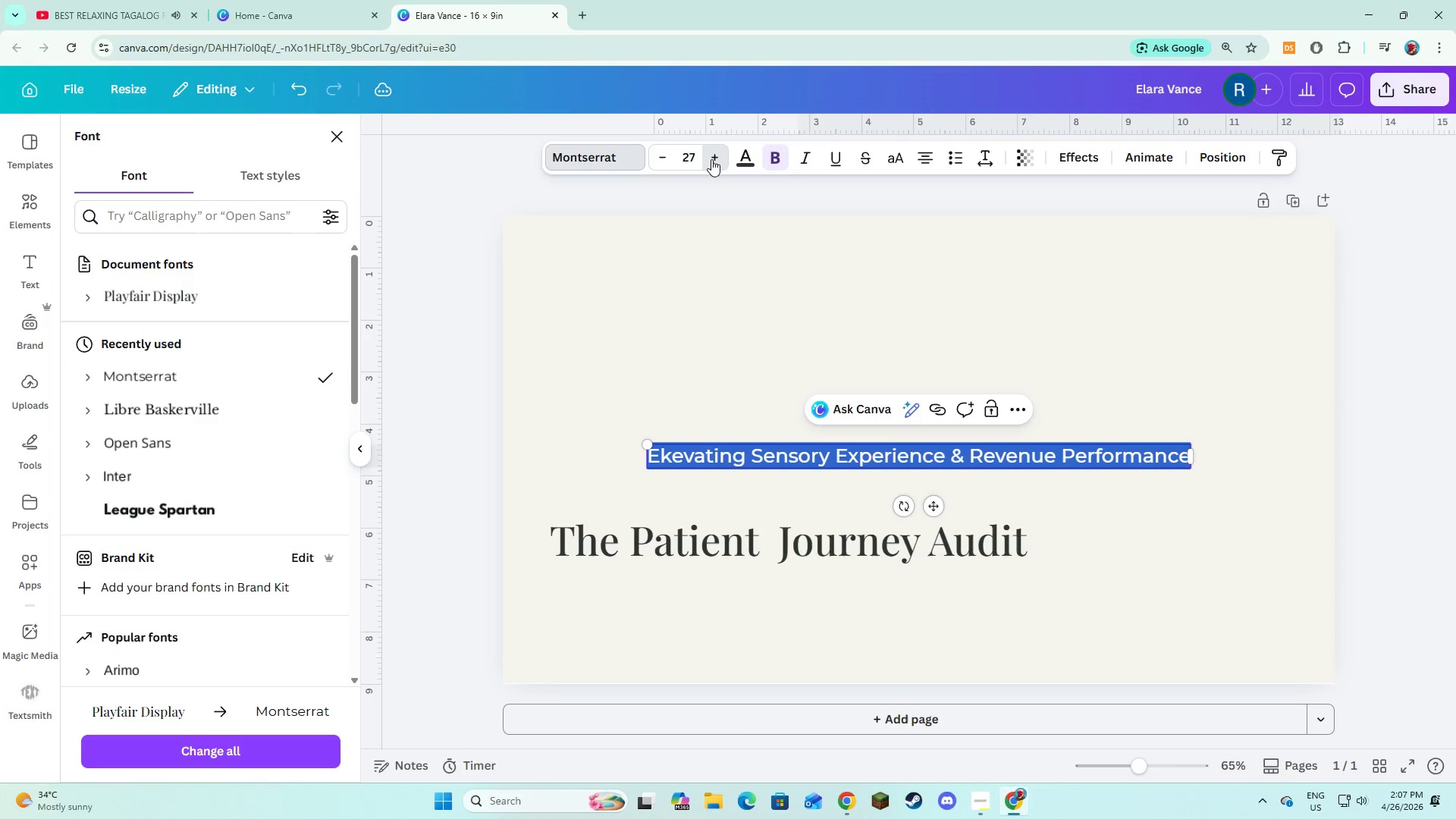 
double_click([711, 159])
 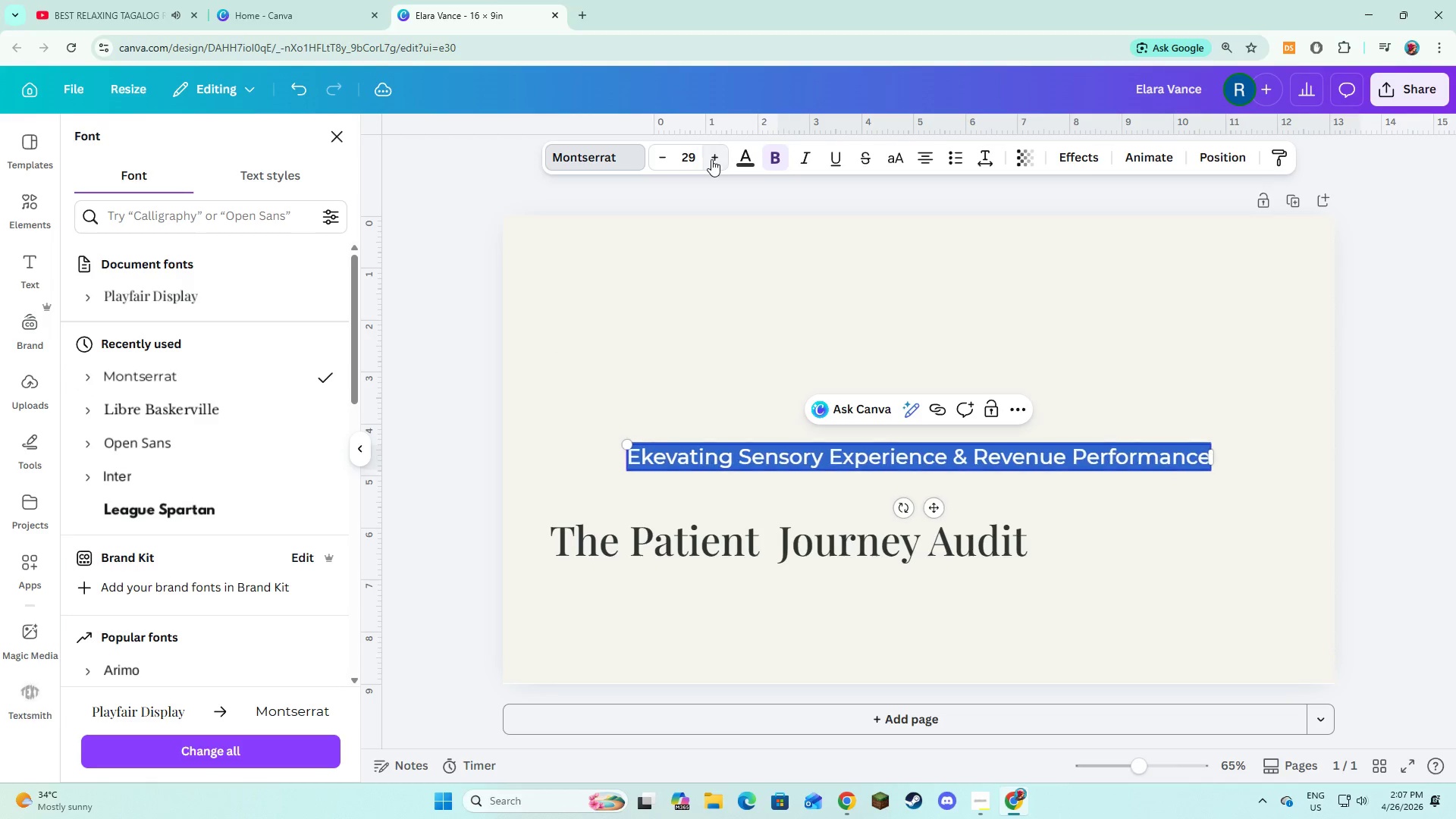 
triple_click([711, 159])
 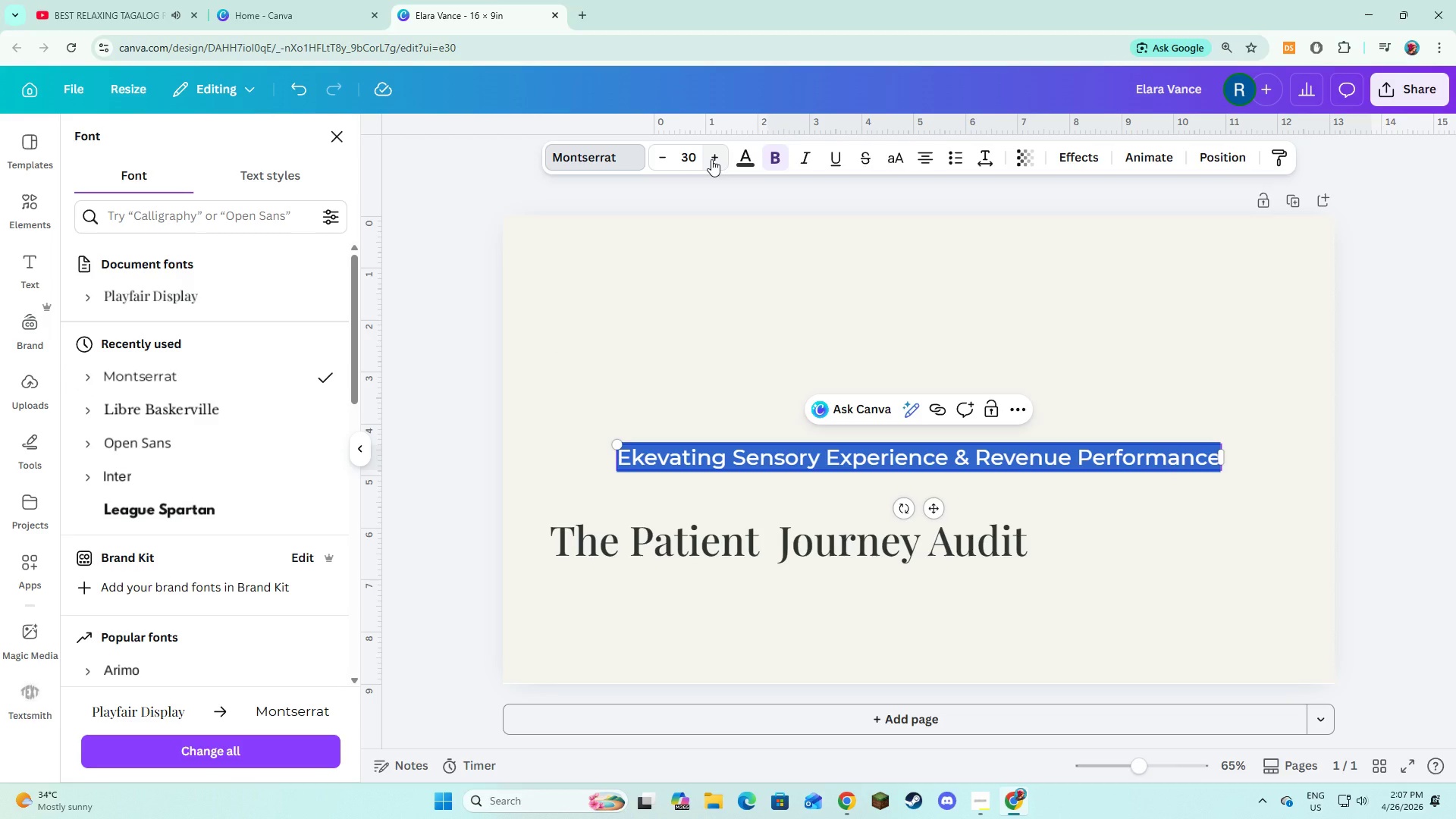 
left_click([711, 159])
 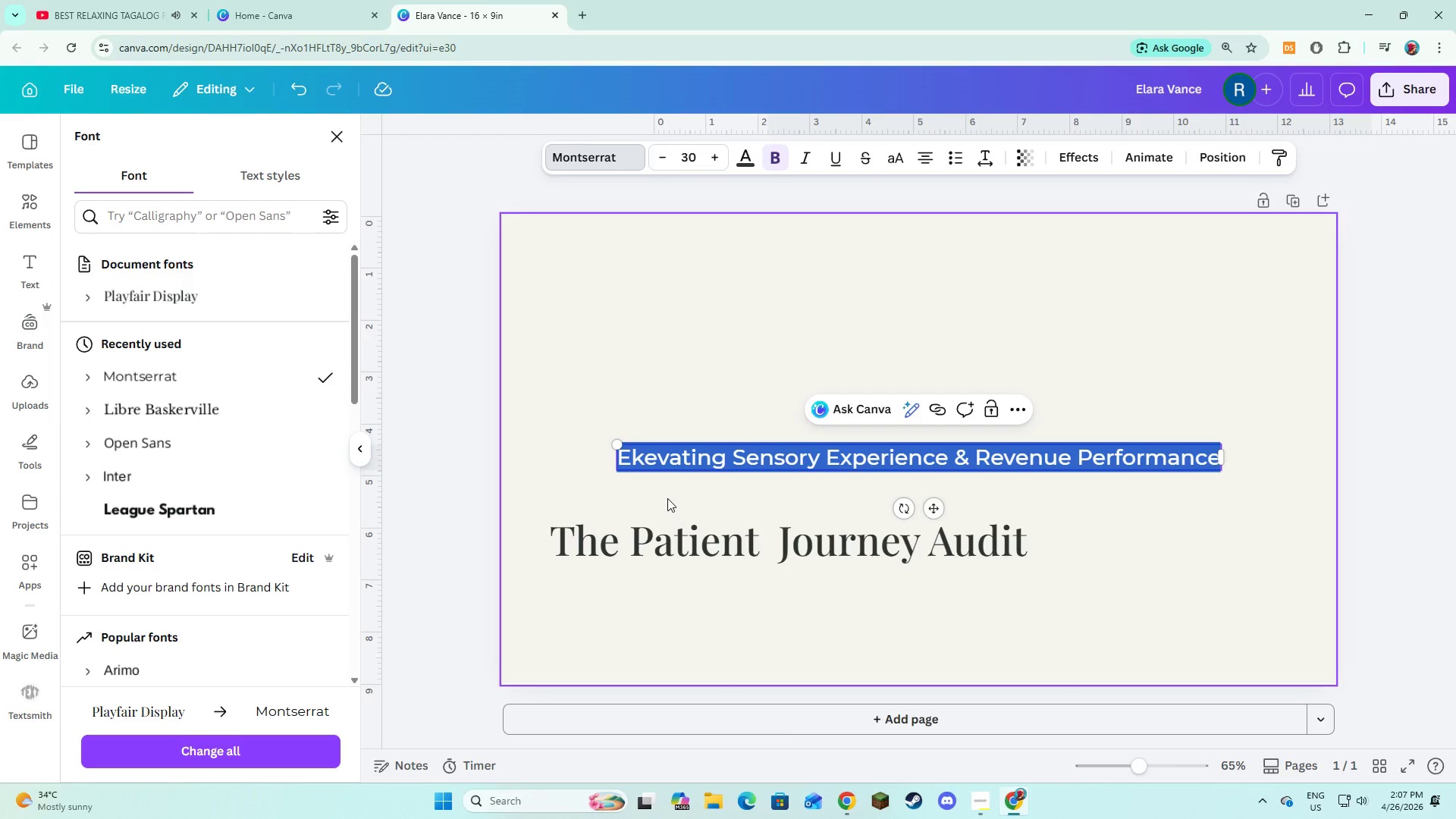 
double_click([692, 410])
 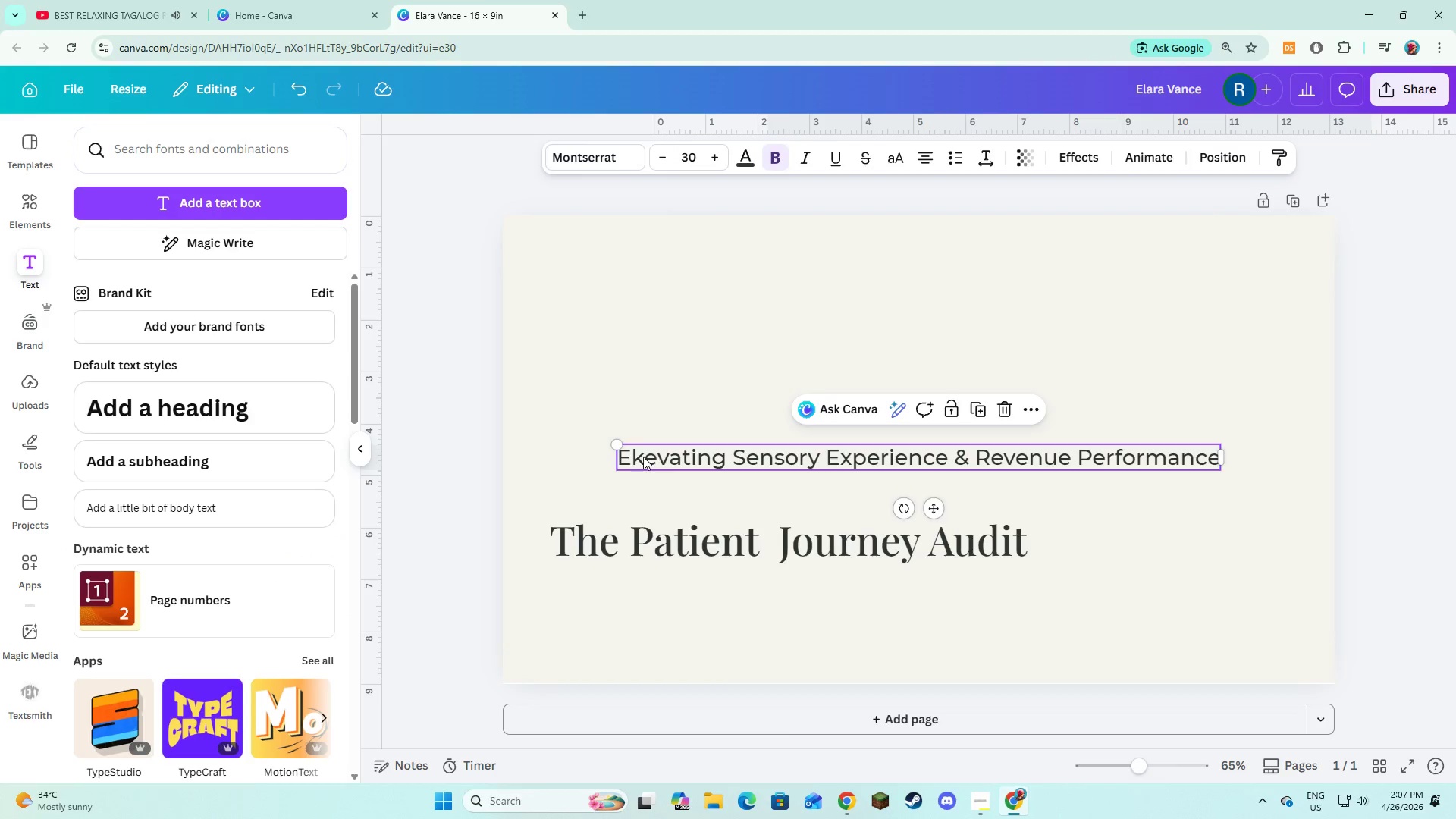 
double_click([644, 456])
 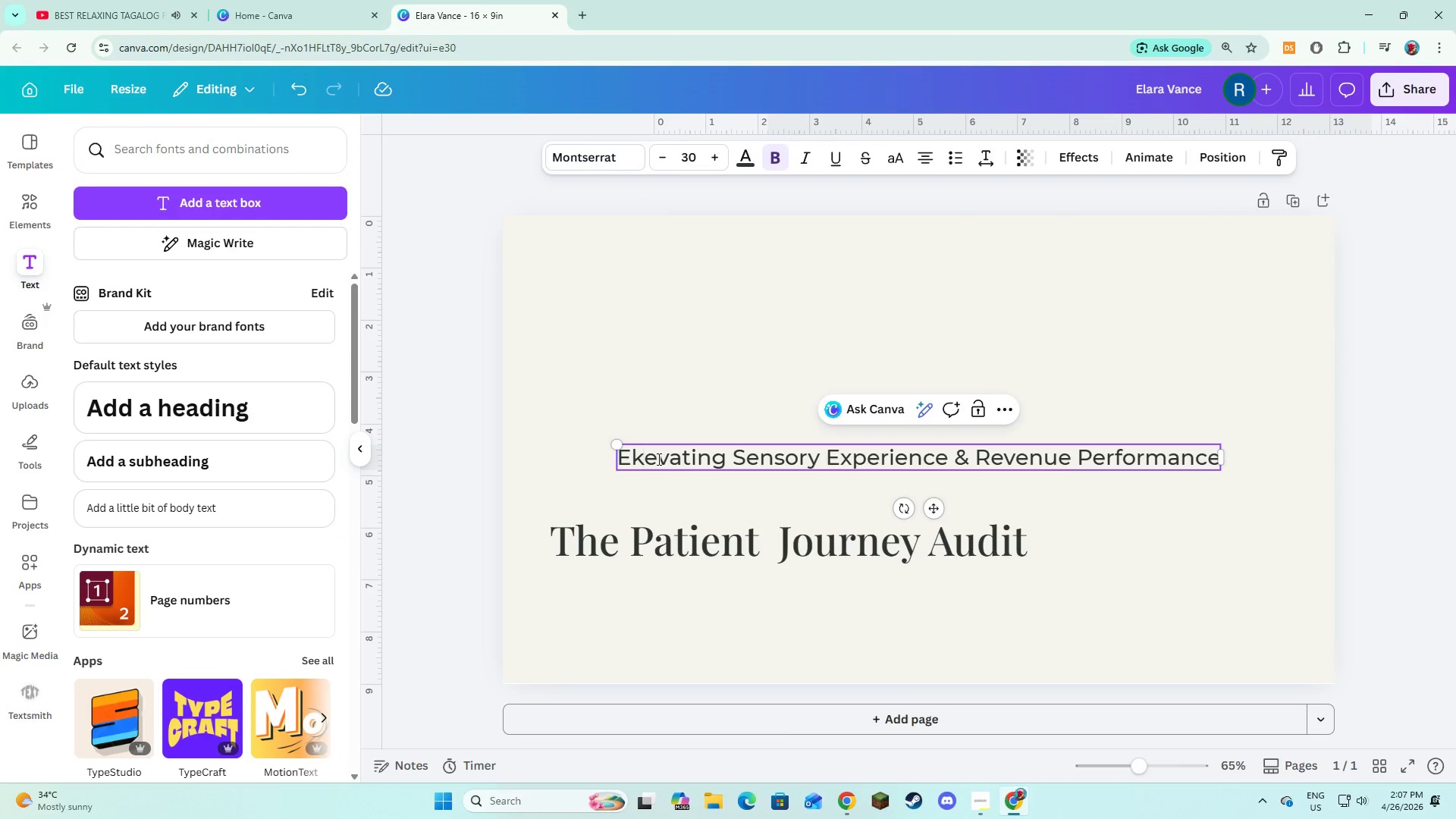 
key(Backspace)
 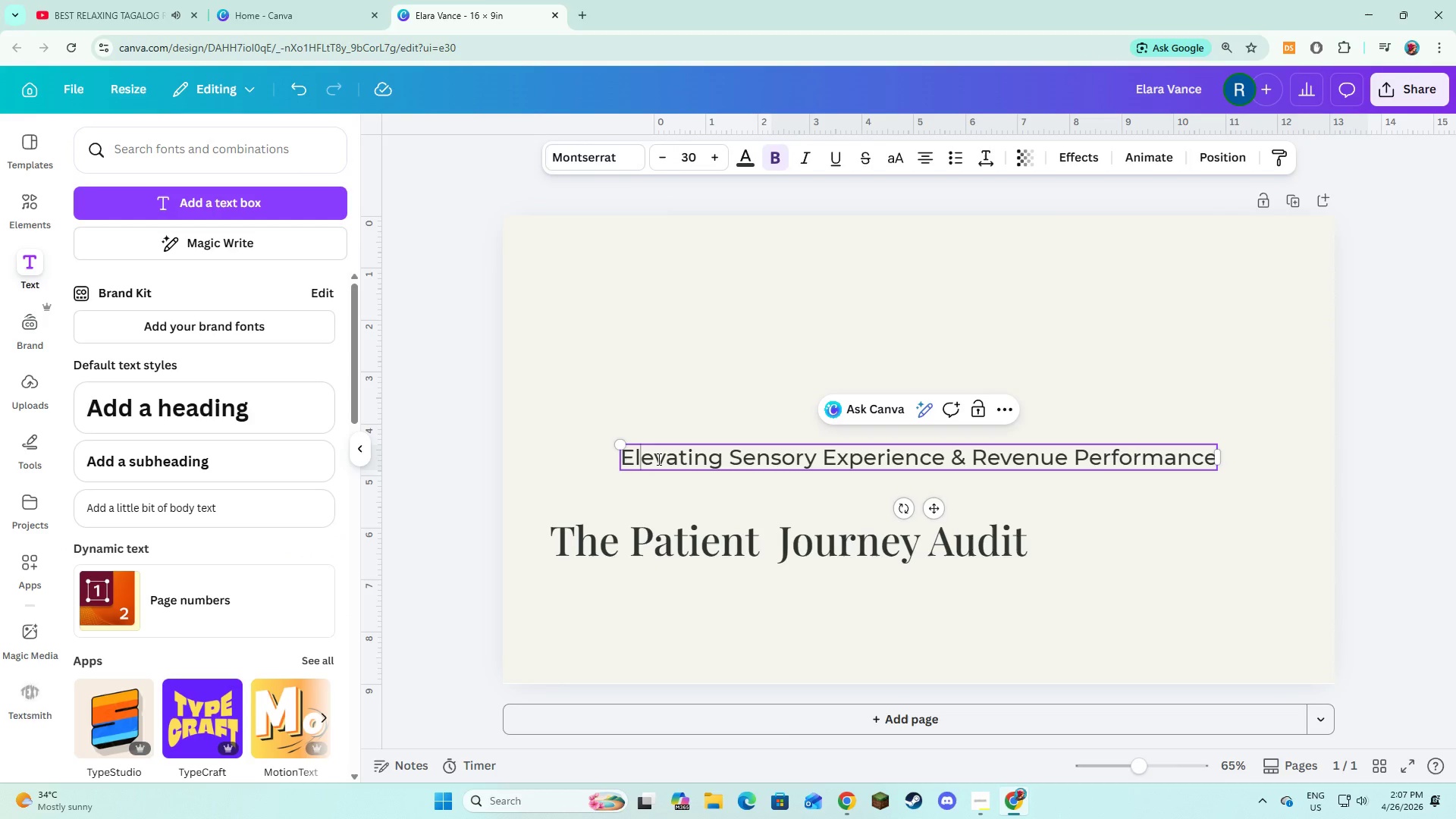 
key(L)
 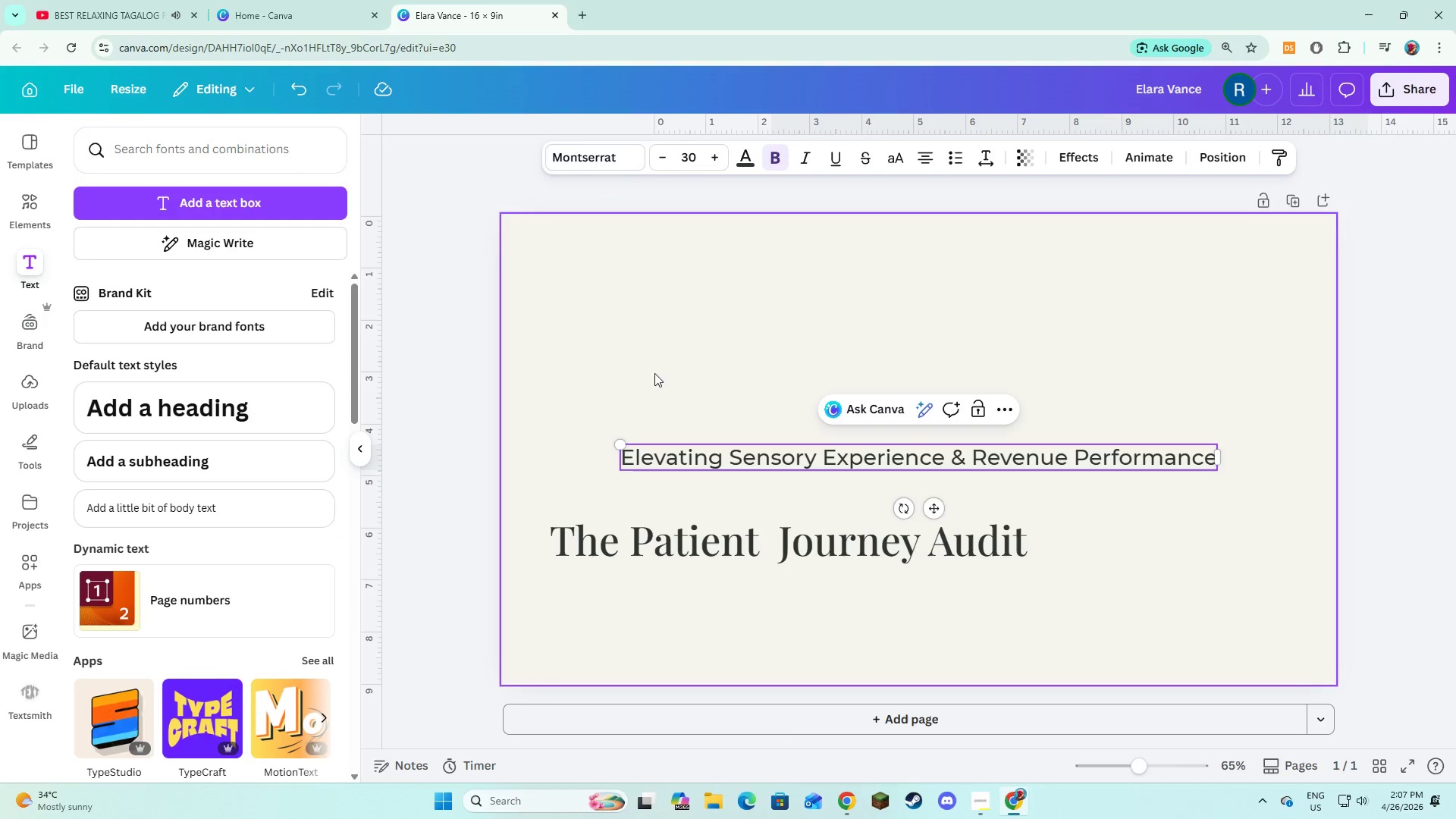 
left_click([656, 369])
 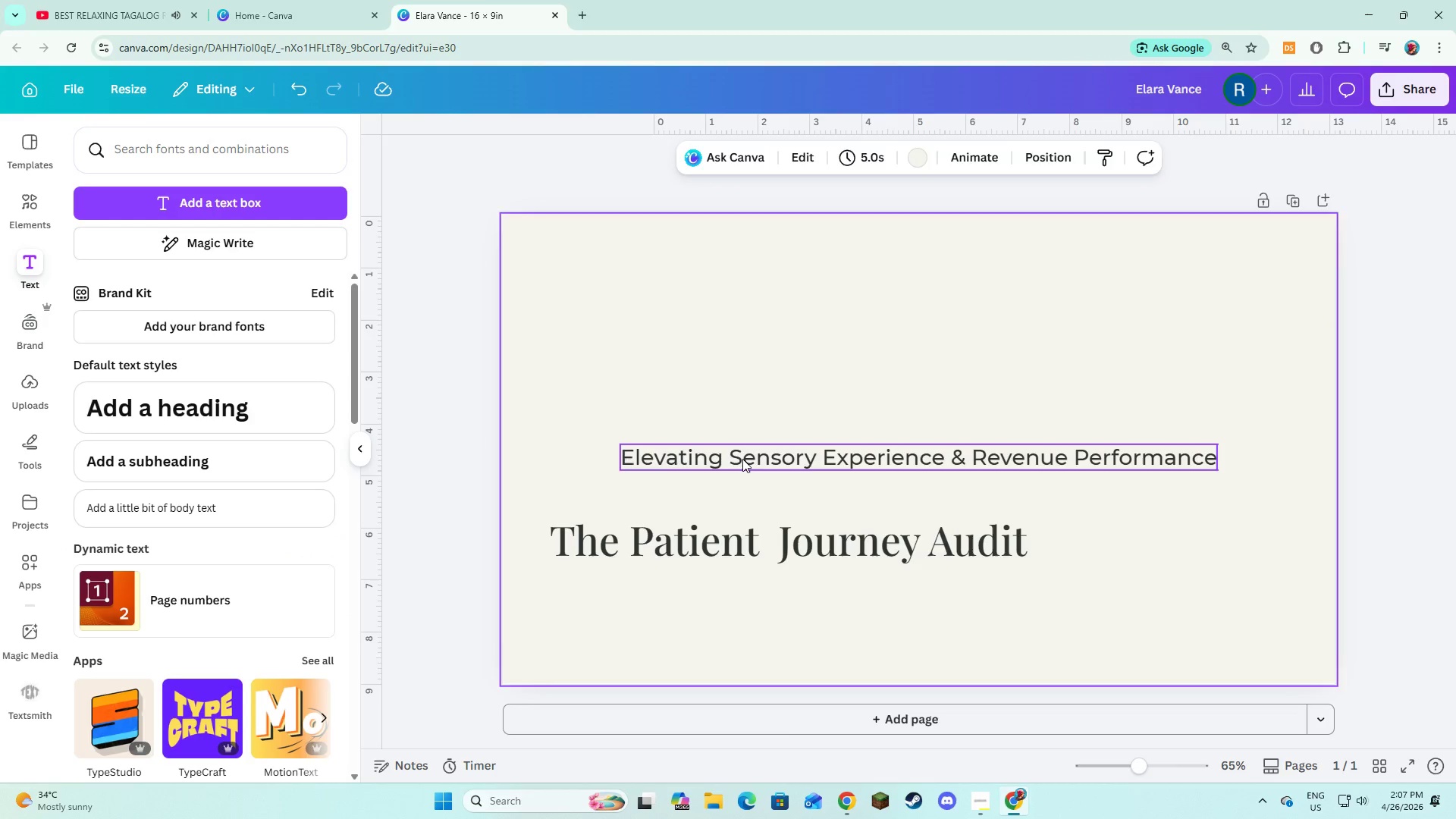 
left_click_drag(start_coordinate=[742, 459], to_coordinate=[670, 591])
 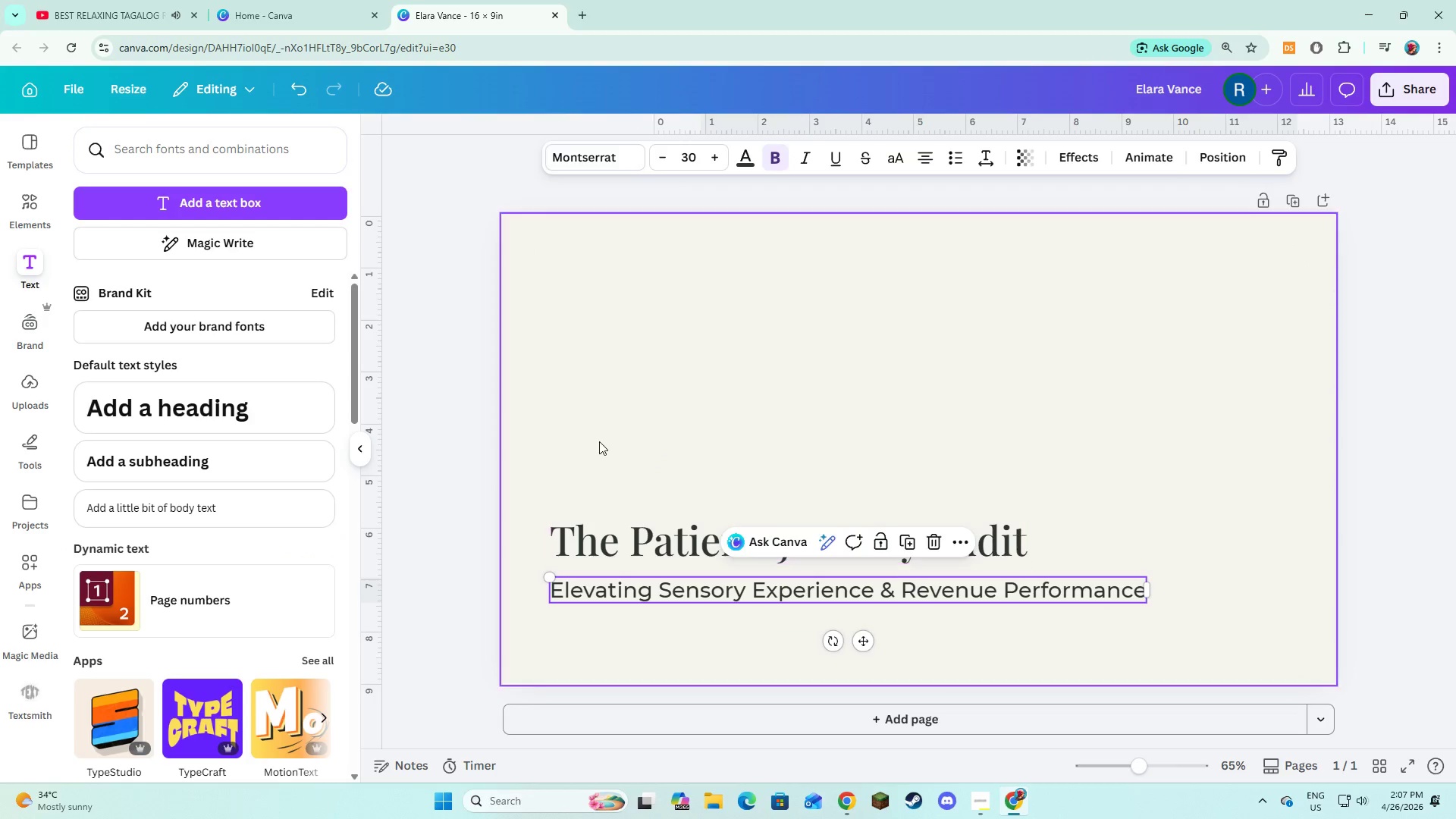 
left_click([599, 441])
 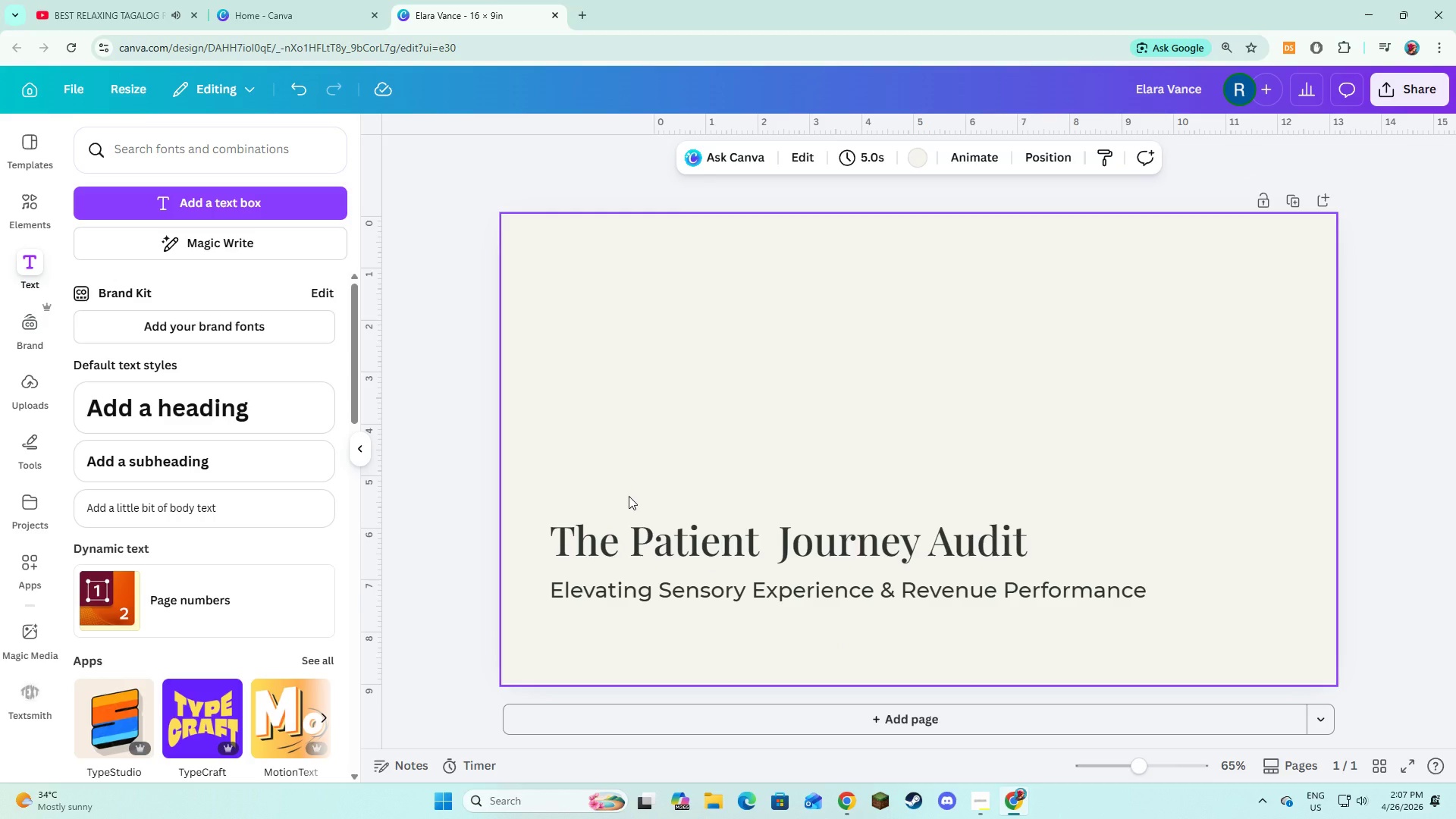 
left_click([30, 205])
 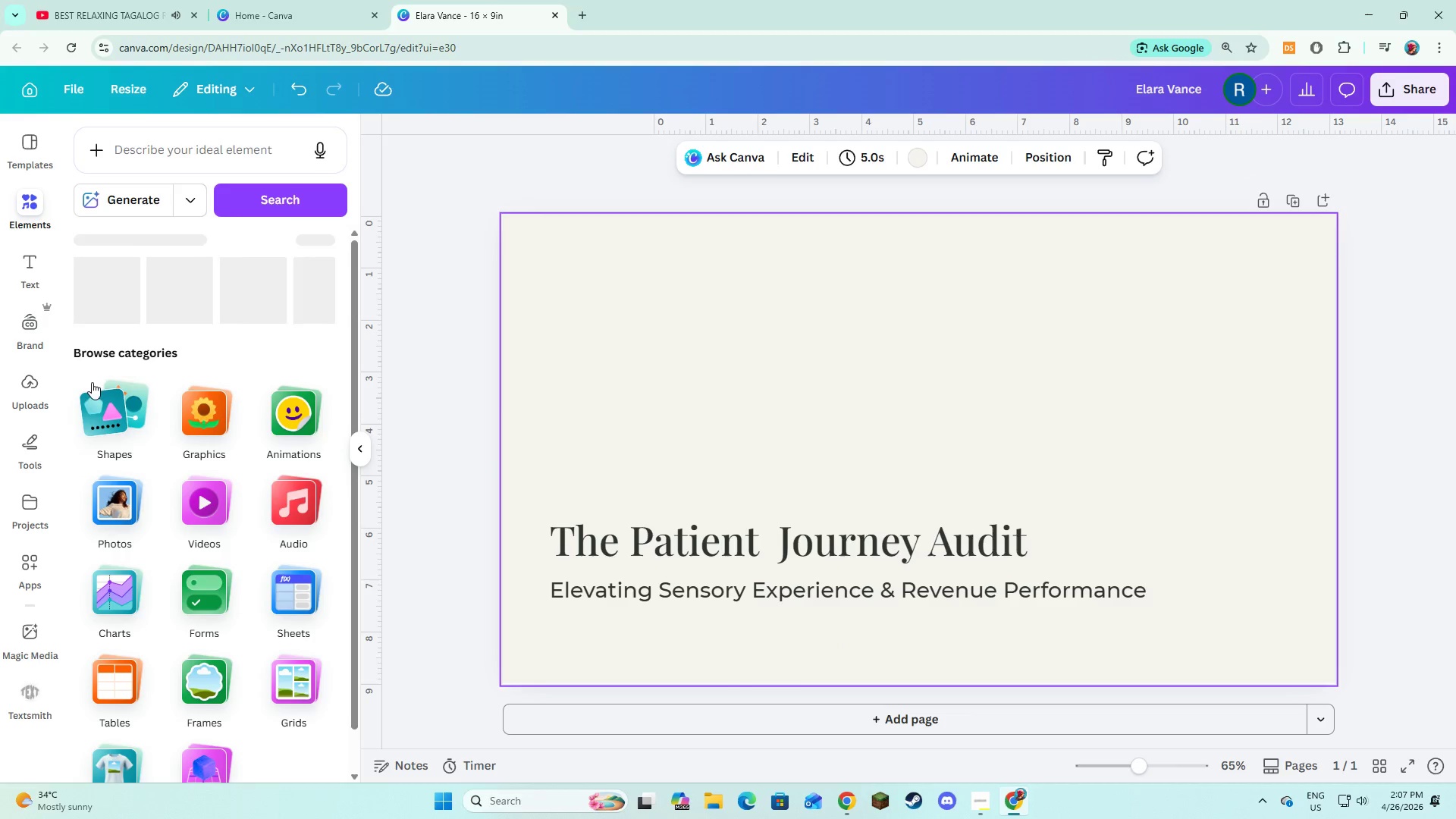 
left_click([97, 401])
 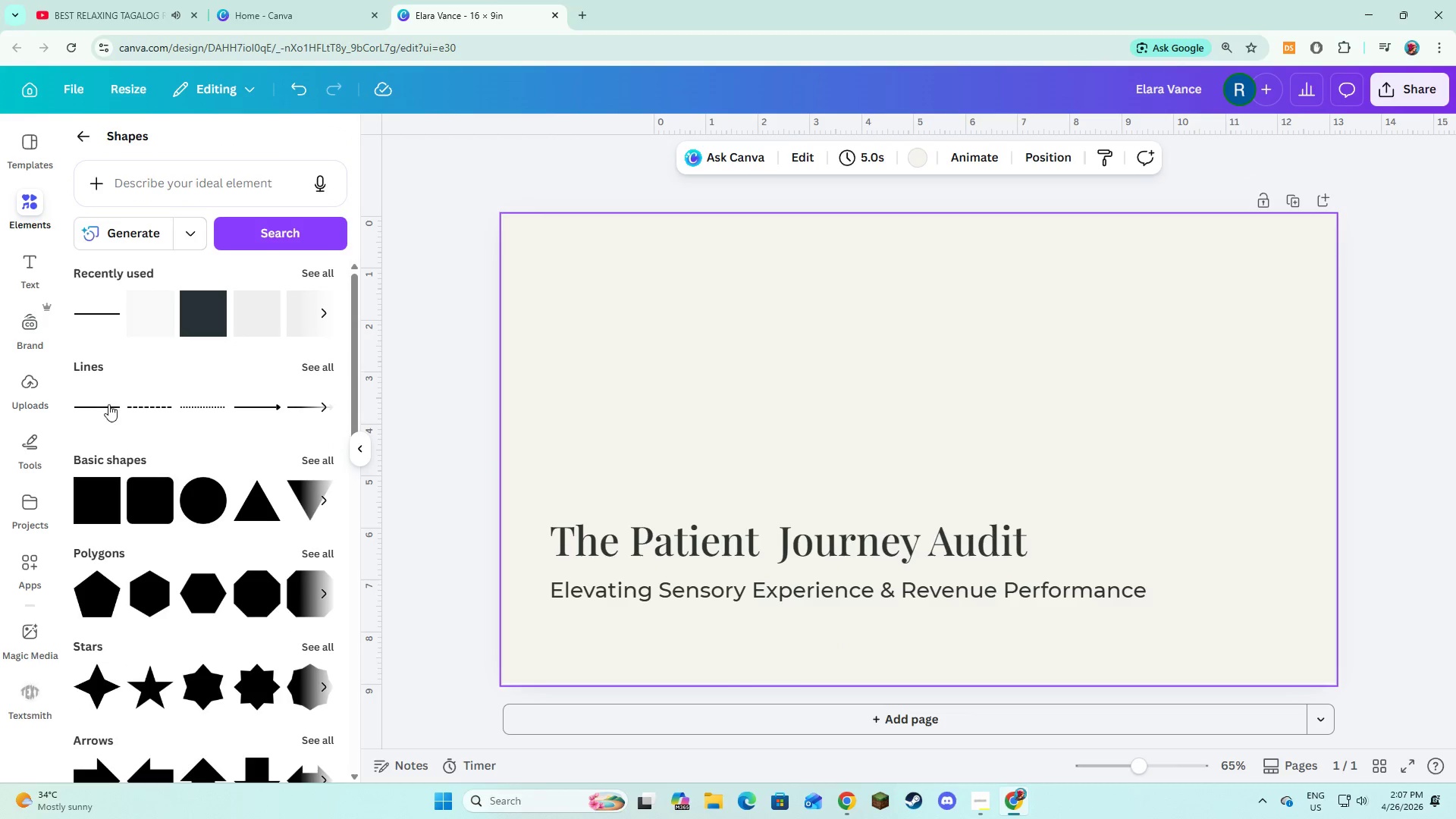 
left_click([105, 406])
 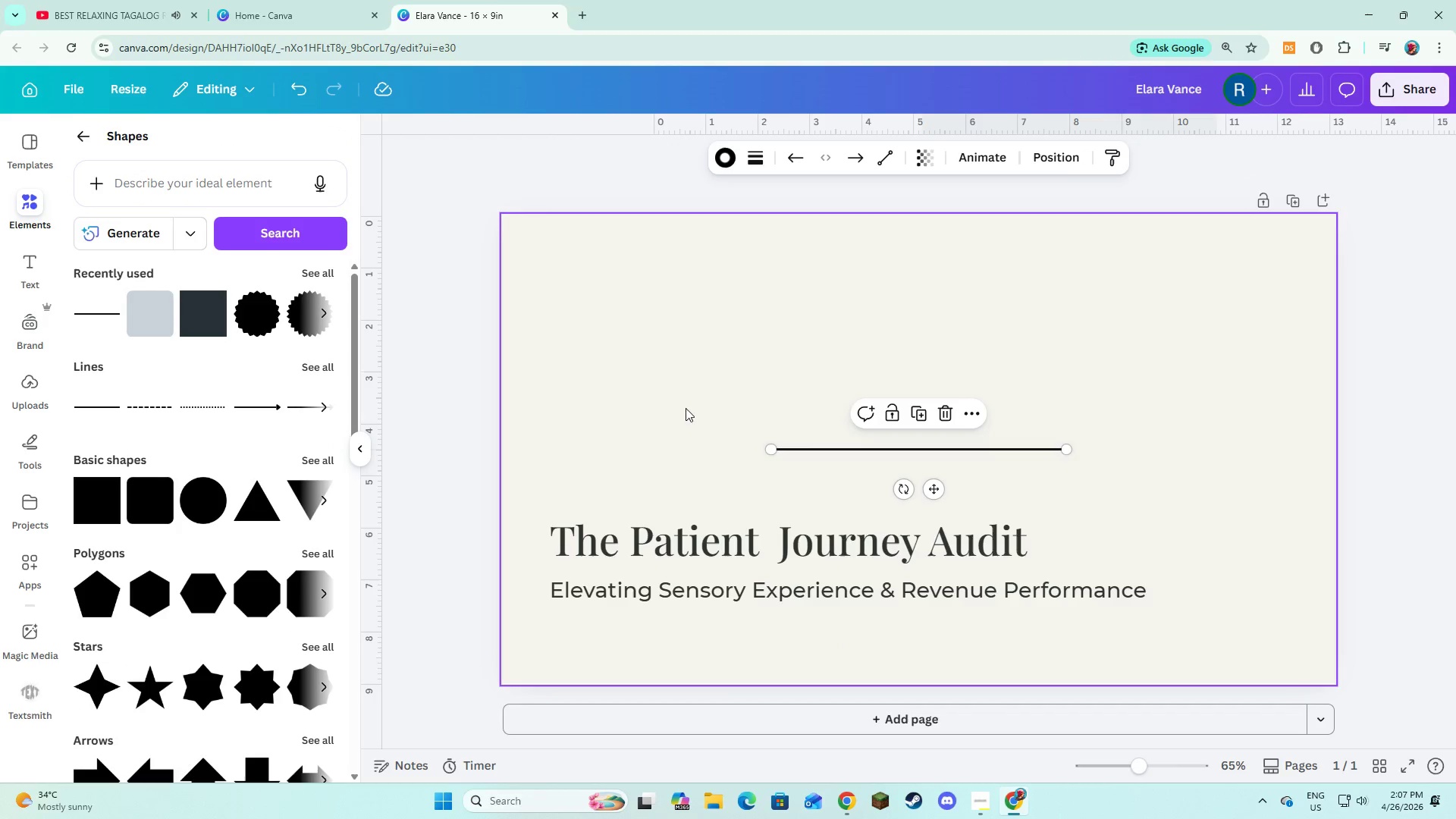 
left_click([686, 408])
 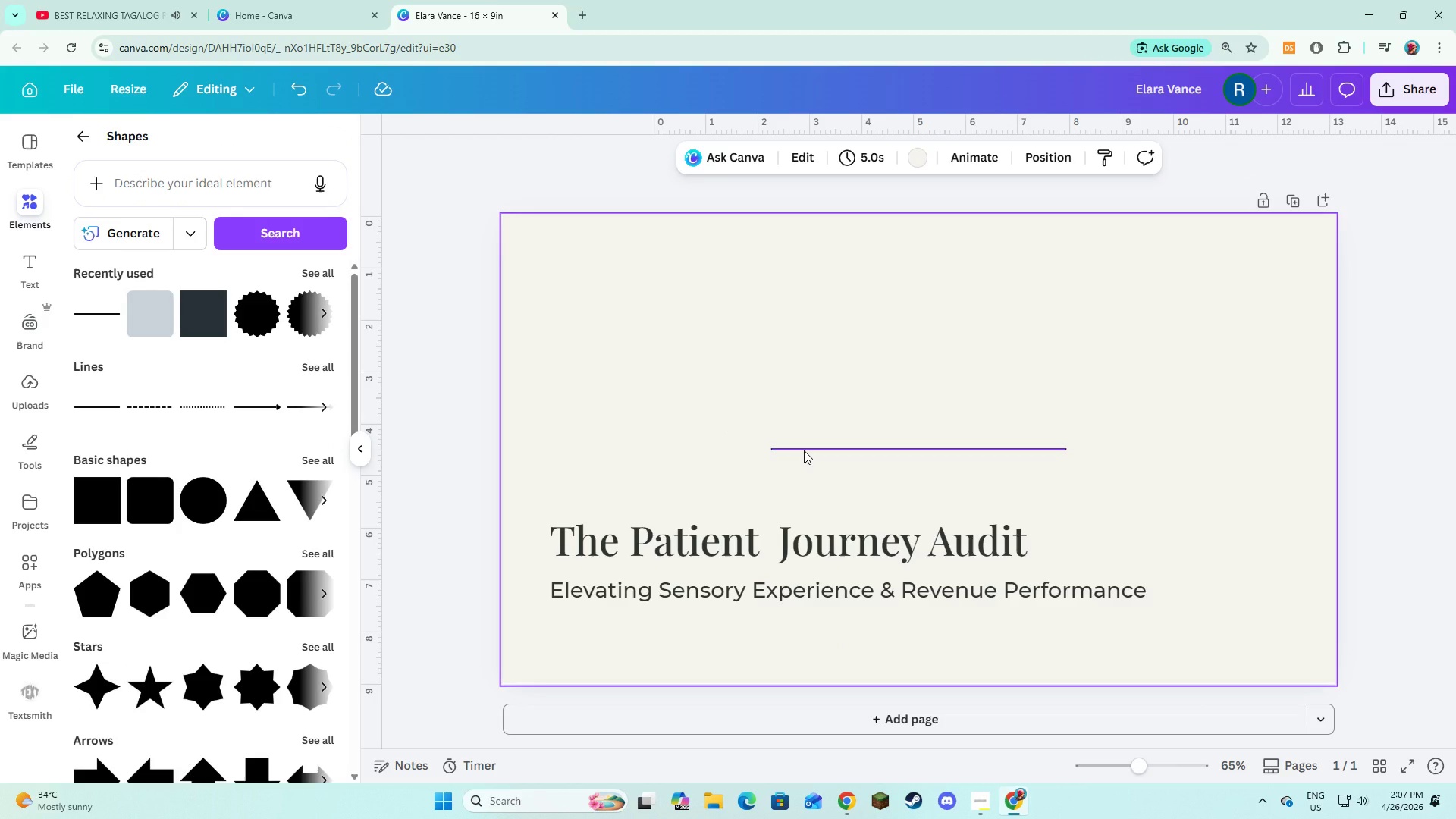 
left_click_drag(start_coordinate=[804, 450], to_coordinate=[584, 456])
 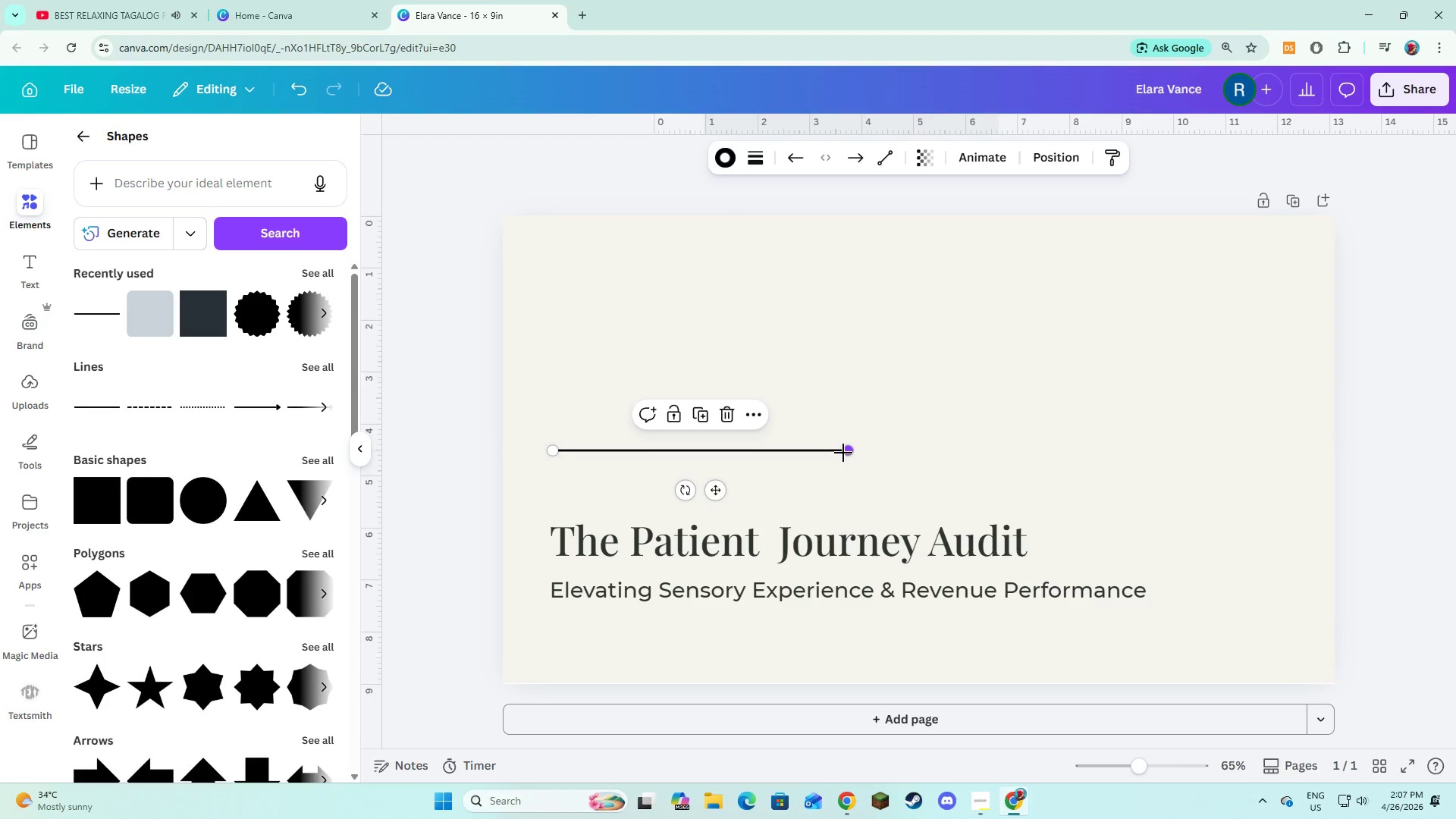 
left_click_drag(start_coordinate=[843, 453], to_coordinate=[1014, 454])
 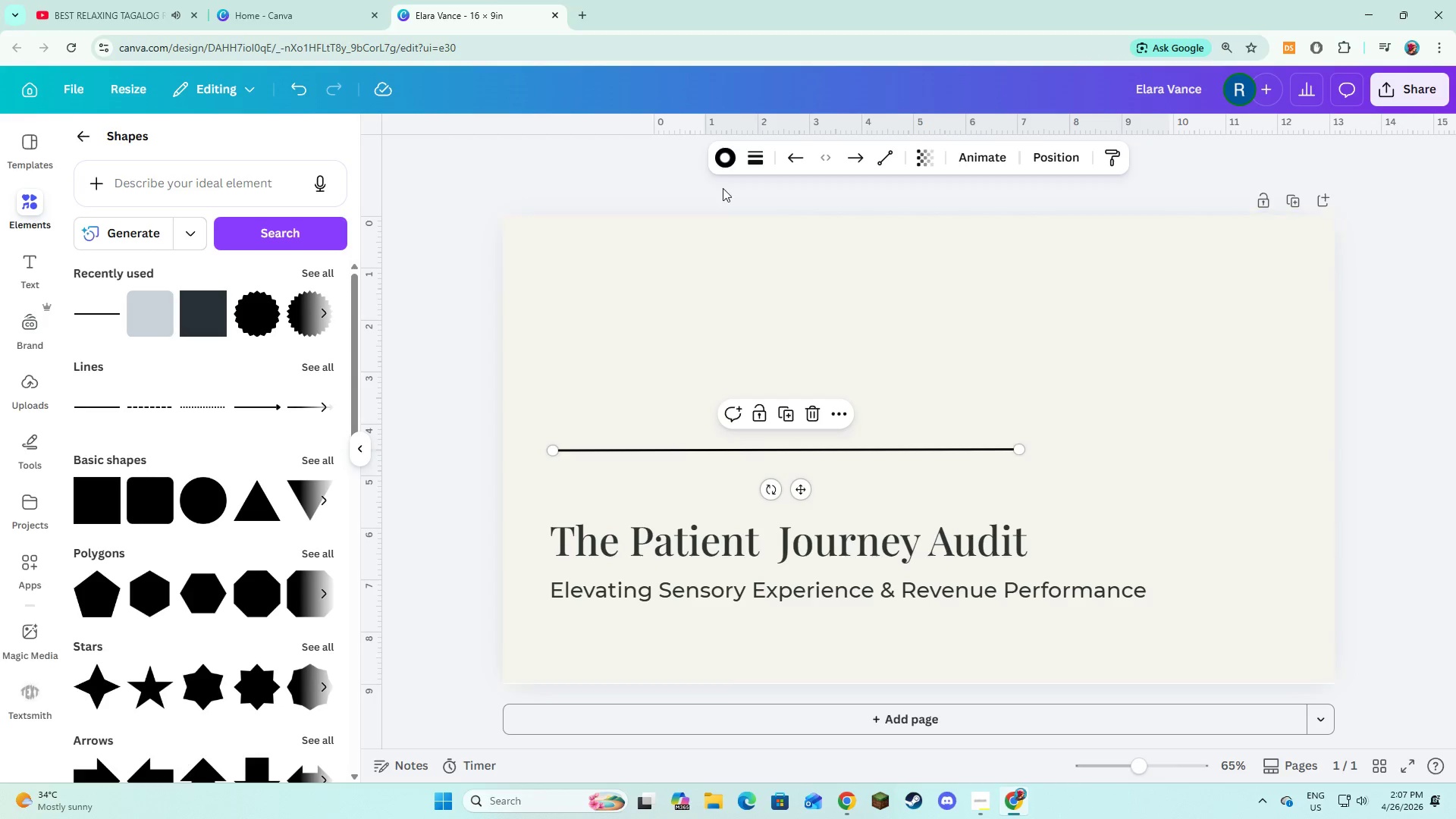 
left_click([724, 163])
 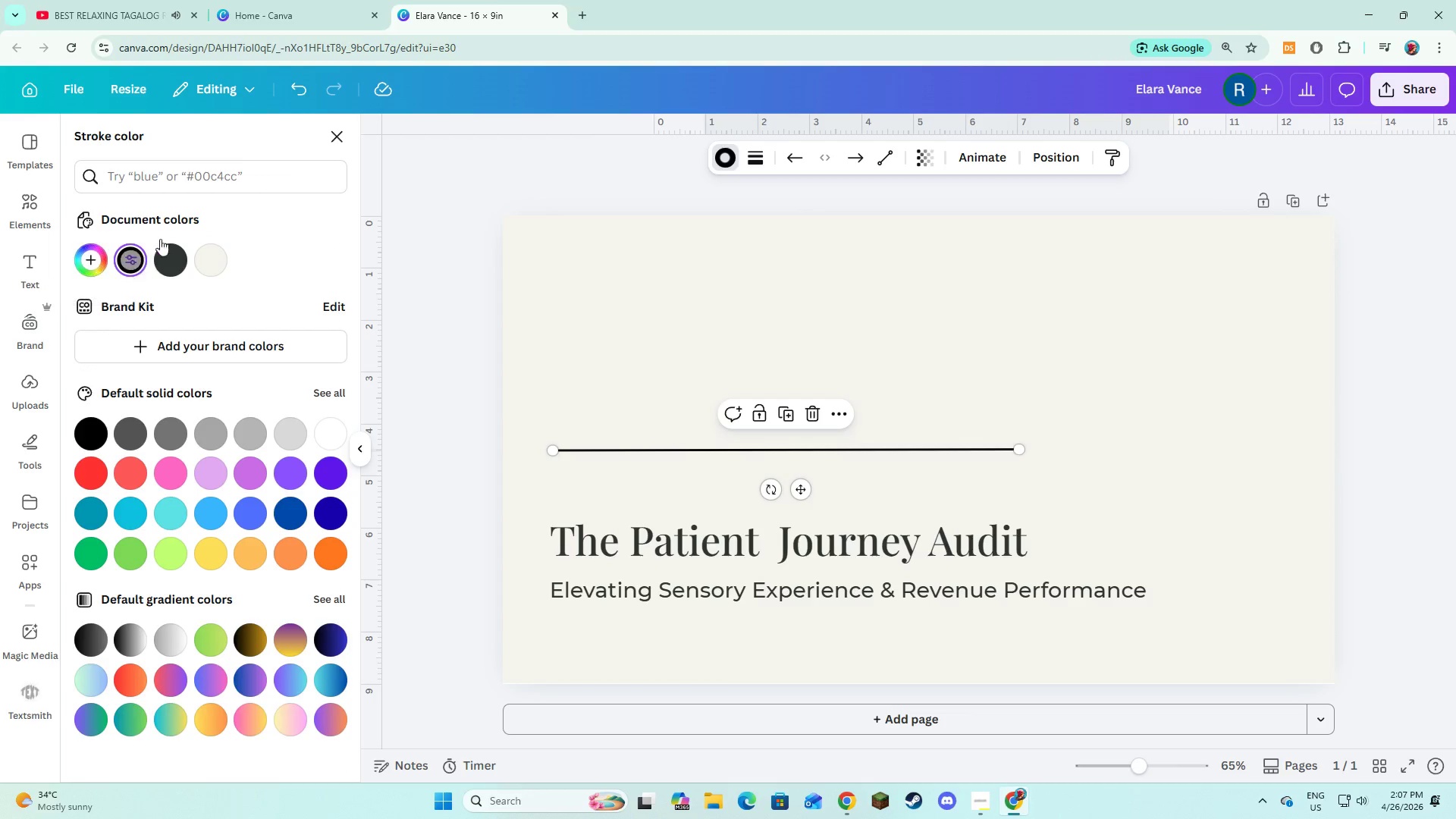 
left_click([189, 177])
 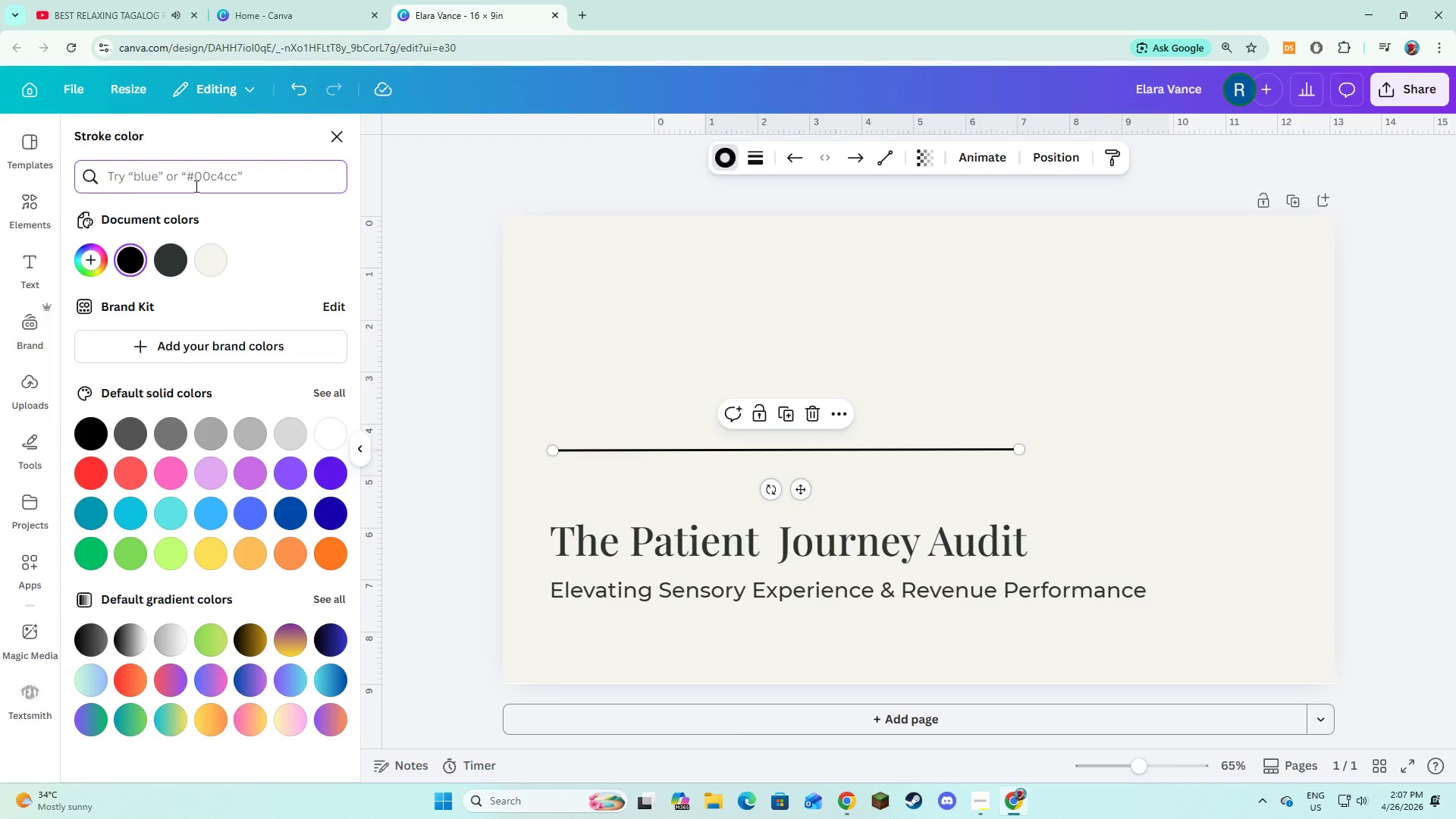 
wait(7.66)
 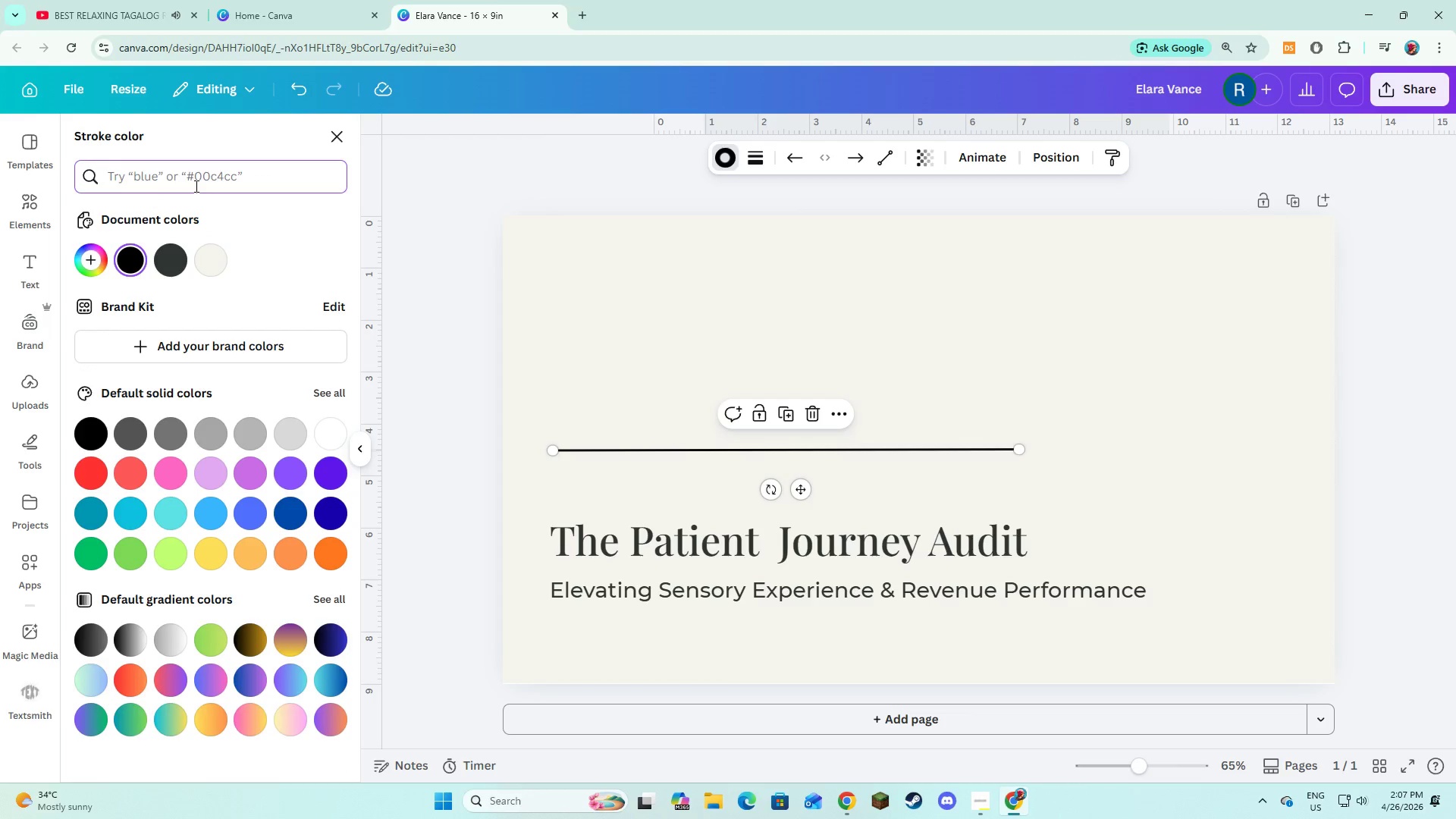 
key(Shift+3)
 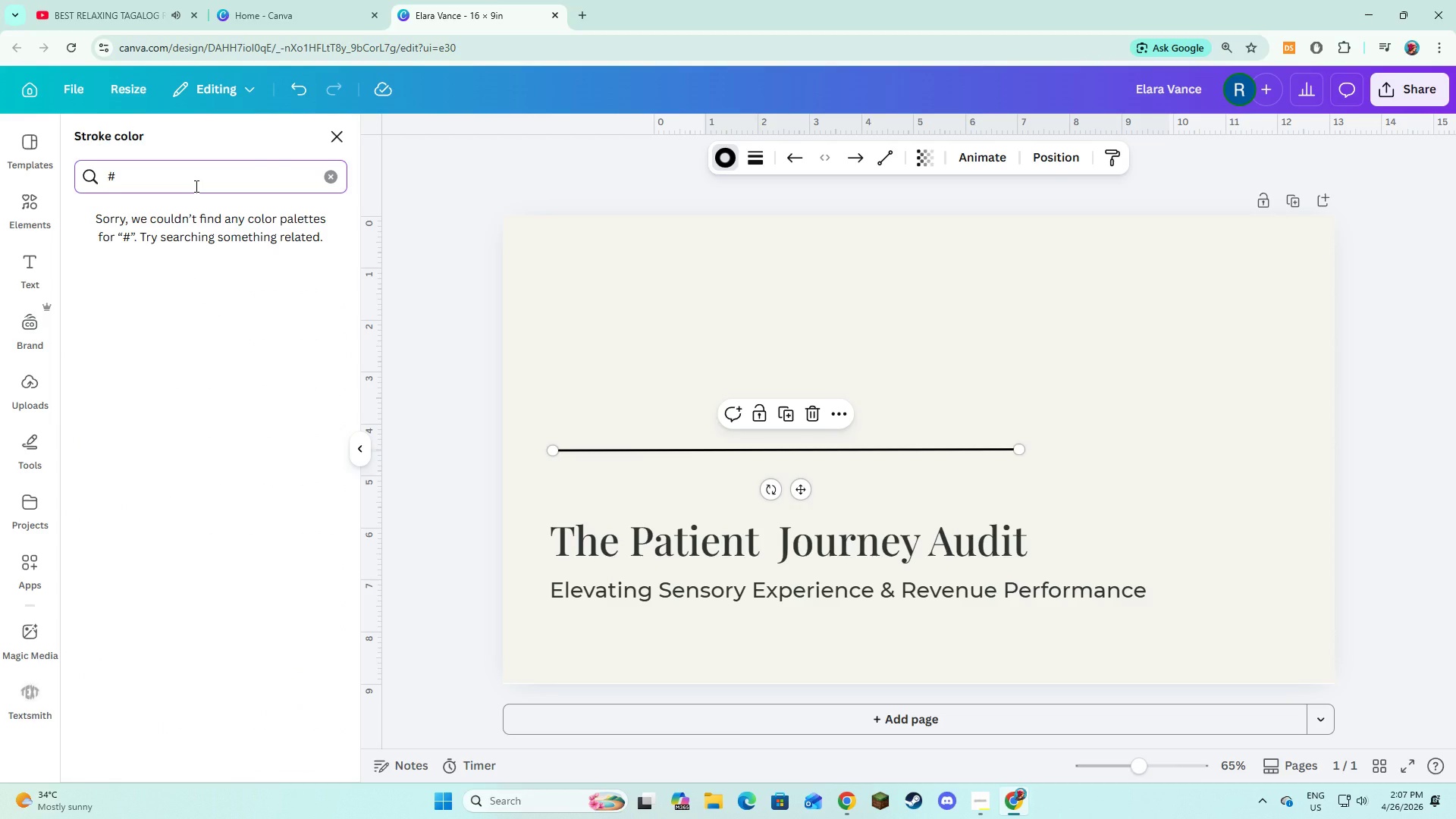 
type(a8b5a2)
 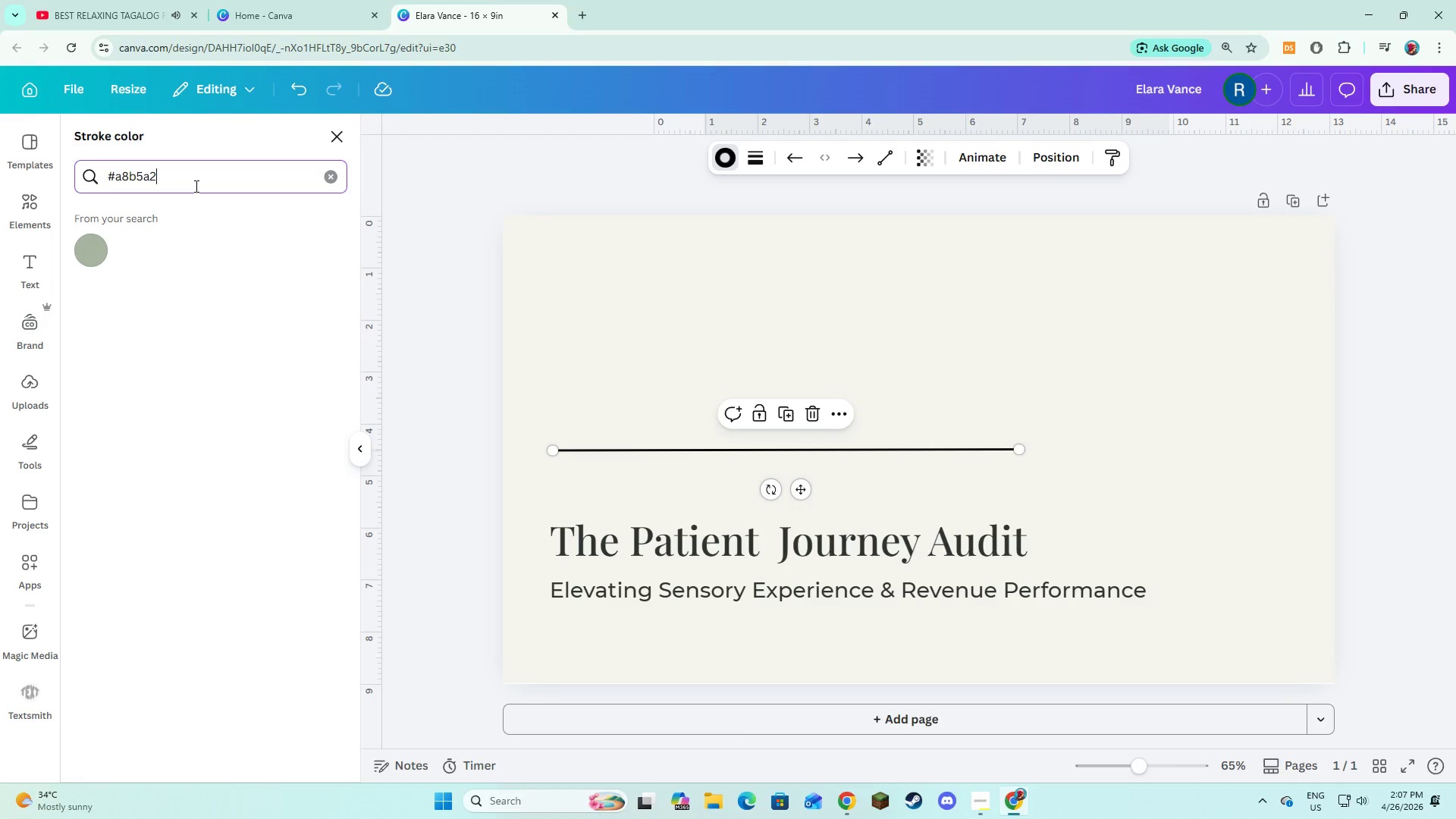 
key(Enter)
 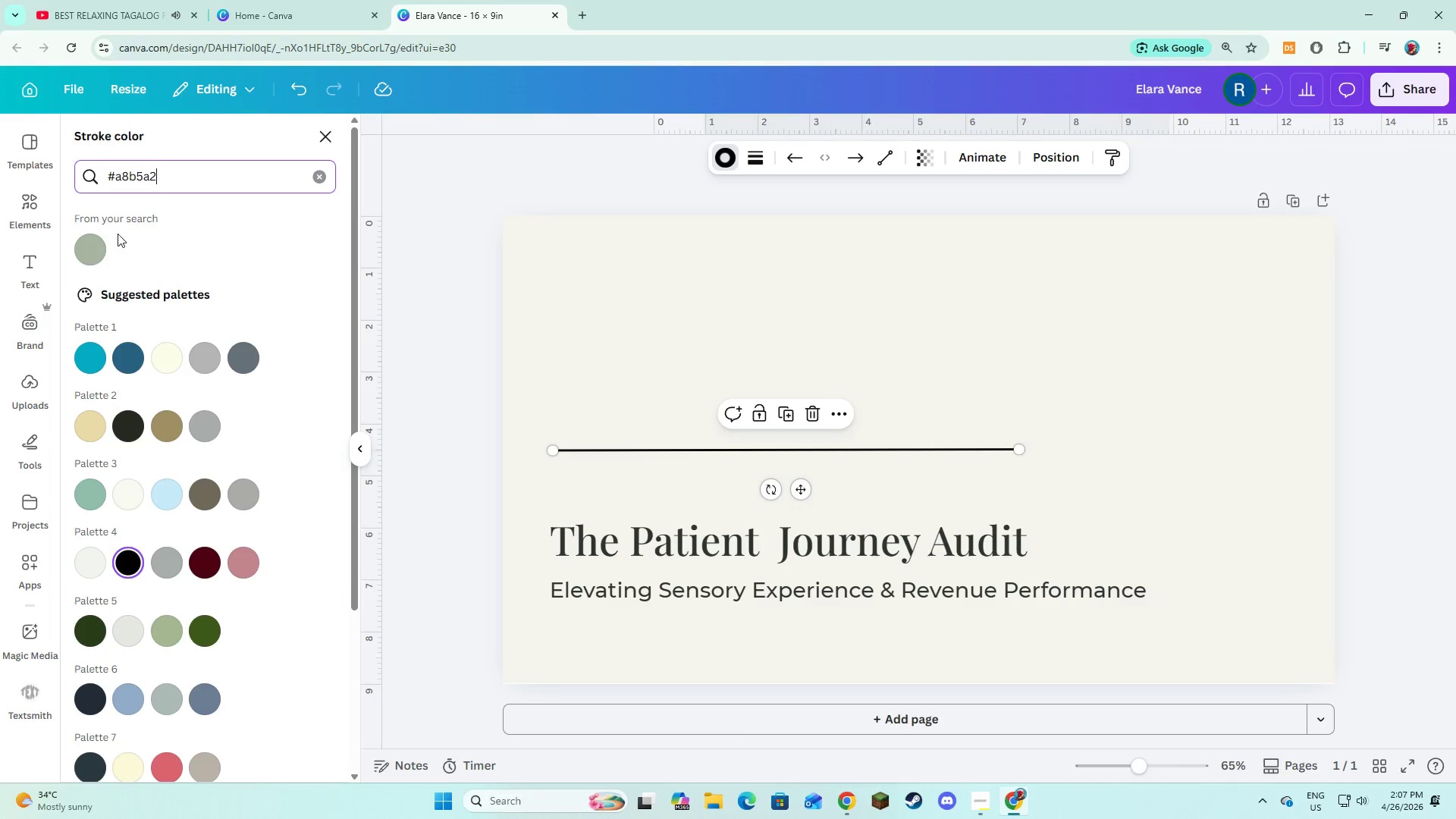 
left_click([97, 238])
 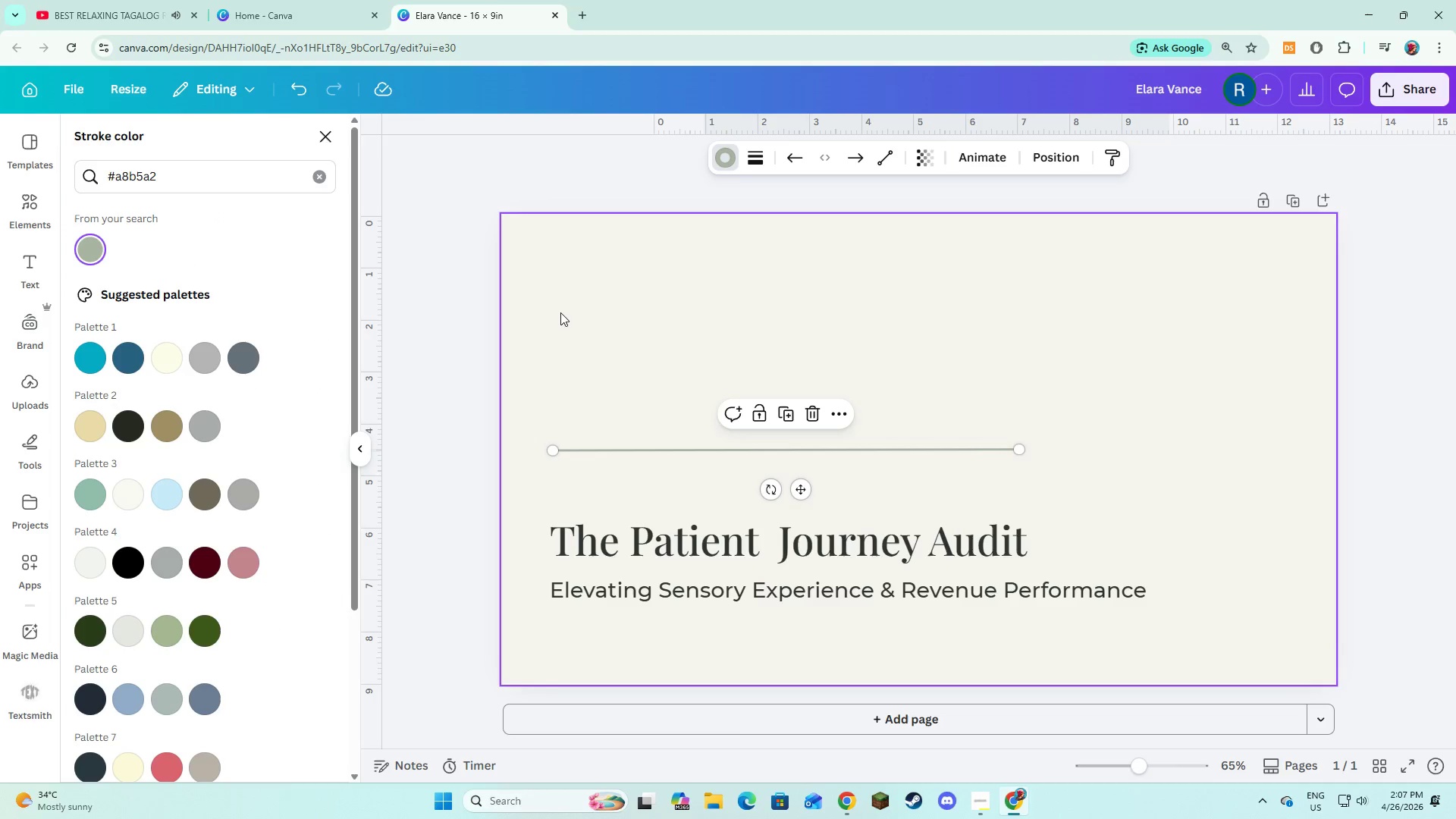 
left_click([561, 313])
 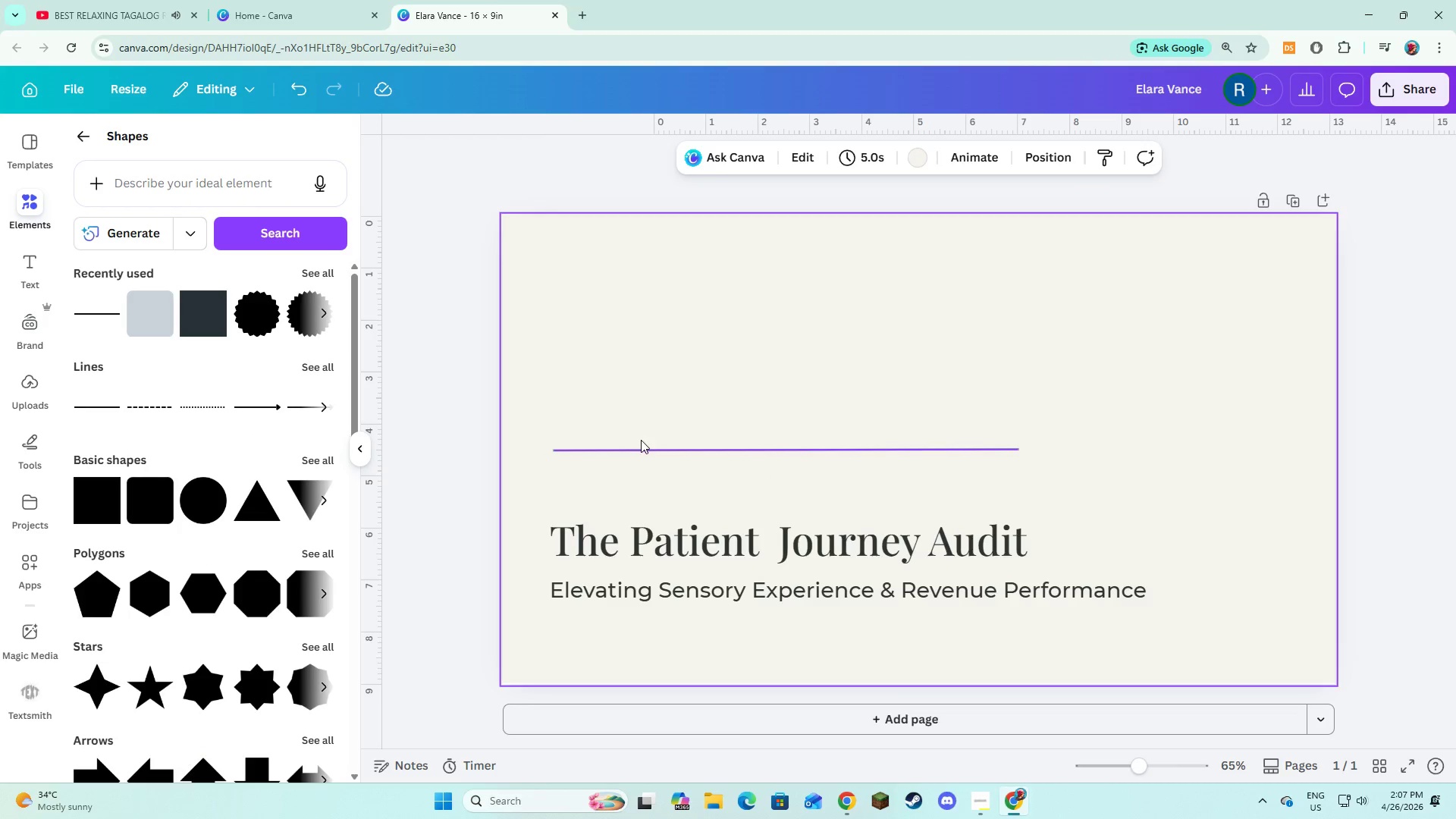 
left_click_drag(start_coordinate=[643, 443], to_coordinate=[643, 559])
 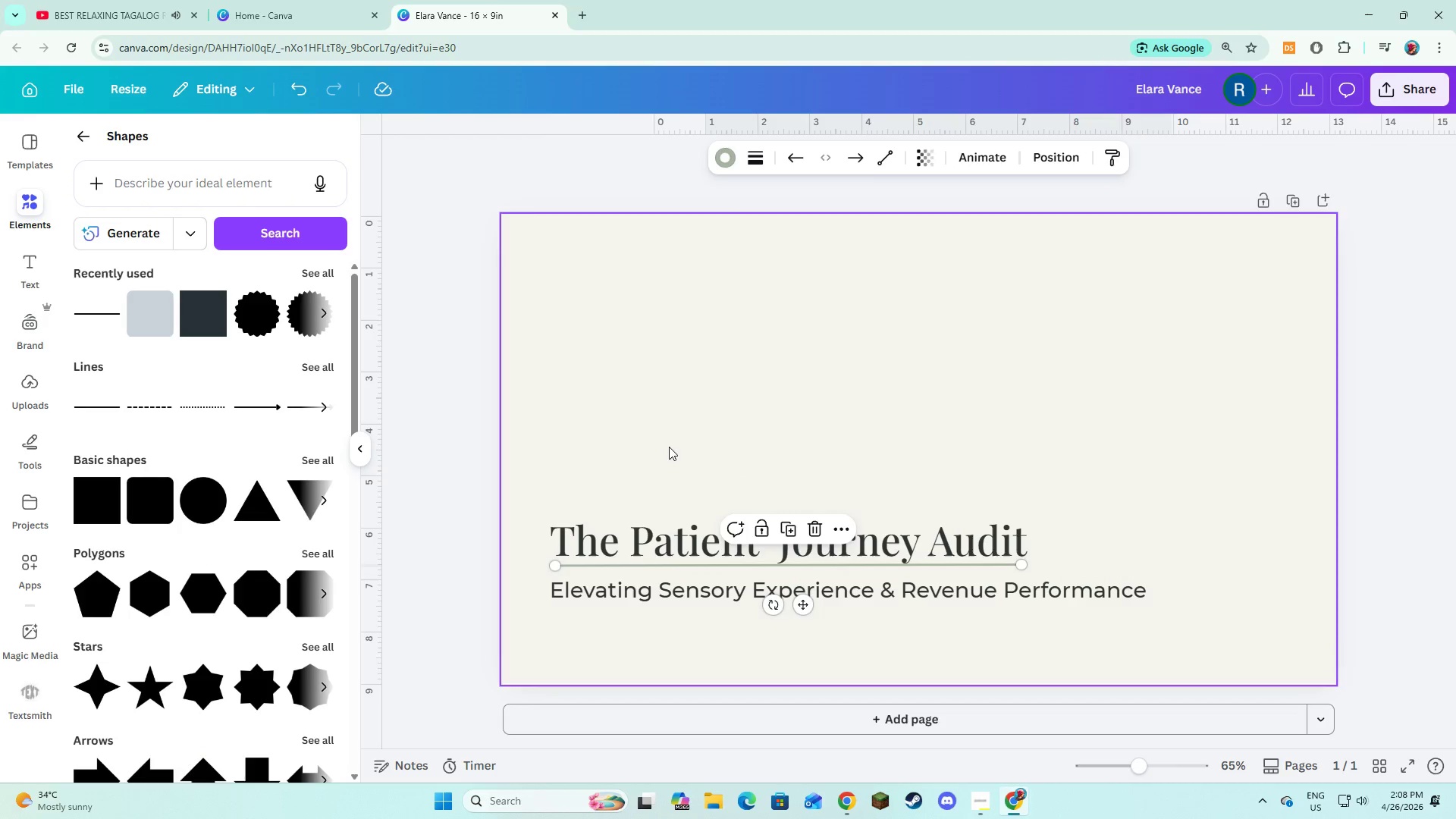 
left_click([669, 447])
 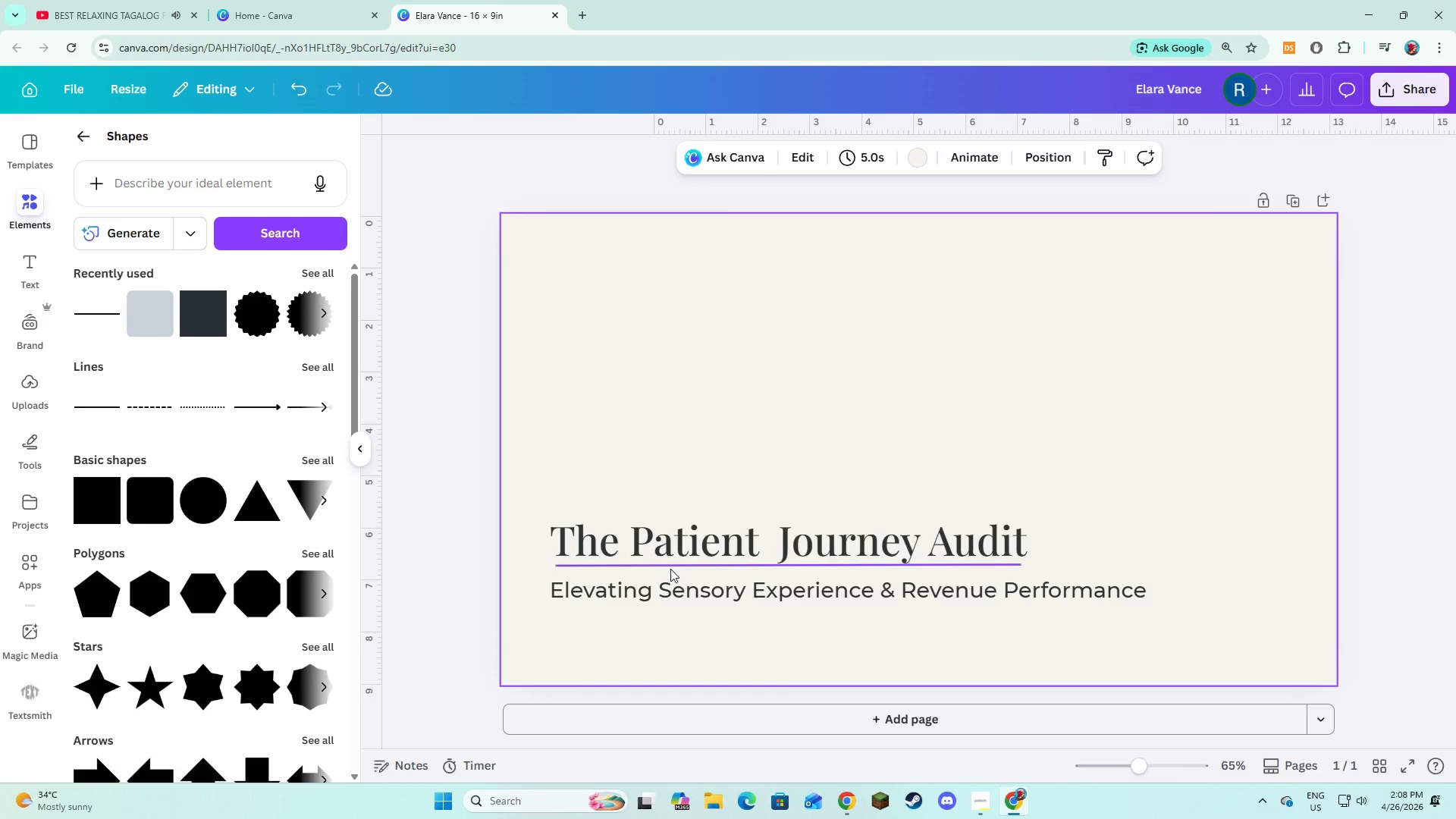 
left_click([670, 566])
 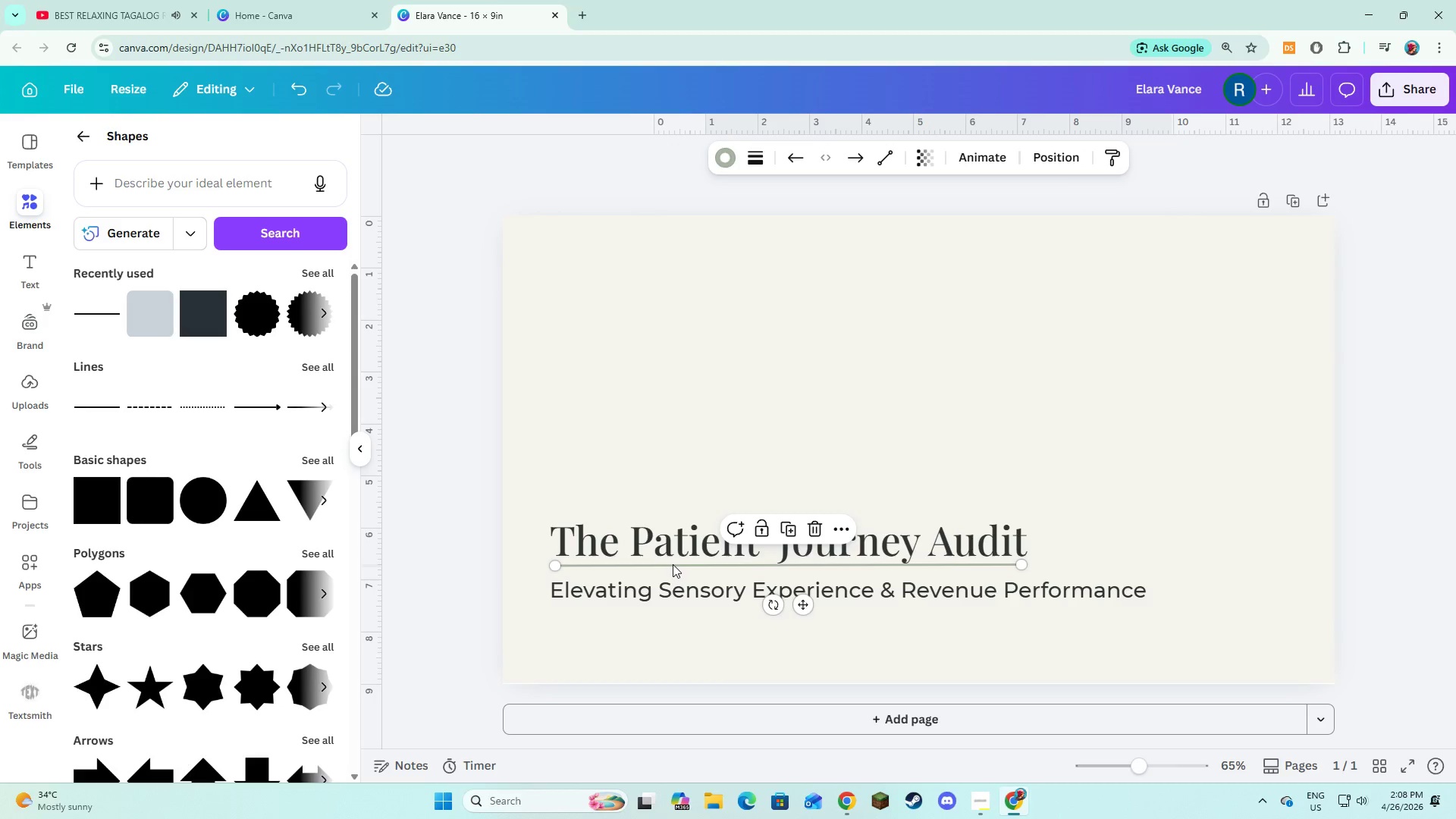 
left_click_drag(start_coordinate=[671, 564], to_coordinate=[673, 570])
 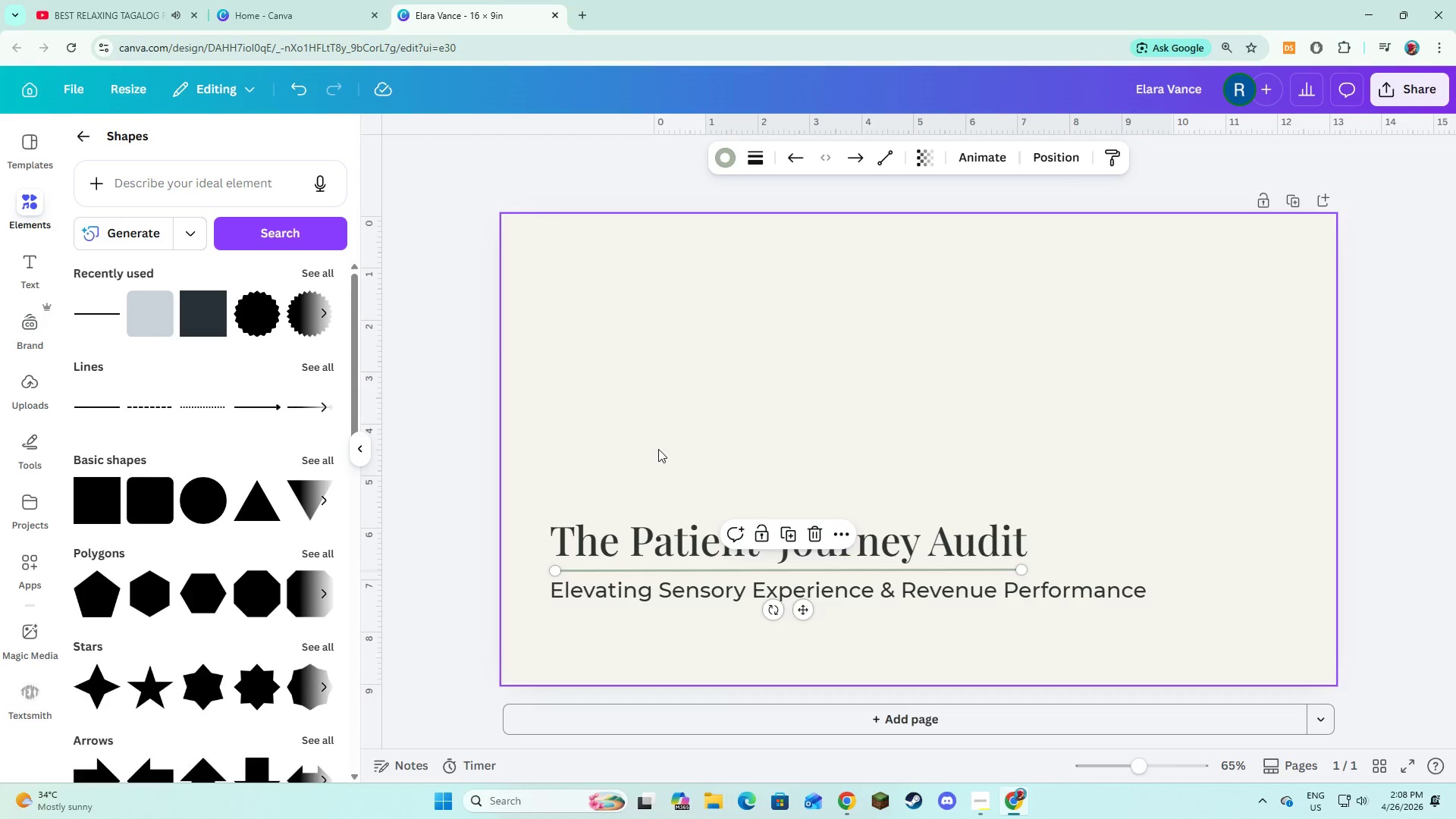 
left_click([658, 449])
 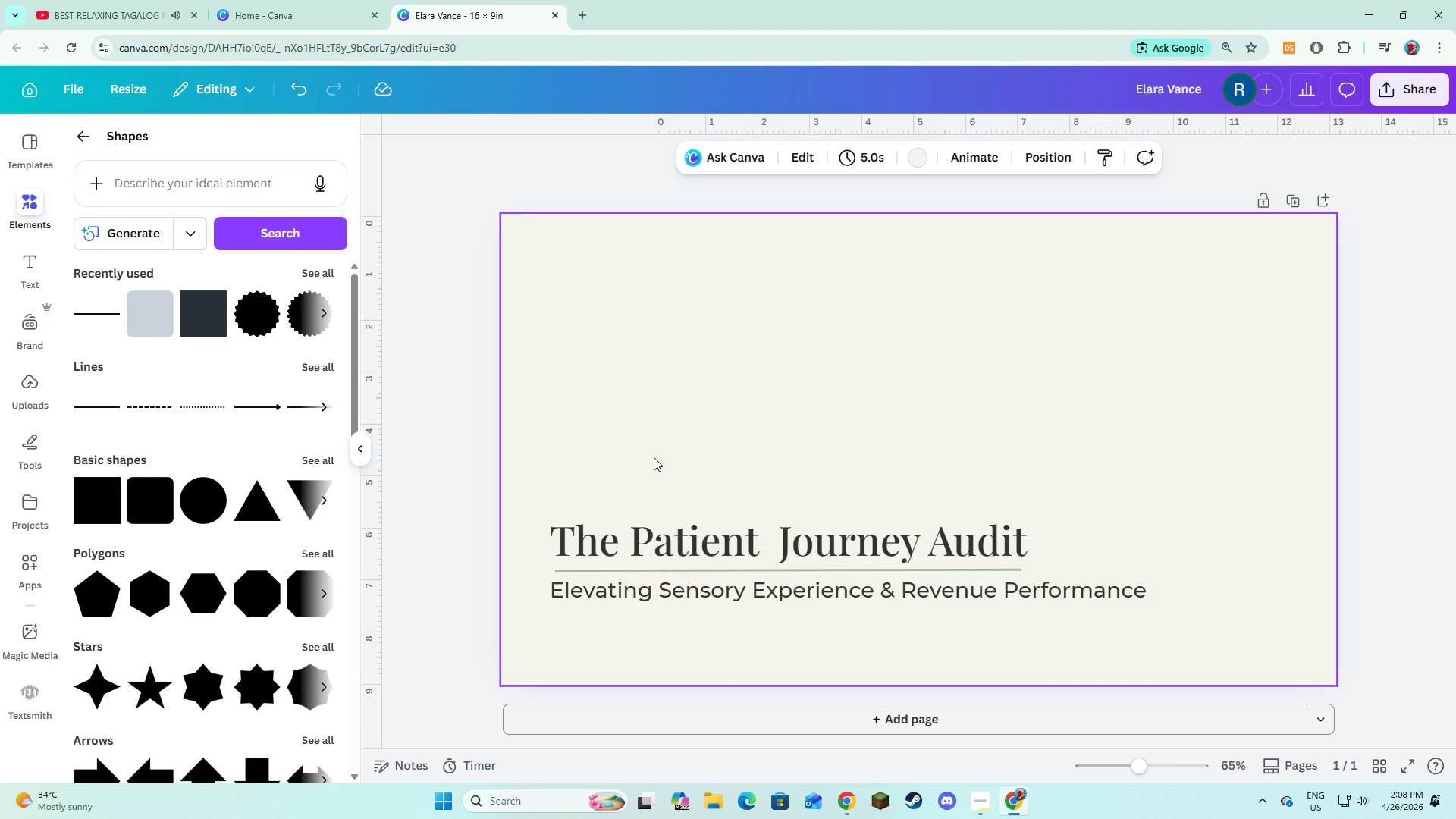 
wait(6.28)
 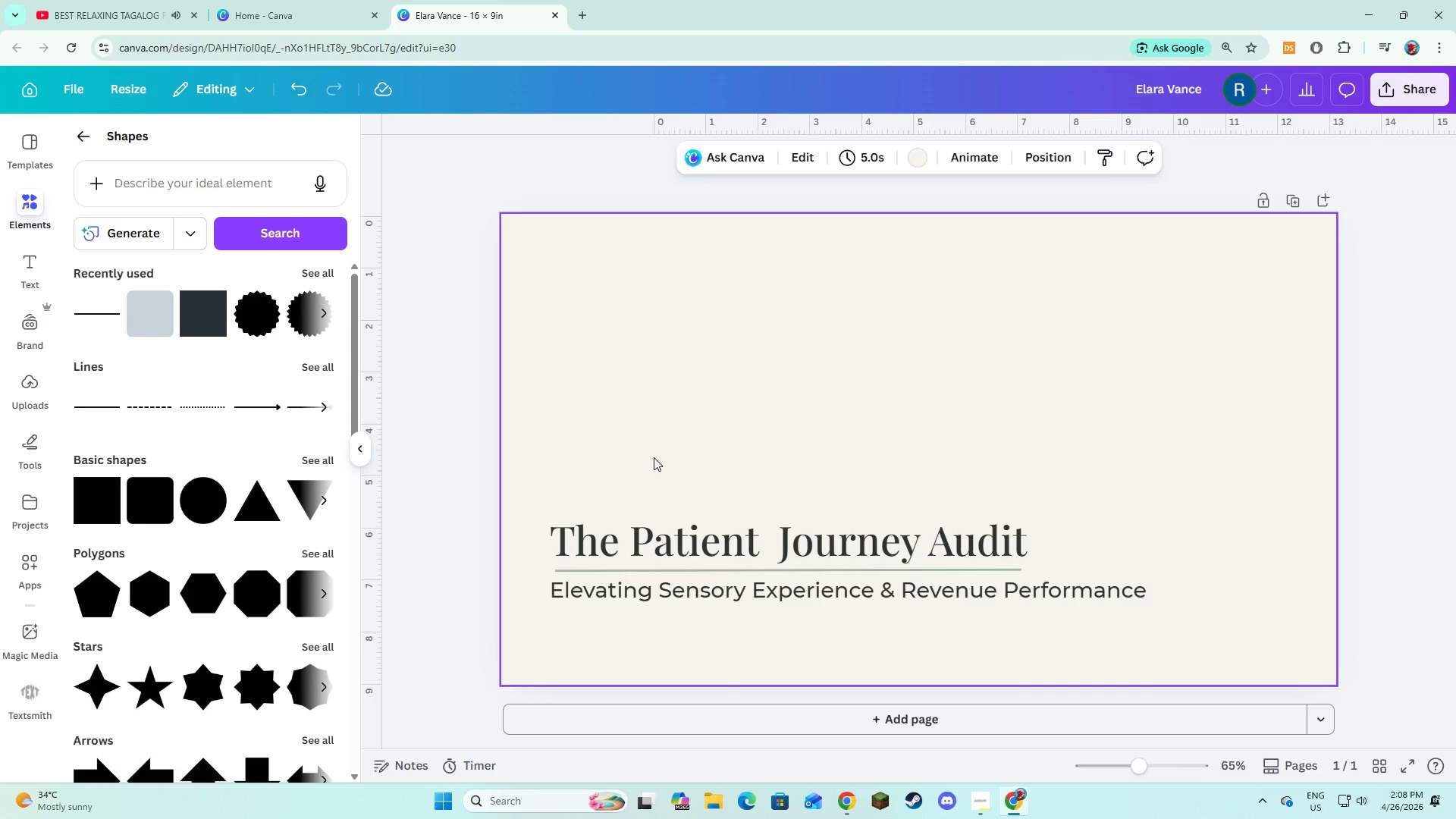 
left_click_drag(start_coordinate=[661, 471], to_coordinate=[696, 622])
 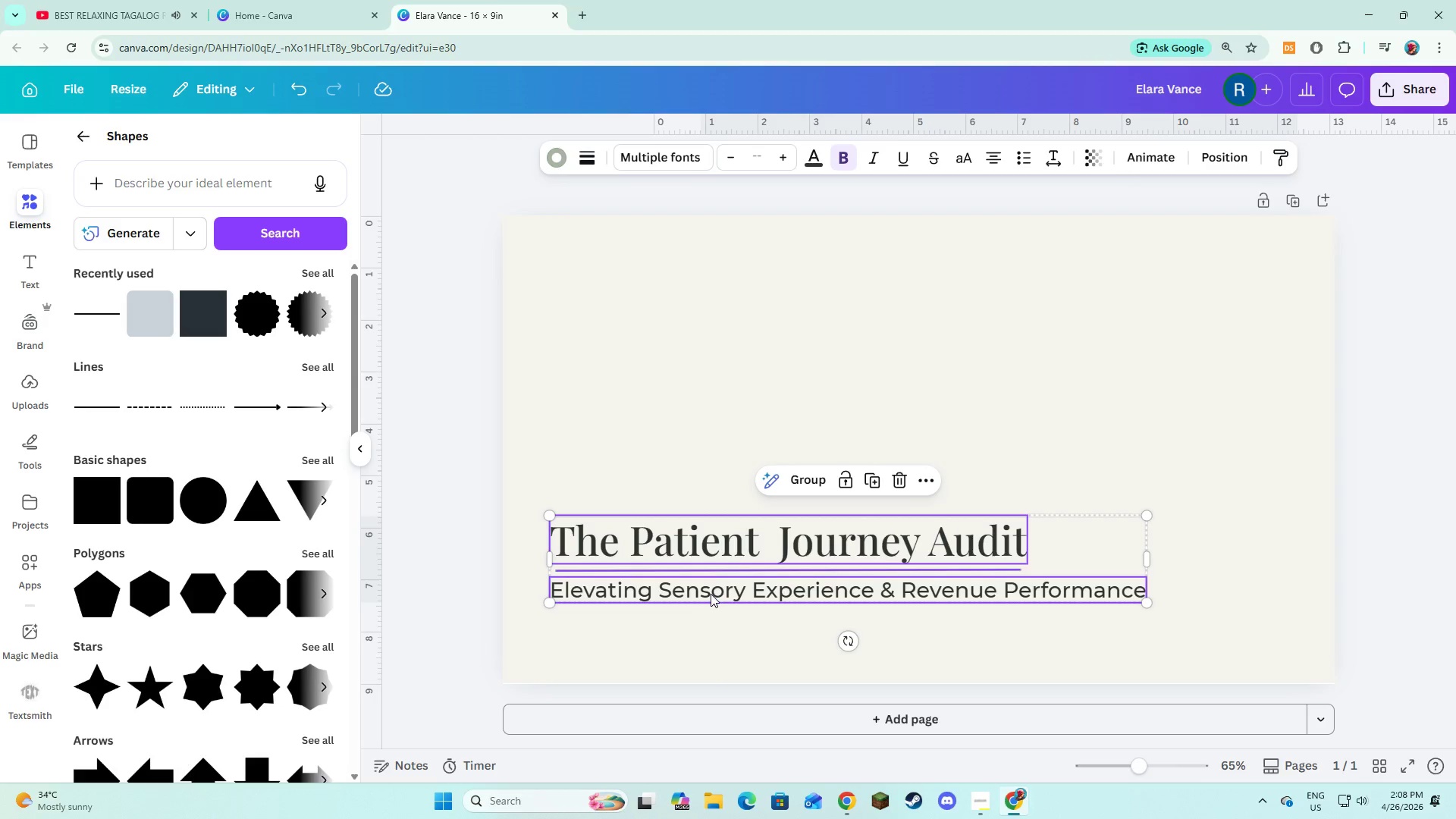 
left_click_drag(start_coordinate=[711, 594], to_coordinate=[708, 570])
 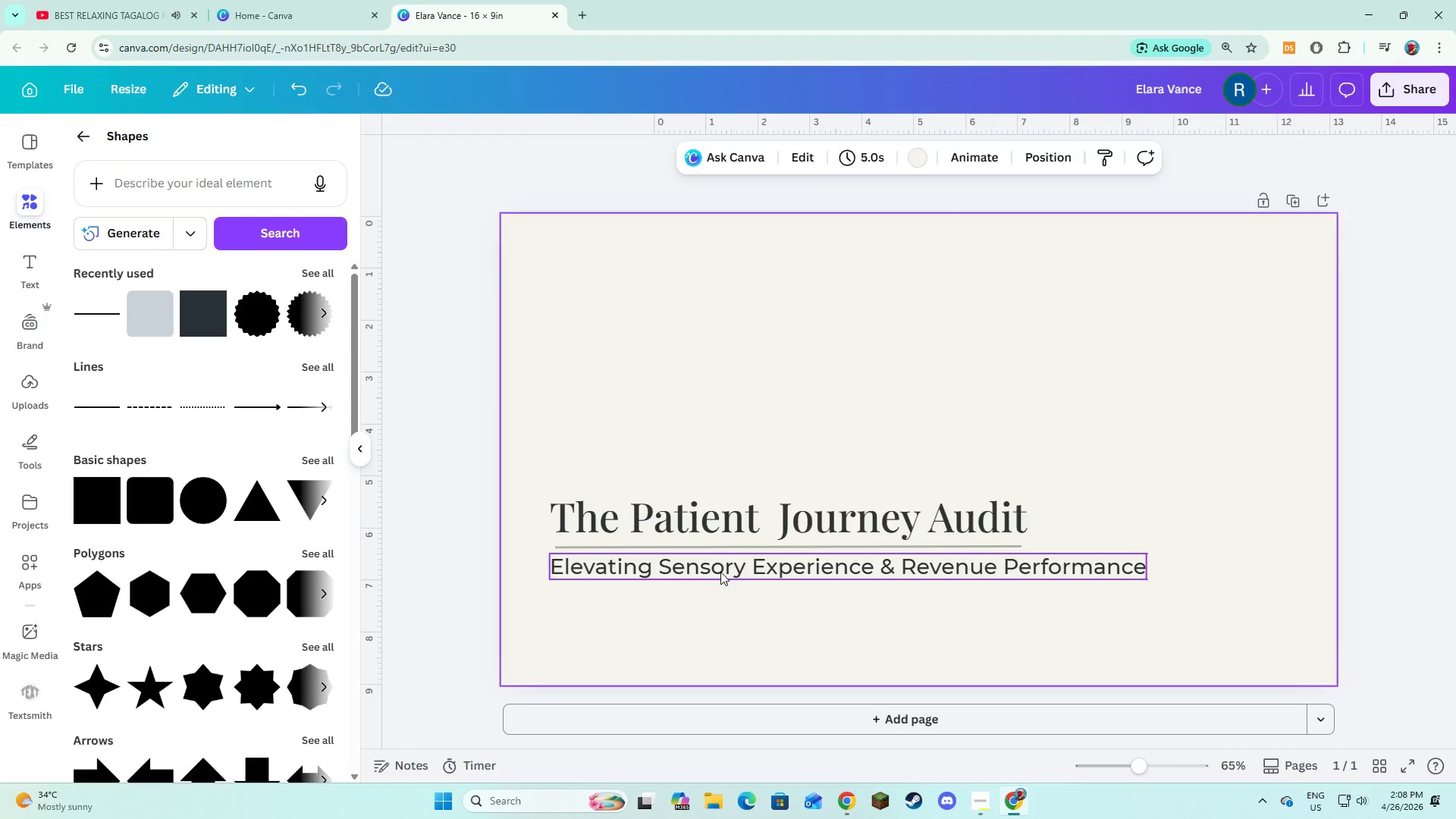 
double_click([720, 572])
 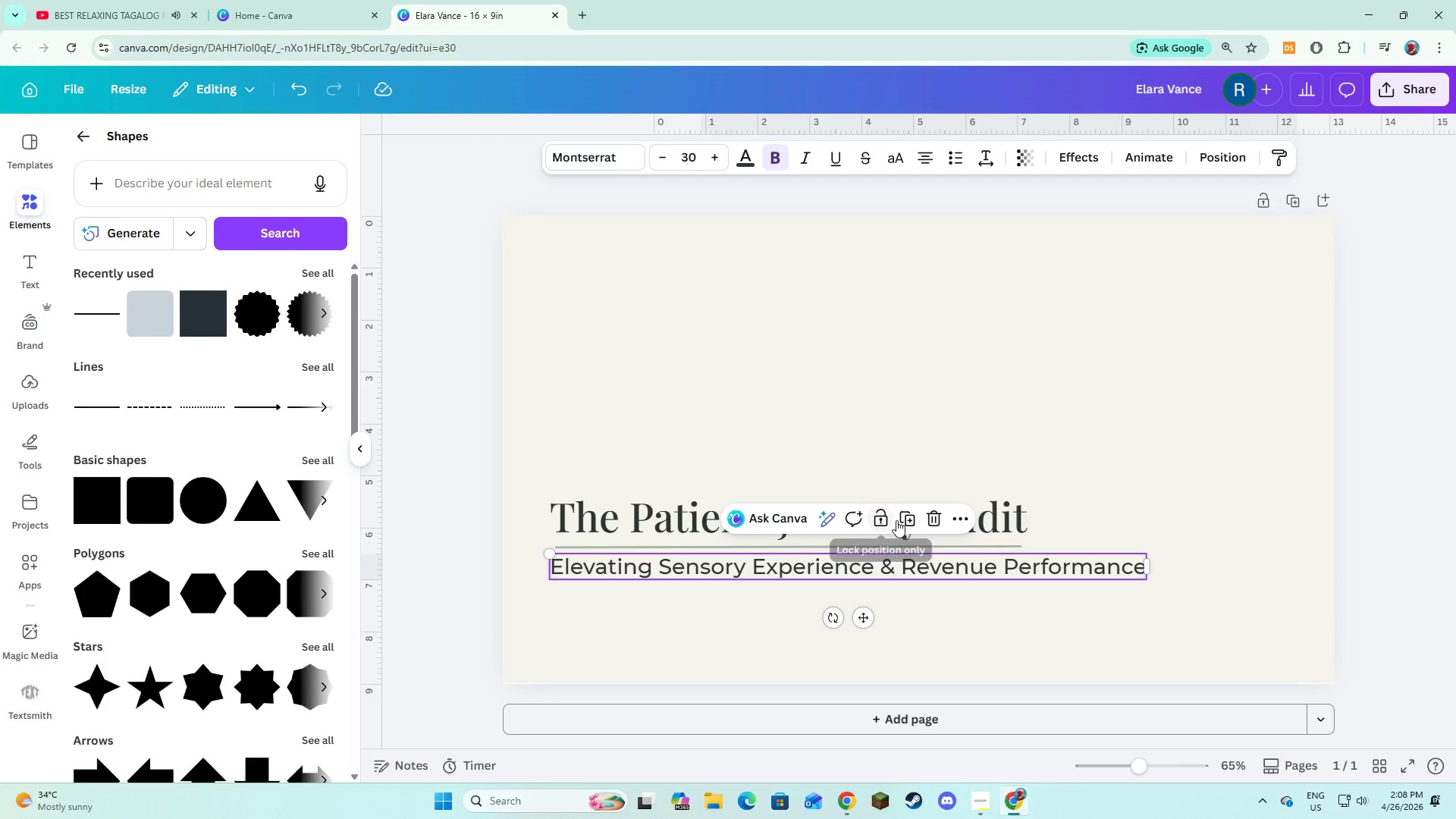 
left_click([899, 519])
 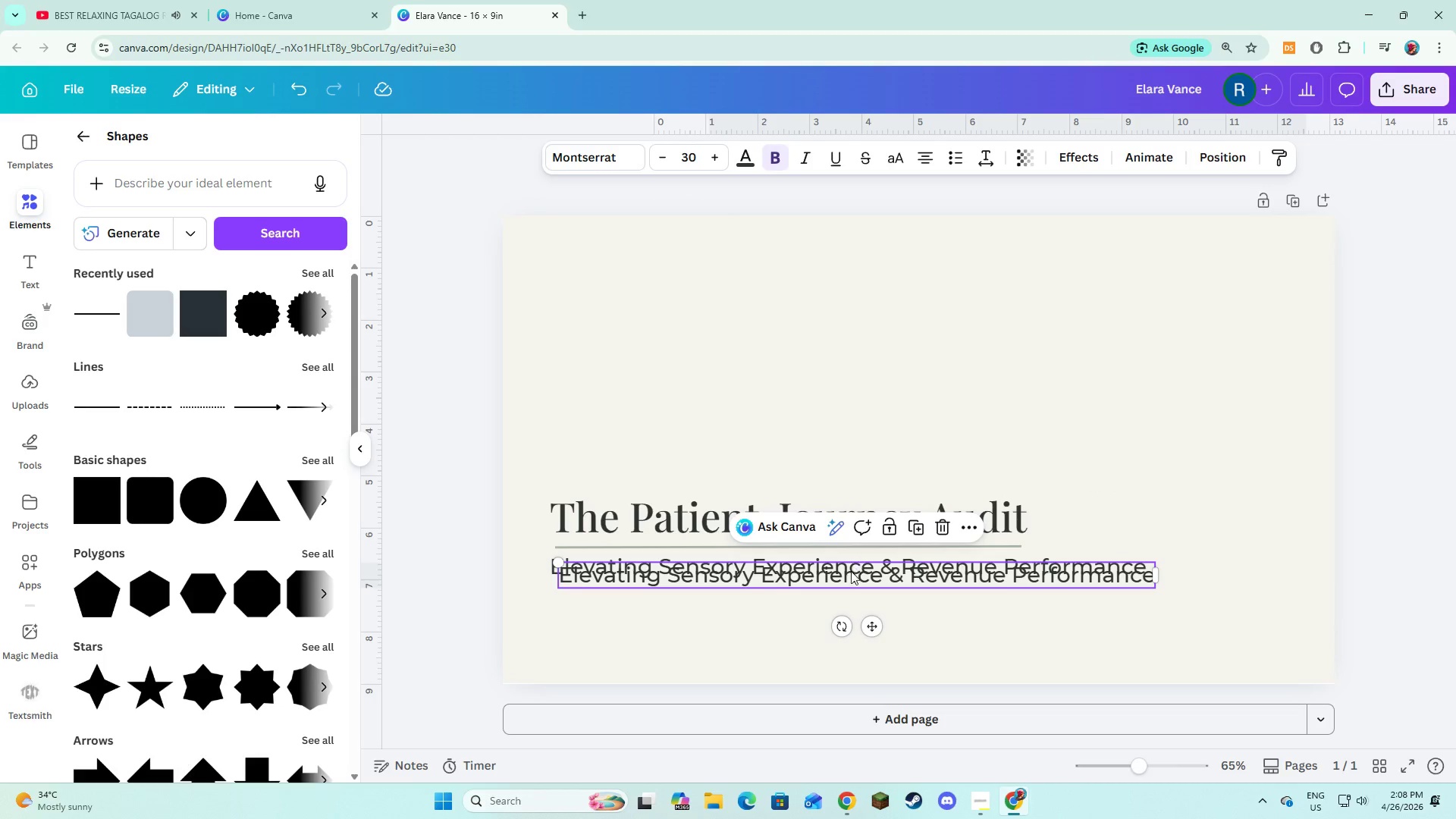 
left_click_drag(start_coordinate=[850, 577], to_coordinate=[839, 616])
 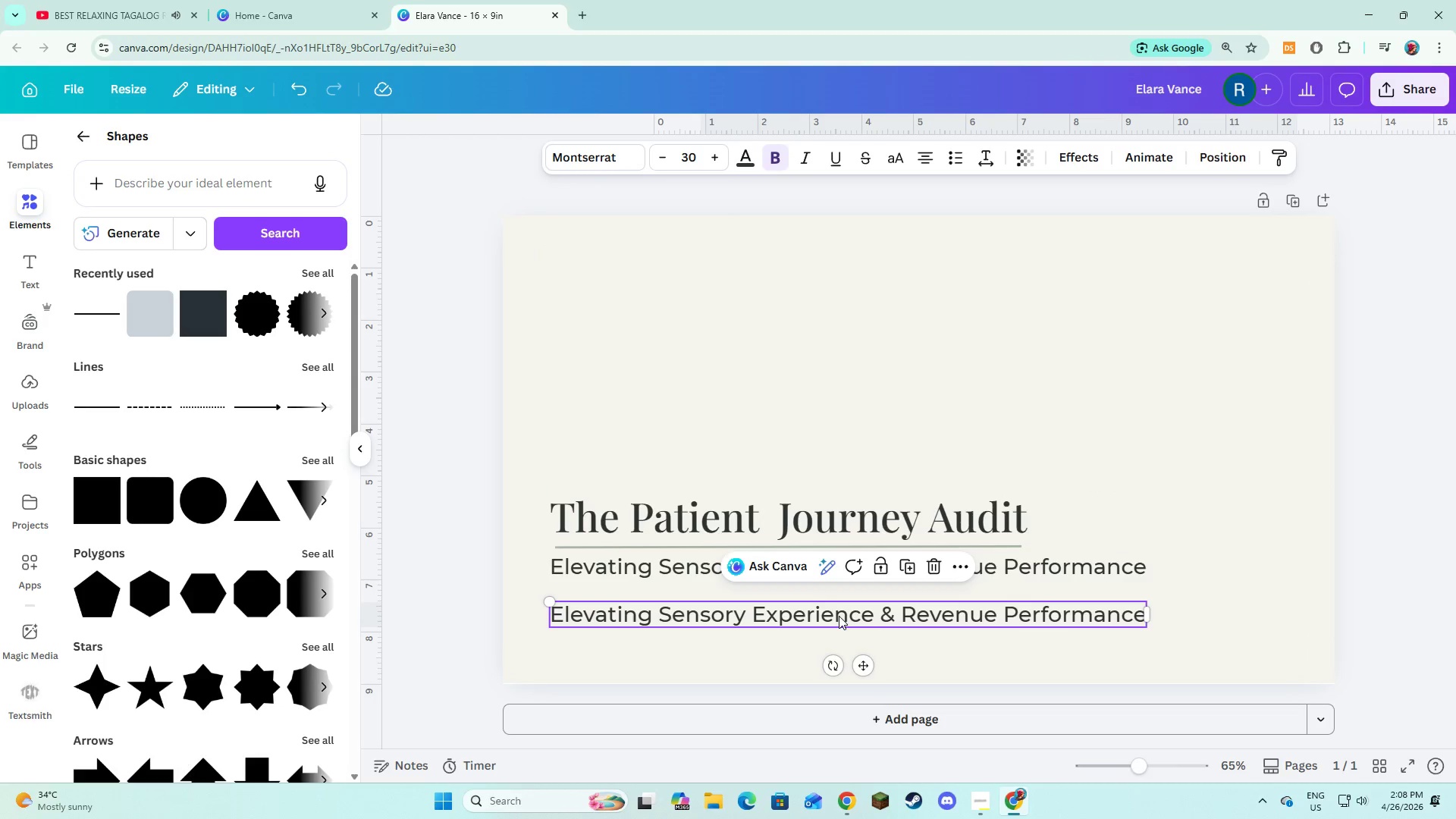 
left_click([839, 616])
 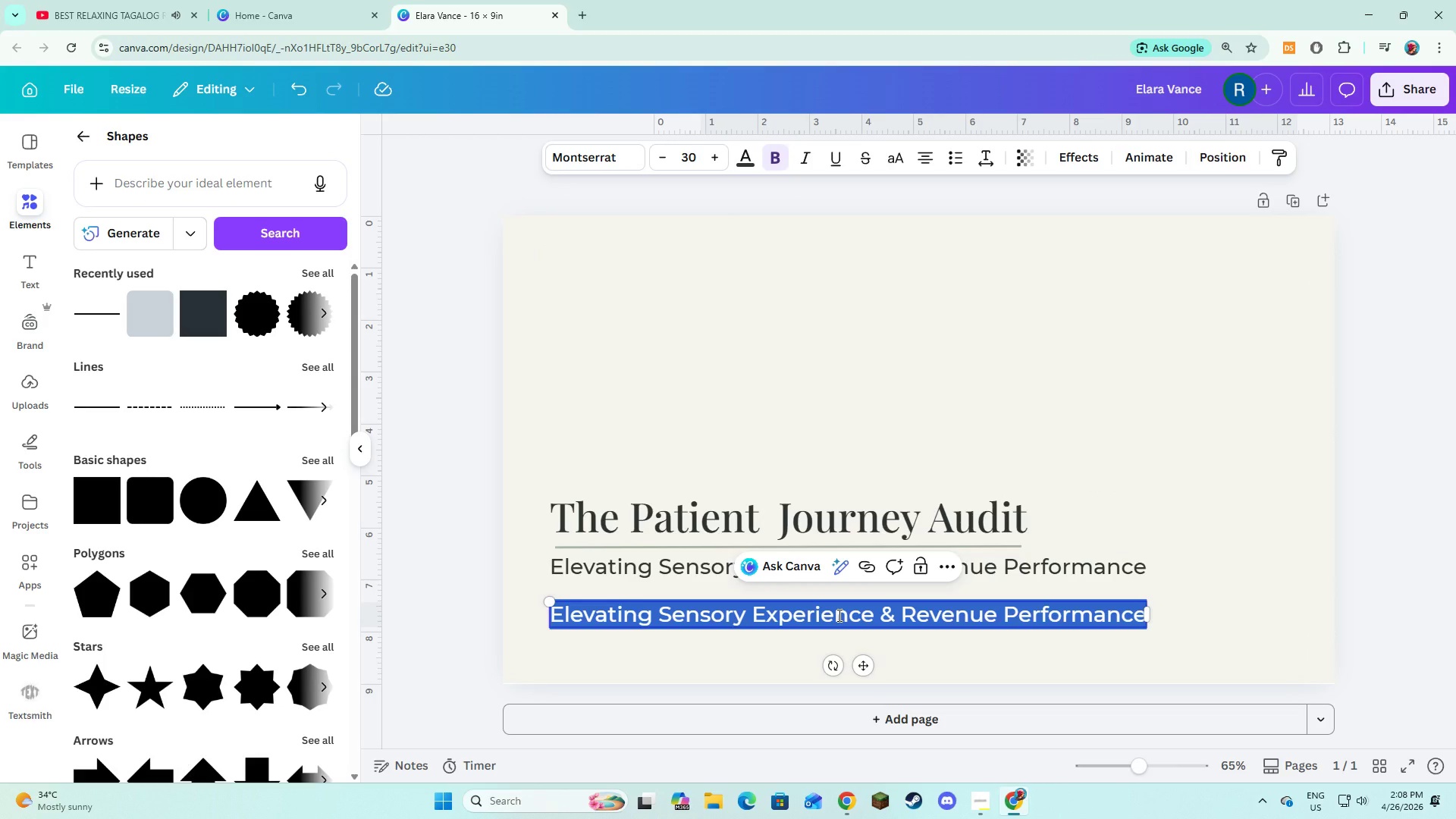 
type(wel)
key(Backspace)
key(Backspace)
key(Backspace)
type(Elara Vance)
 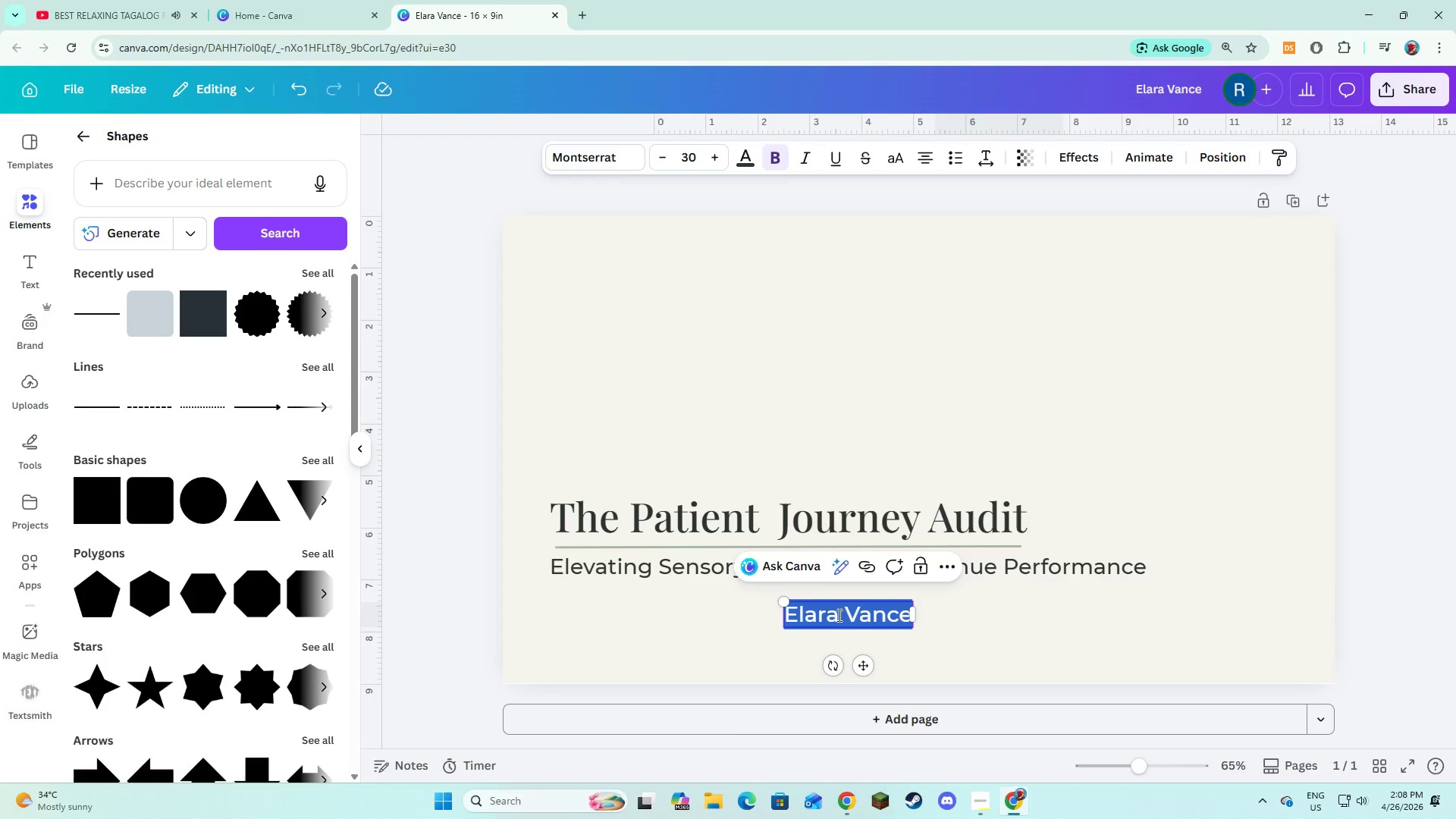 
key(Control+A)
 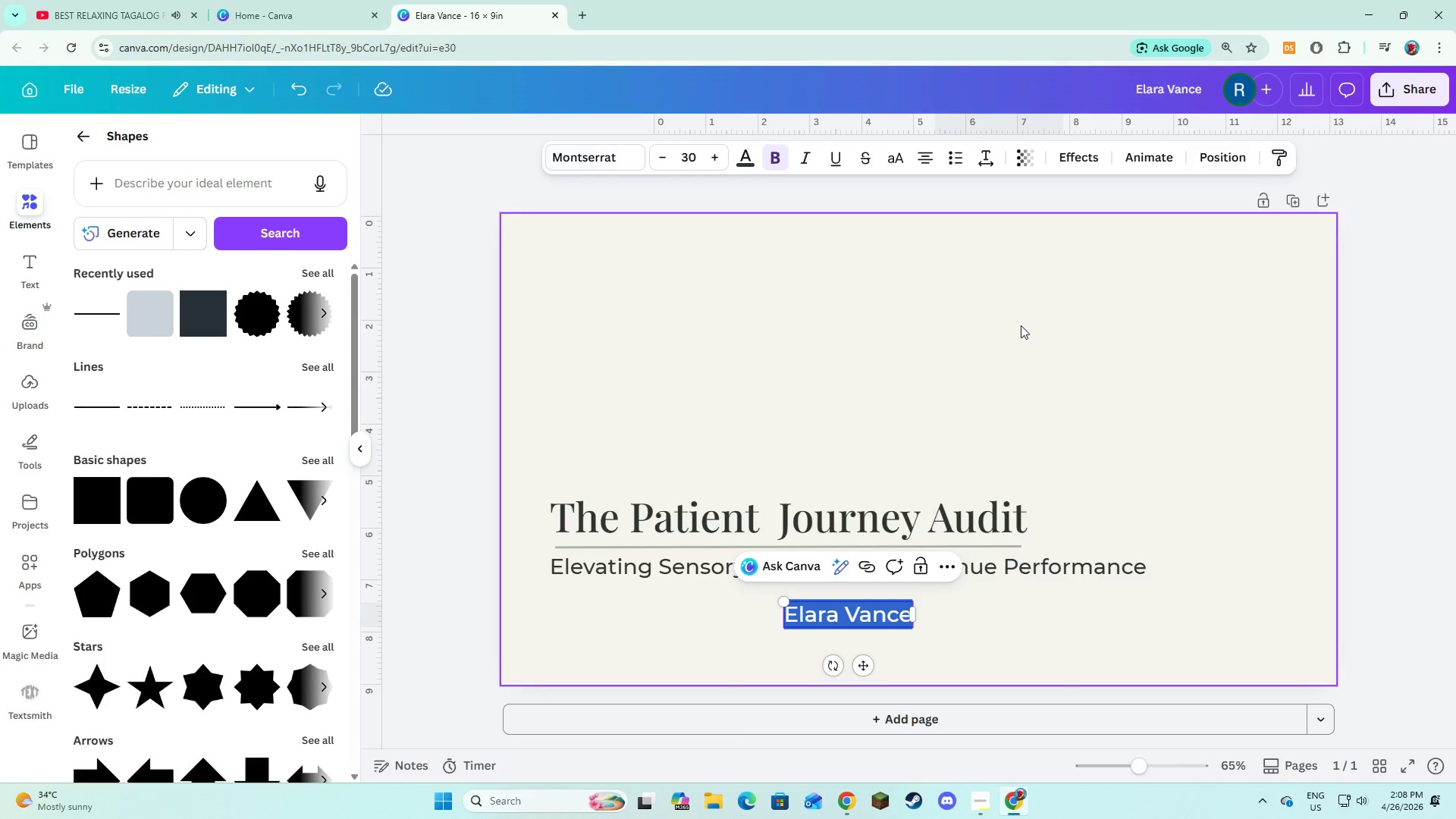 
left_click([977, 342])
 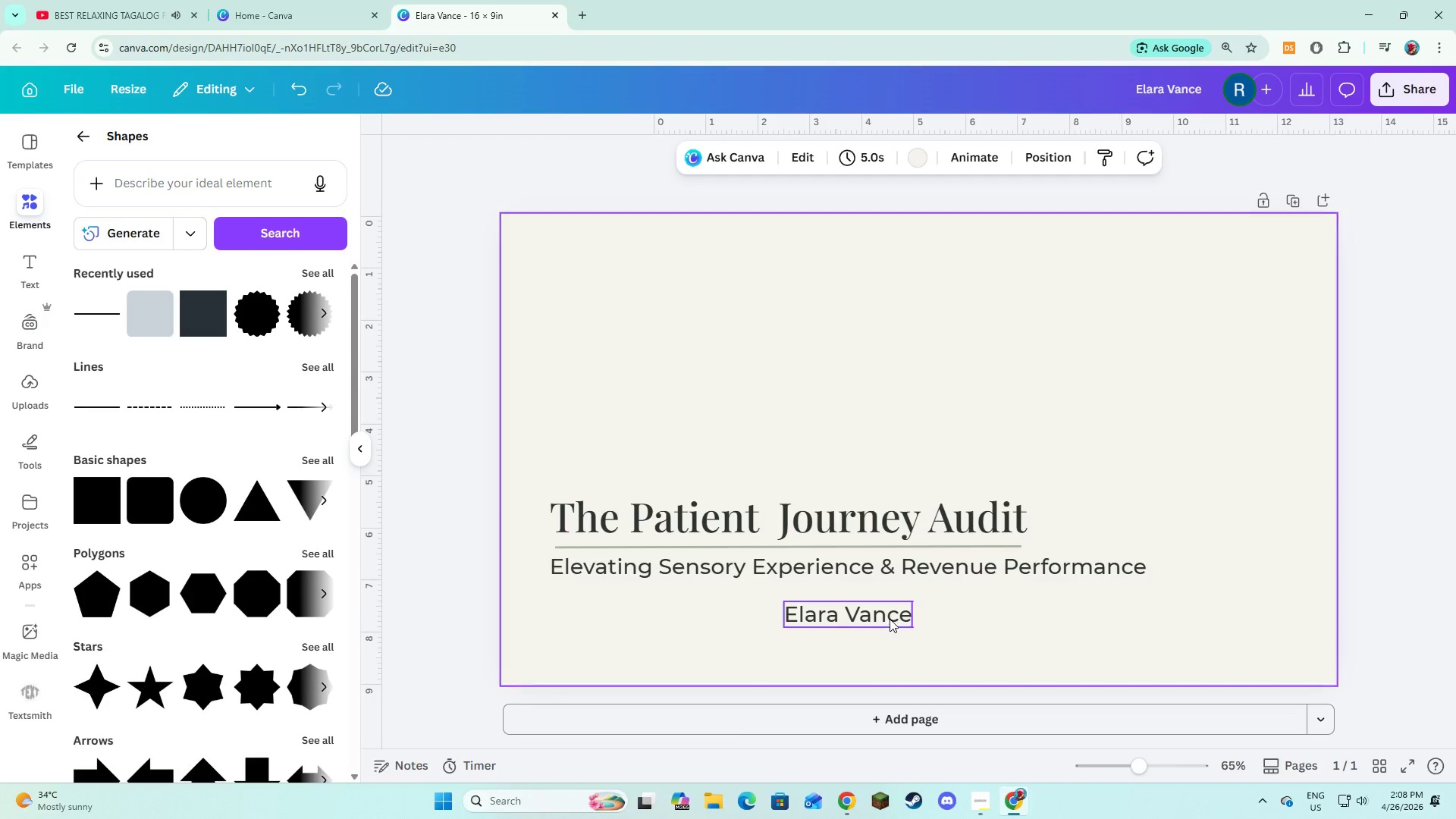 
left_click_drag(start_coordinate=[890, 619], to_coordinate=[654, 627])
 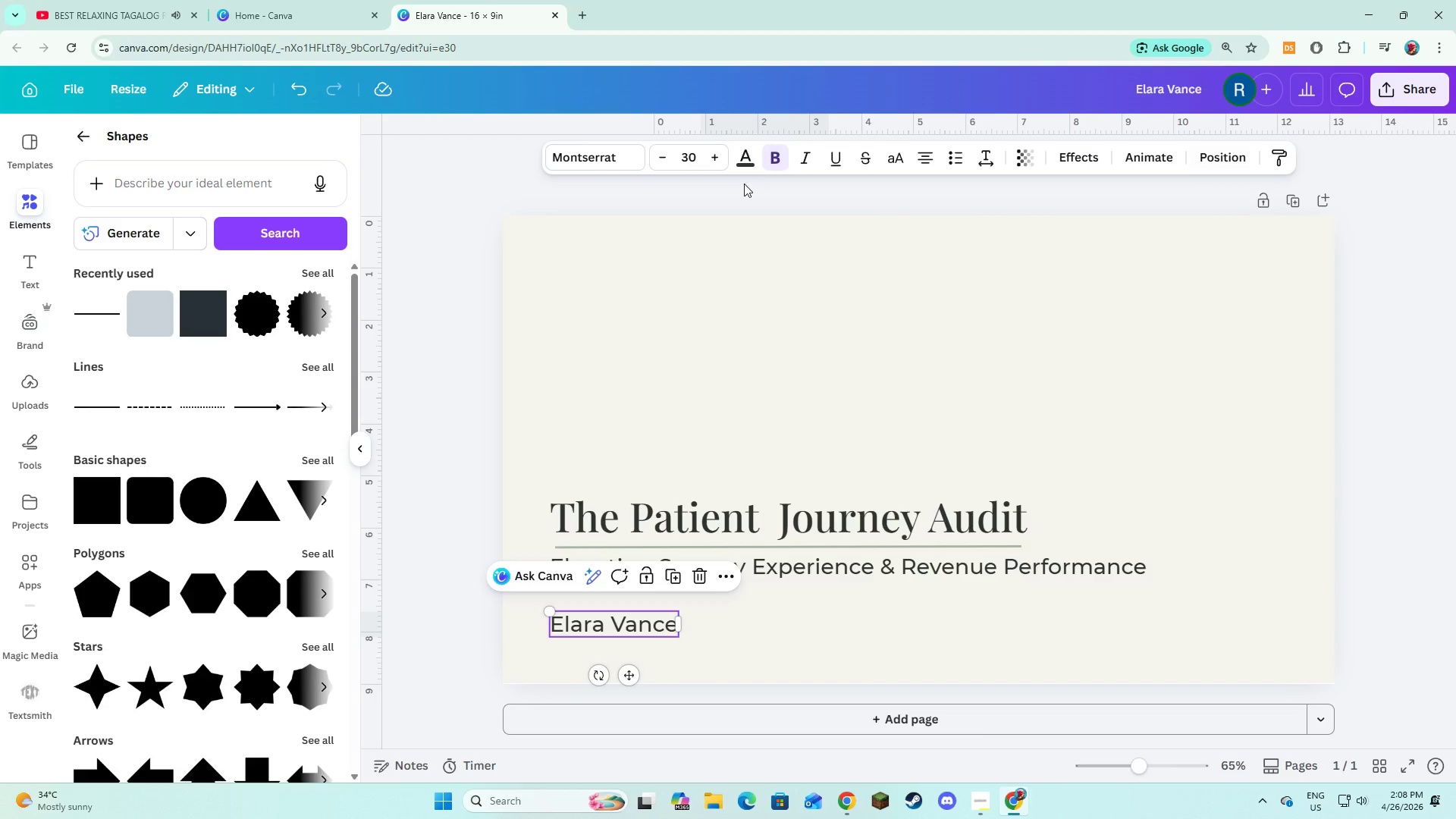 
left_click([746, 352])
 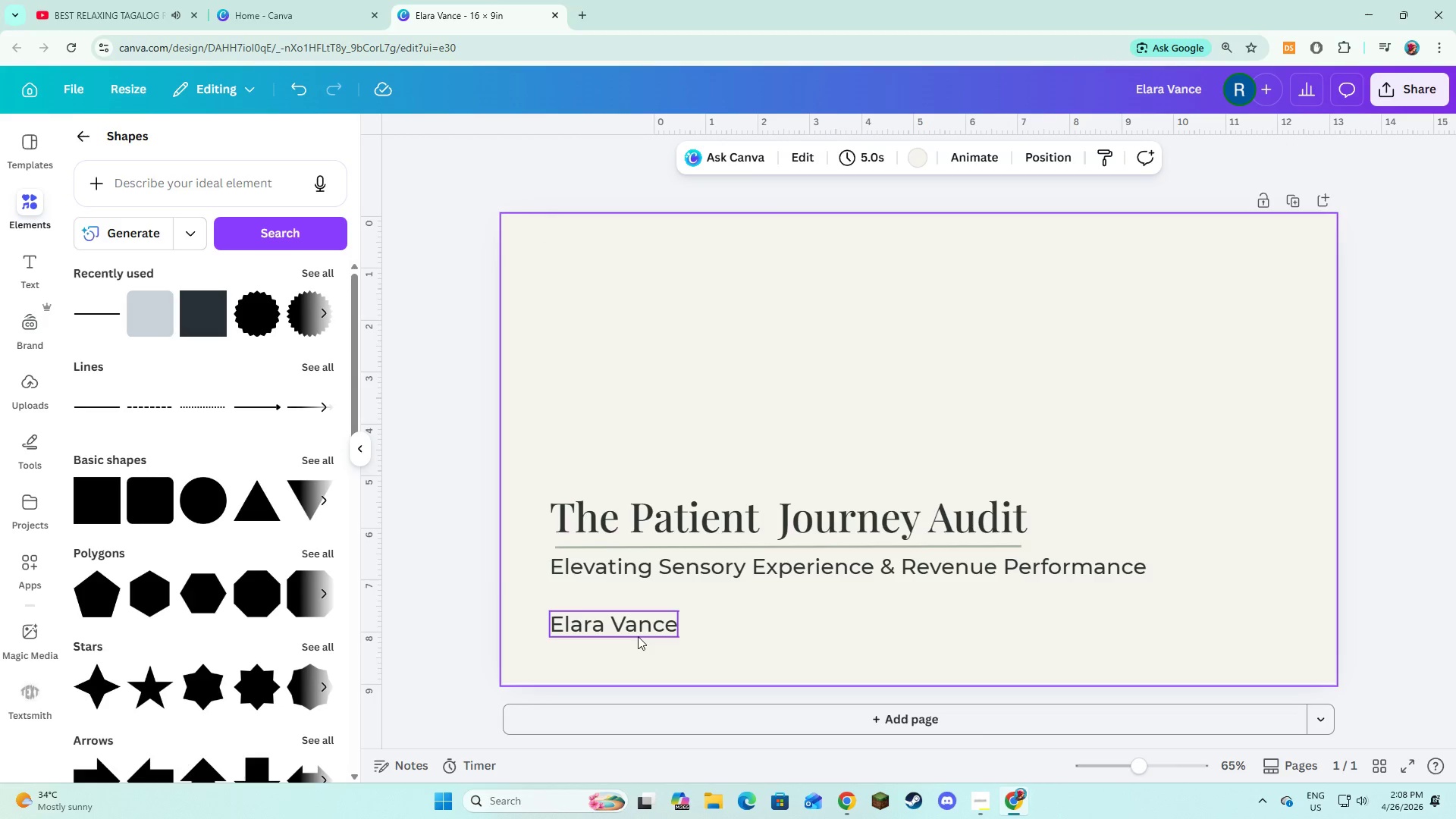 
left_click([638, 633])
 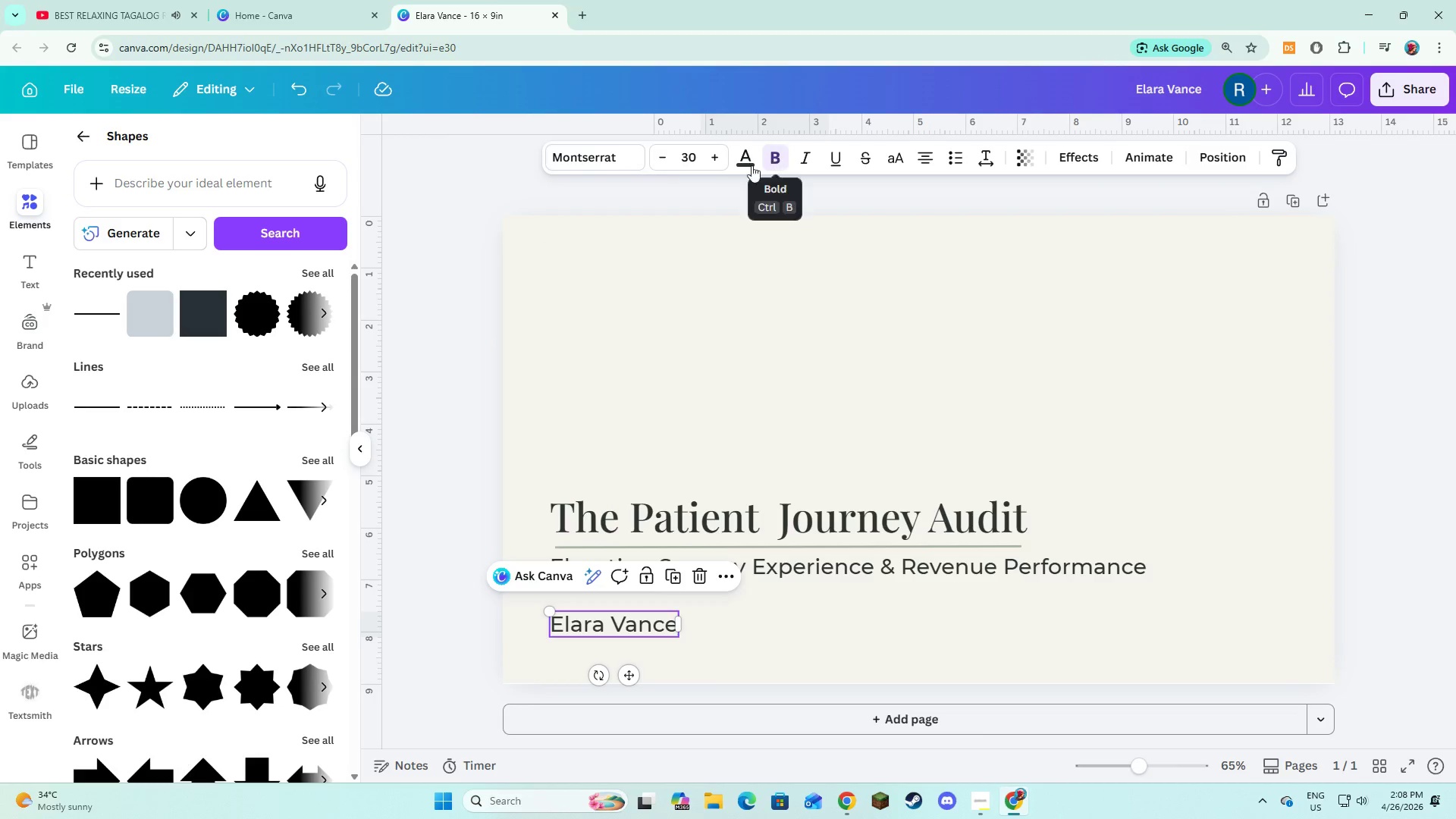 
left_click([600, 168])
 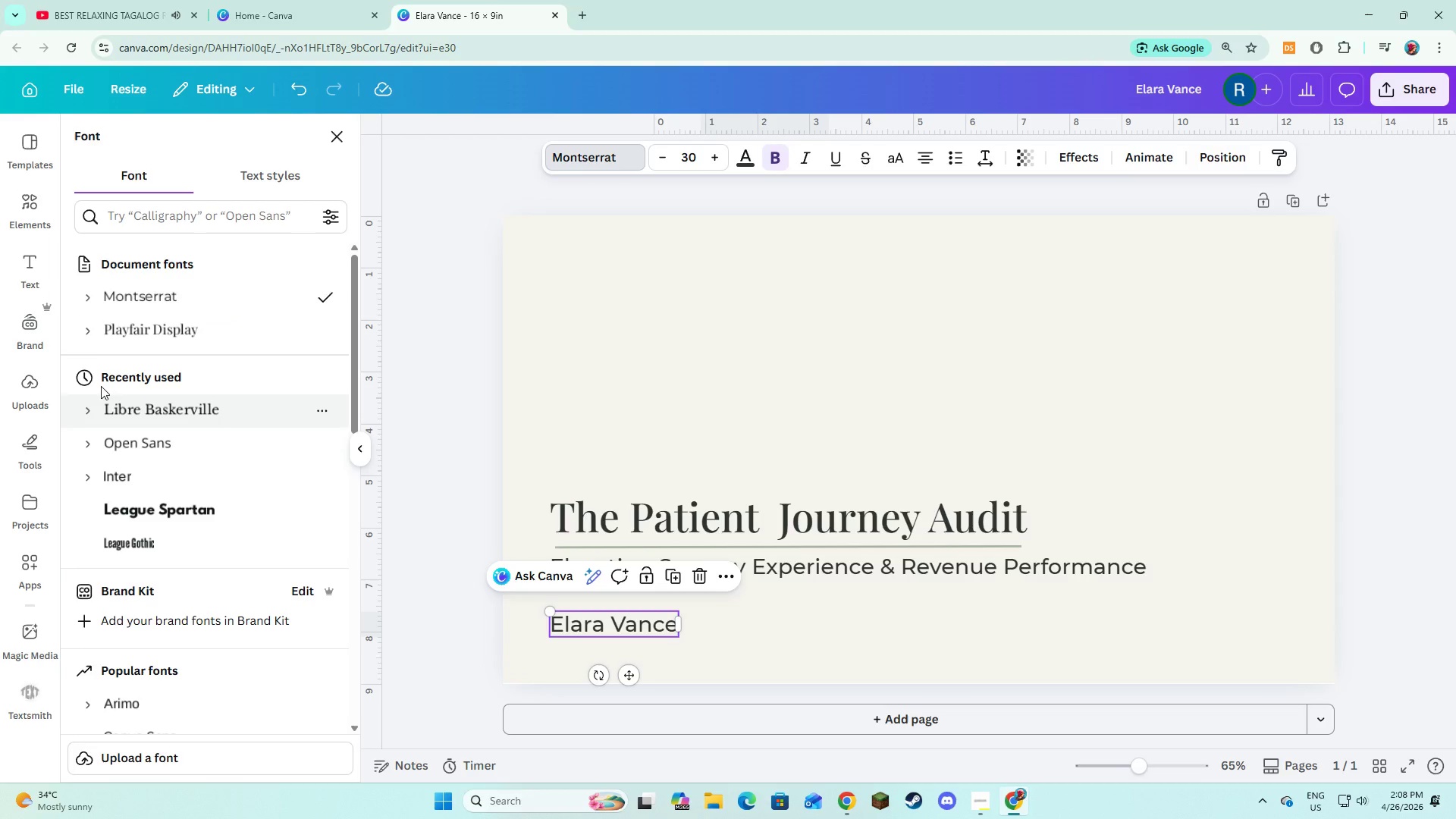 
left_click([82, 291])
 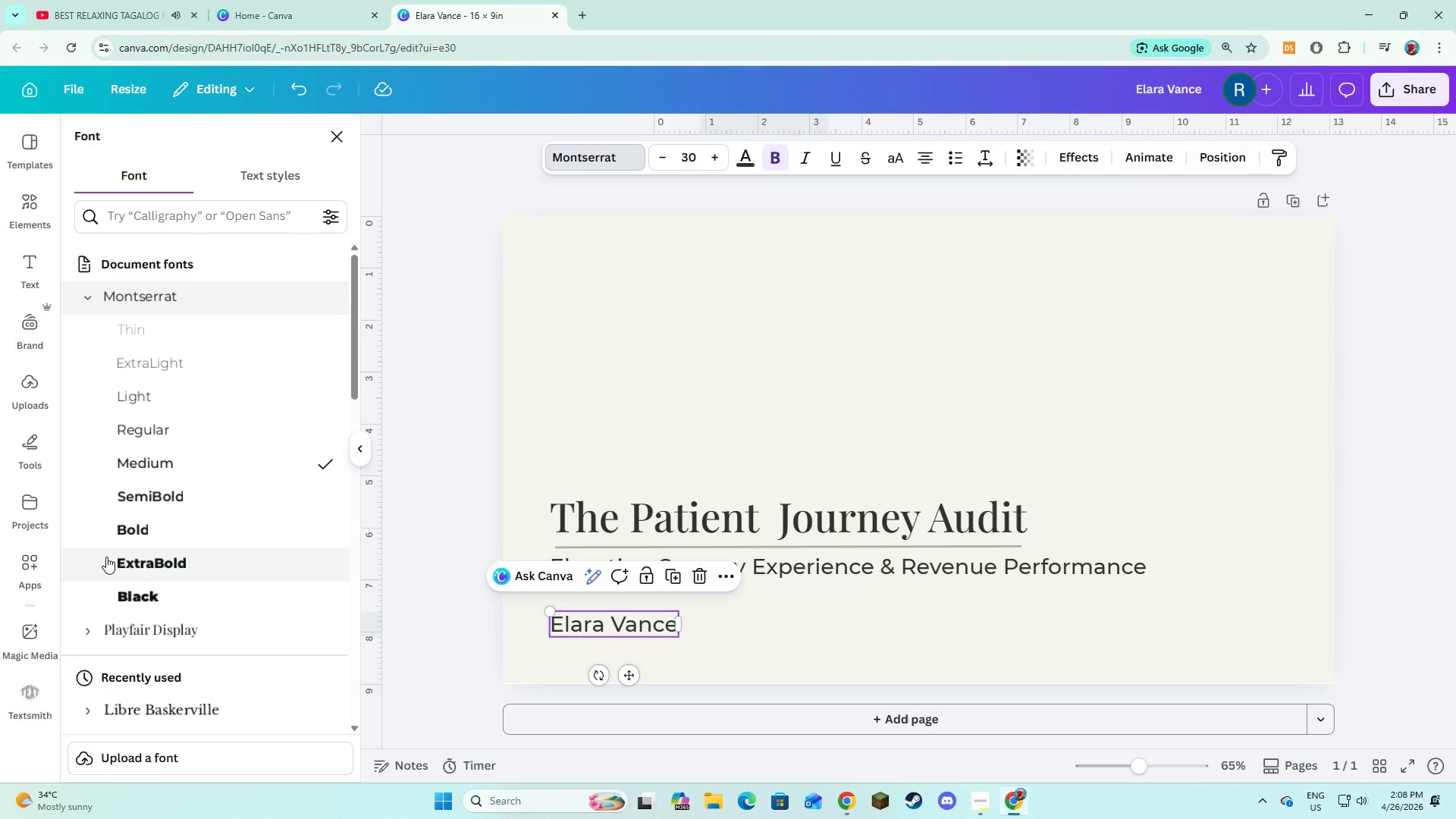 
left_click([112, 536])
 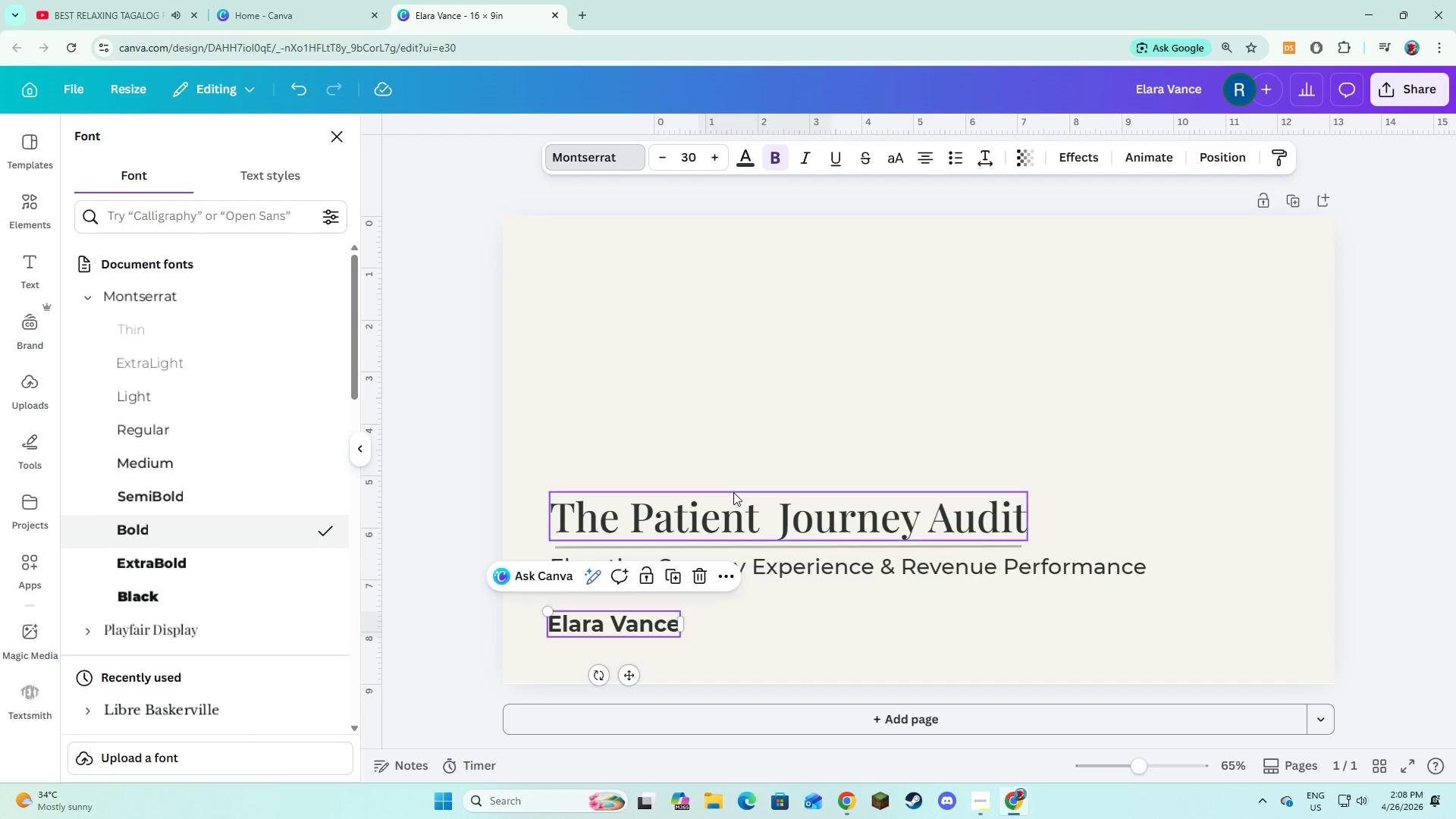 
left_click([733, 492])
 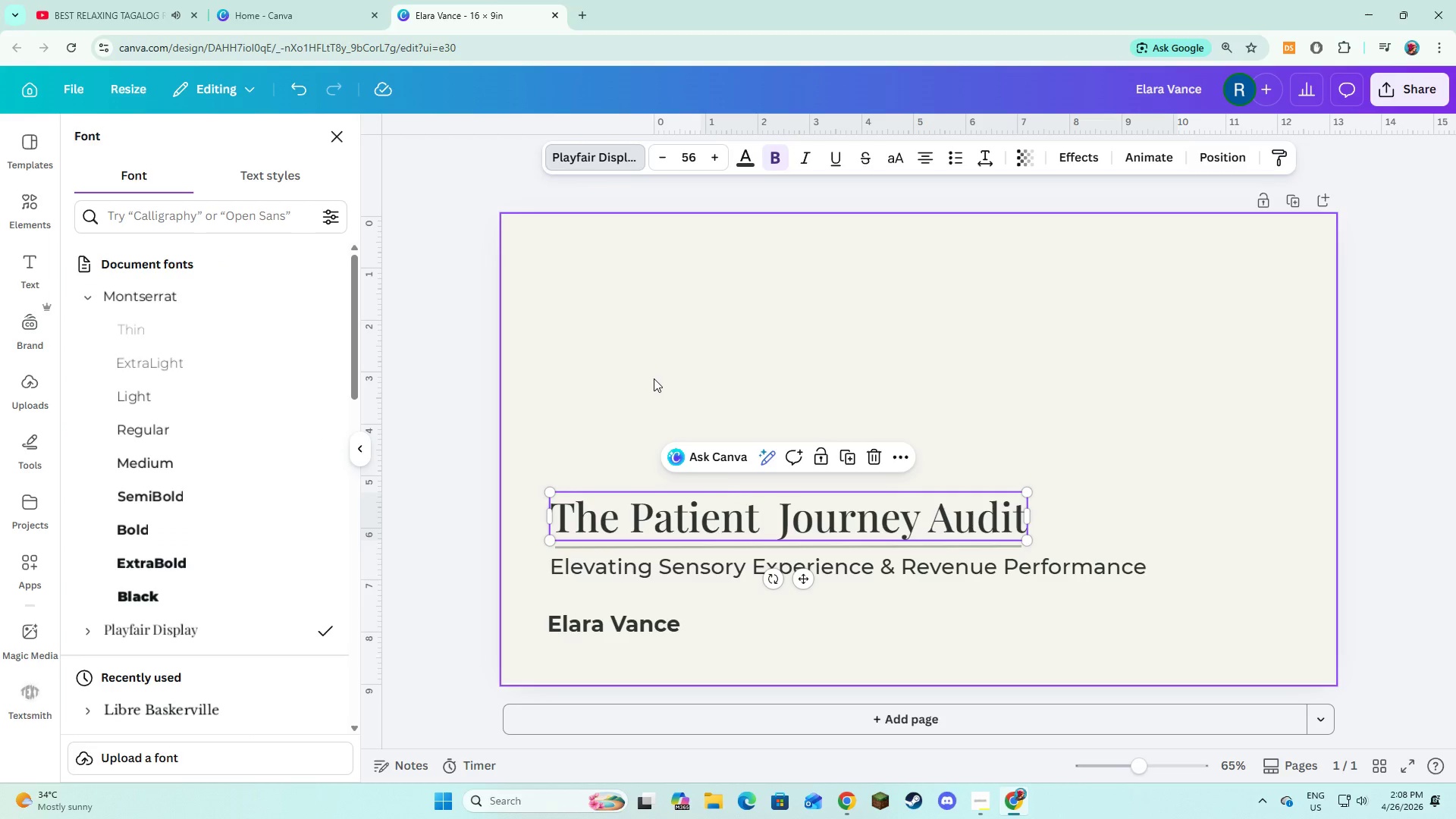 
left_click([654, 378])
 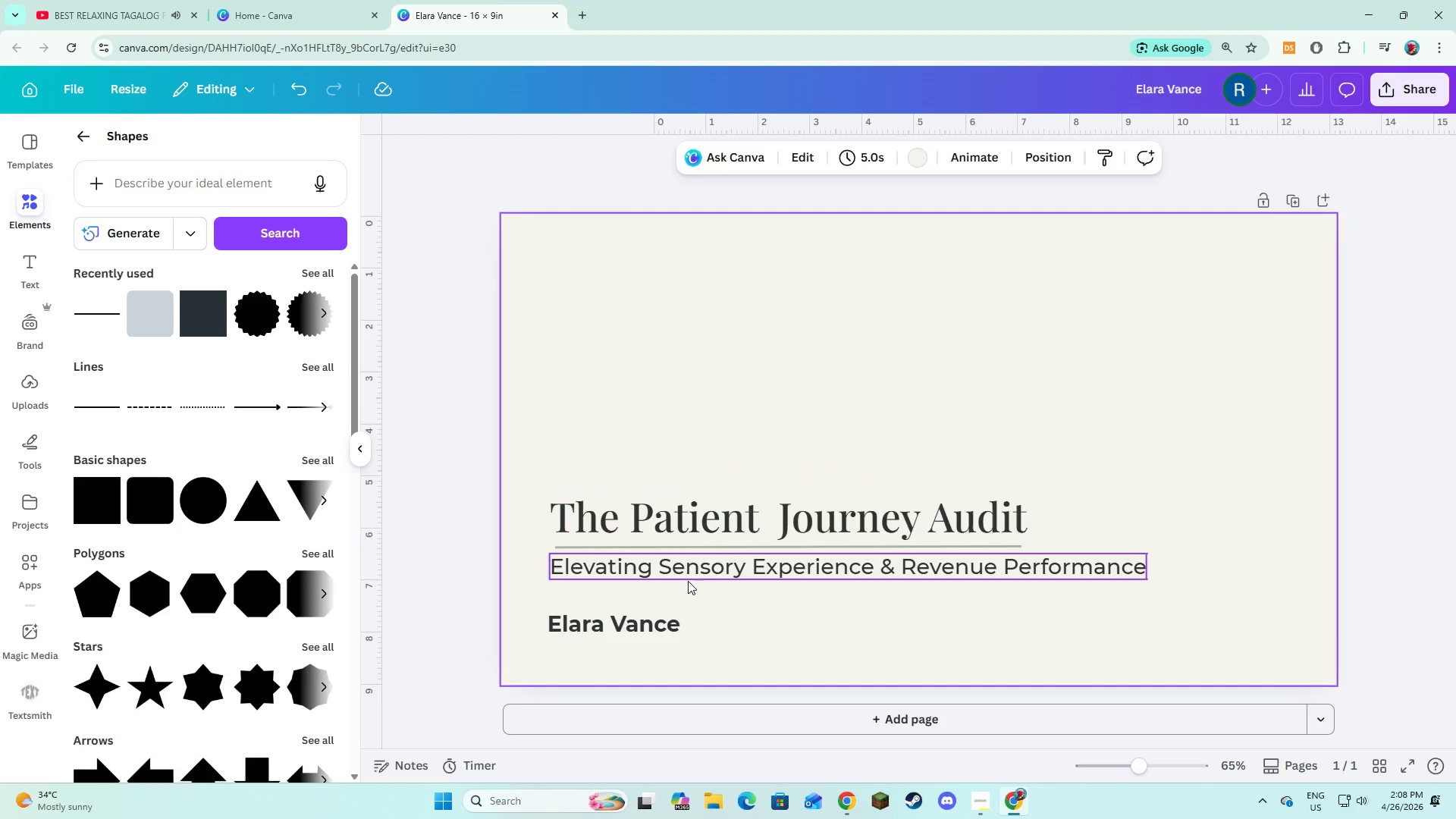 
left_click([688, 581])
 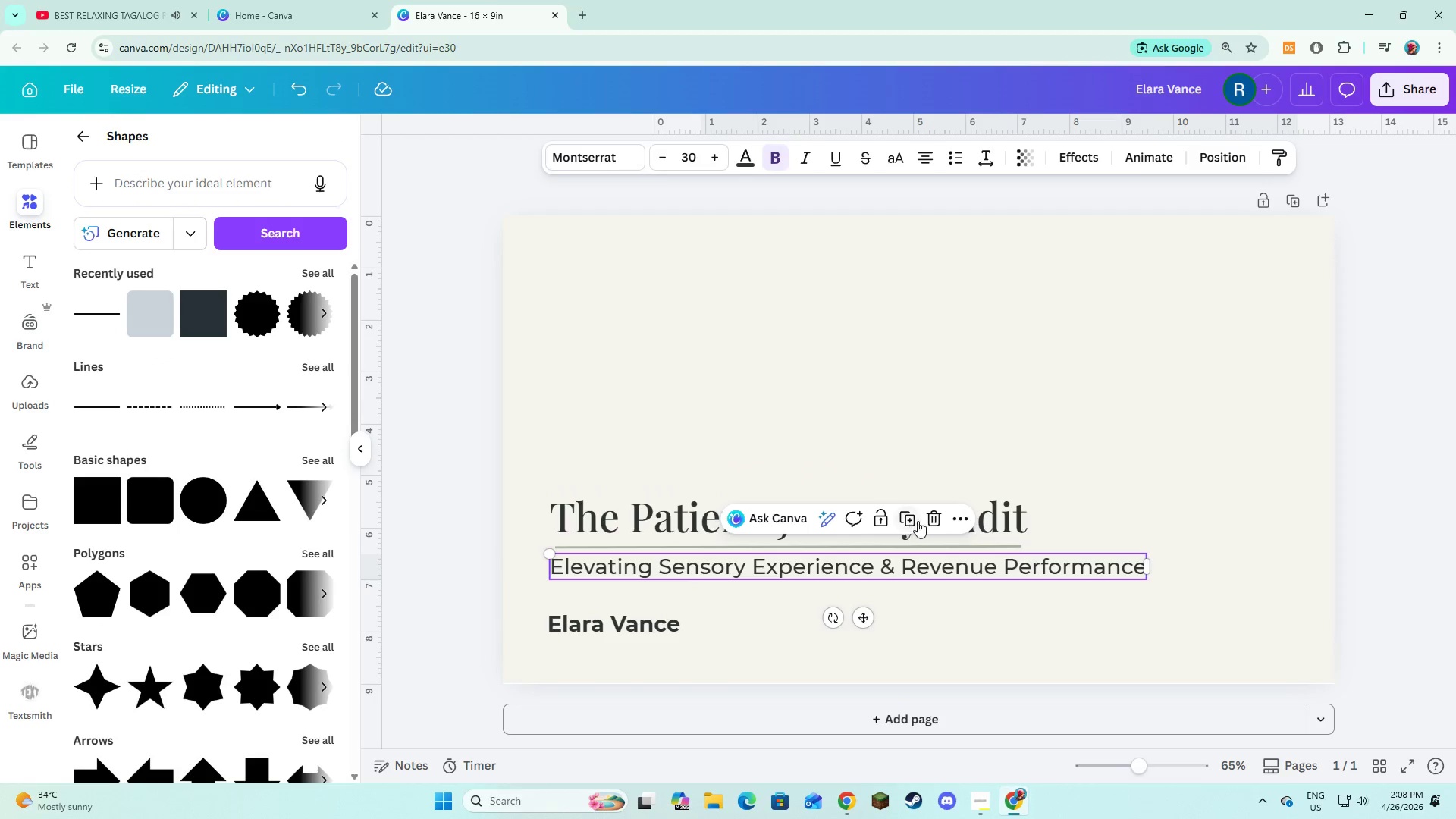 
left_click([918, 521])
 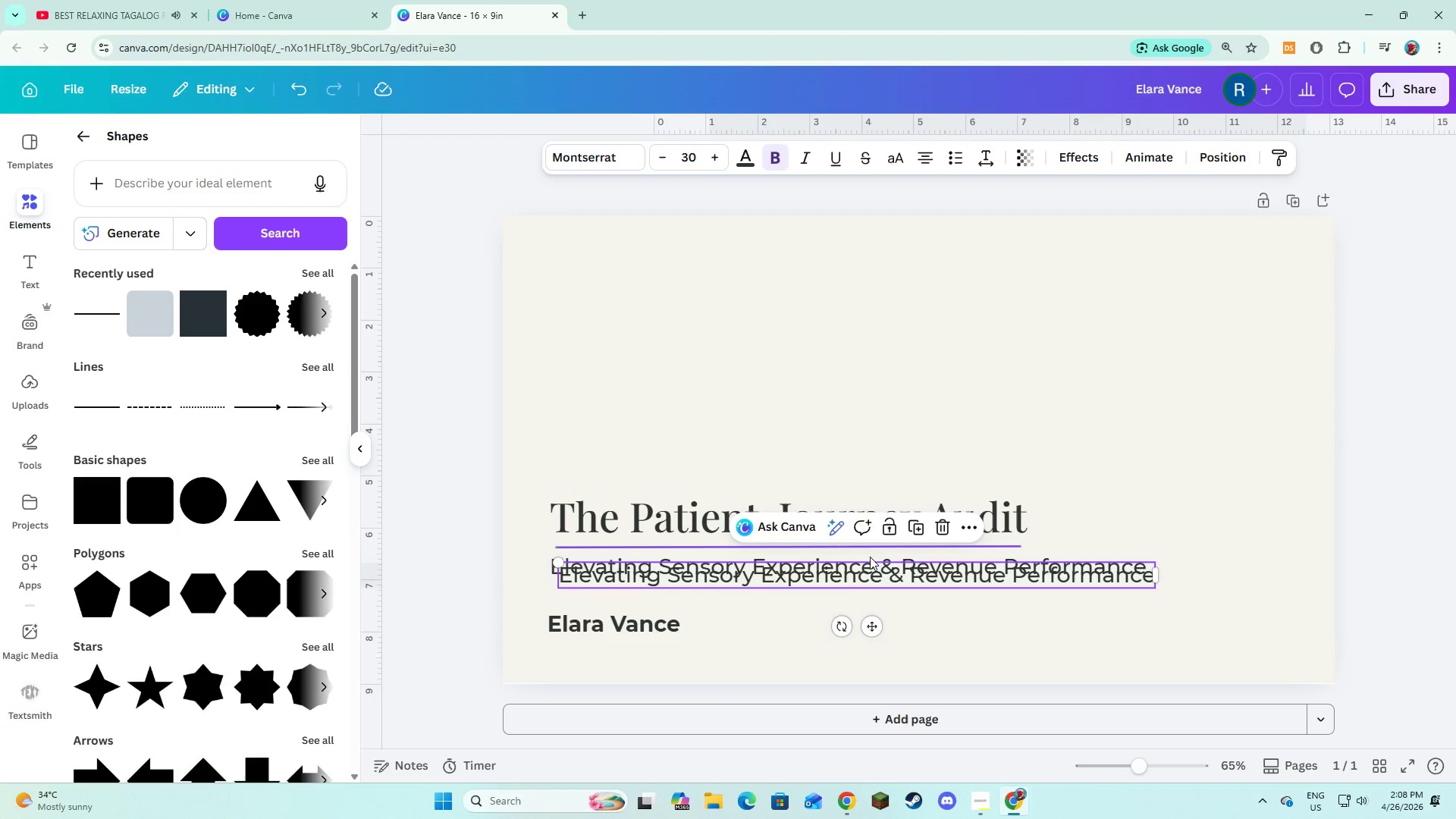 
left_click_drag(start_coordinate=[868, 569], to_coordinate=[858, 651])
 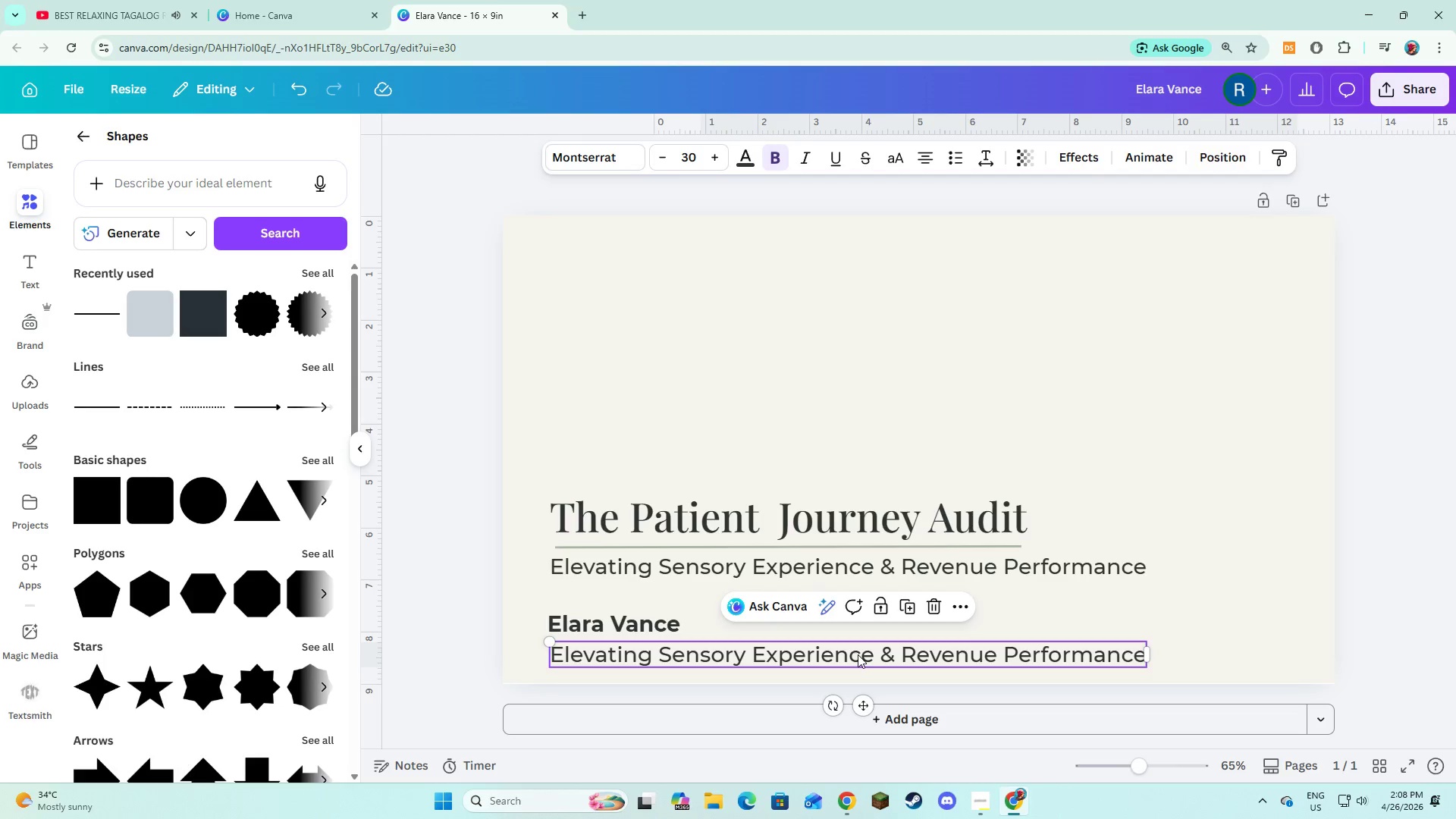 
left_click([858, 654])
 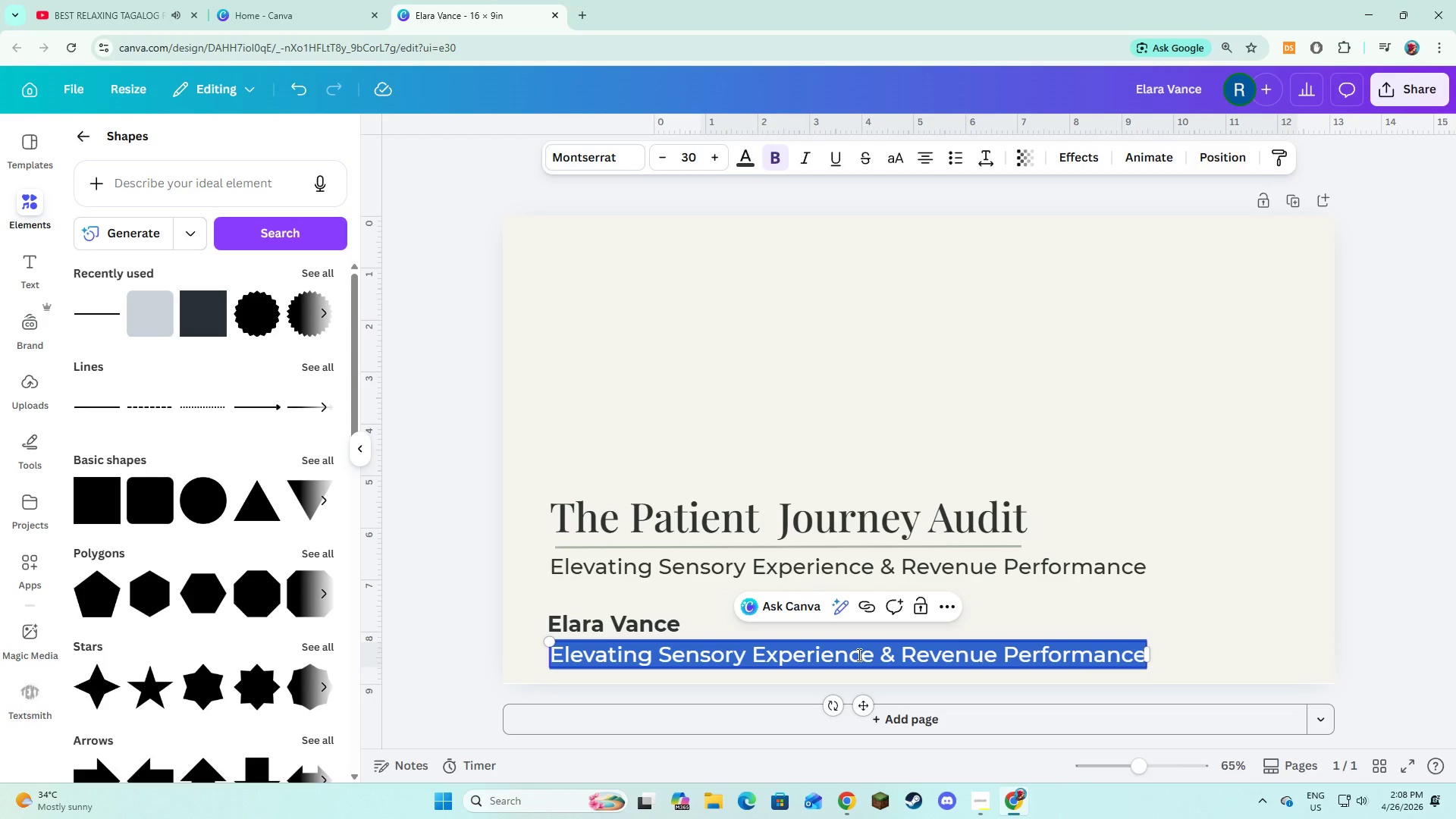 
type(Sensory Operation )
key(Backspace)
type(s Consultation)
key(Backspace)
key(Backspace)
key(Backspace)
key(Backspace)
type(nt)
 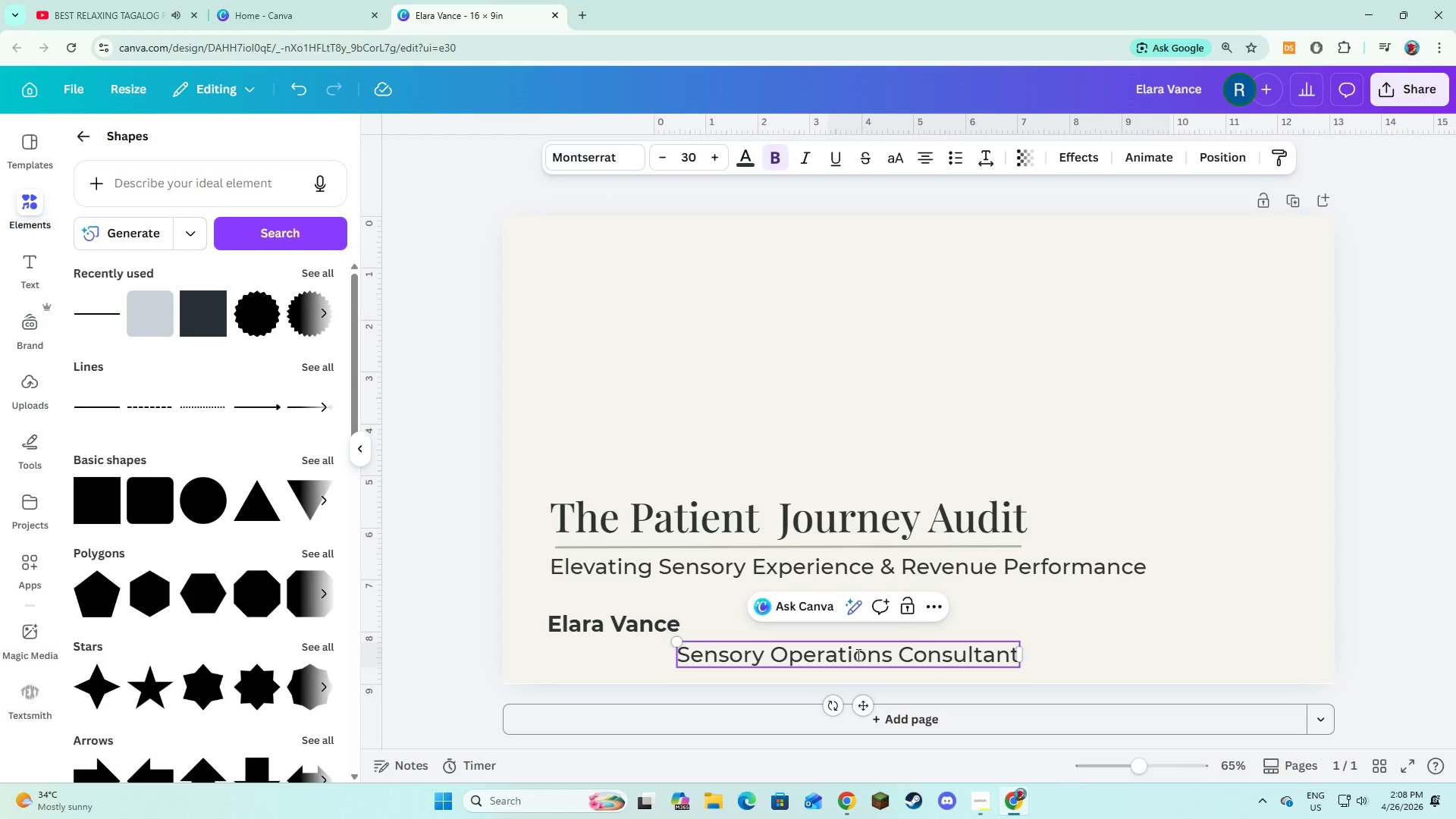 
left_click([968, 661])
 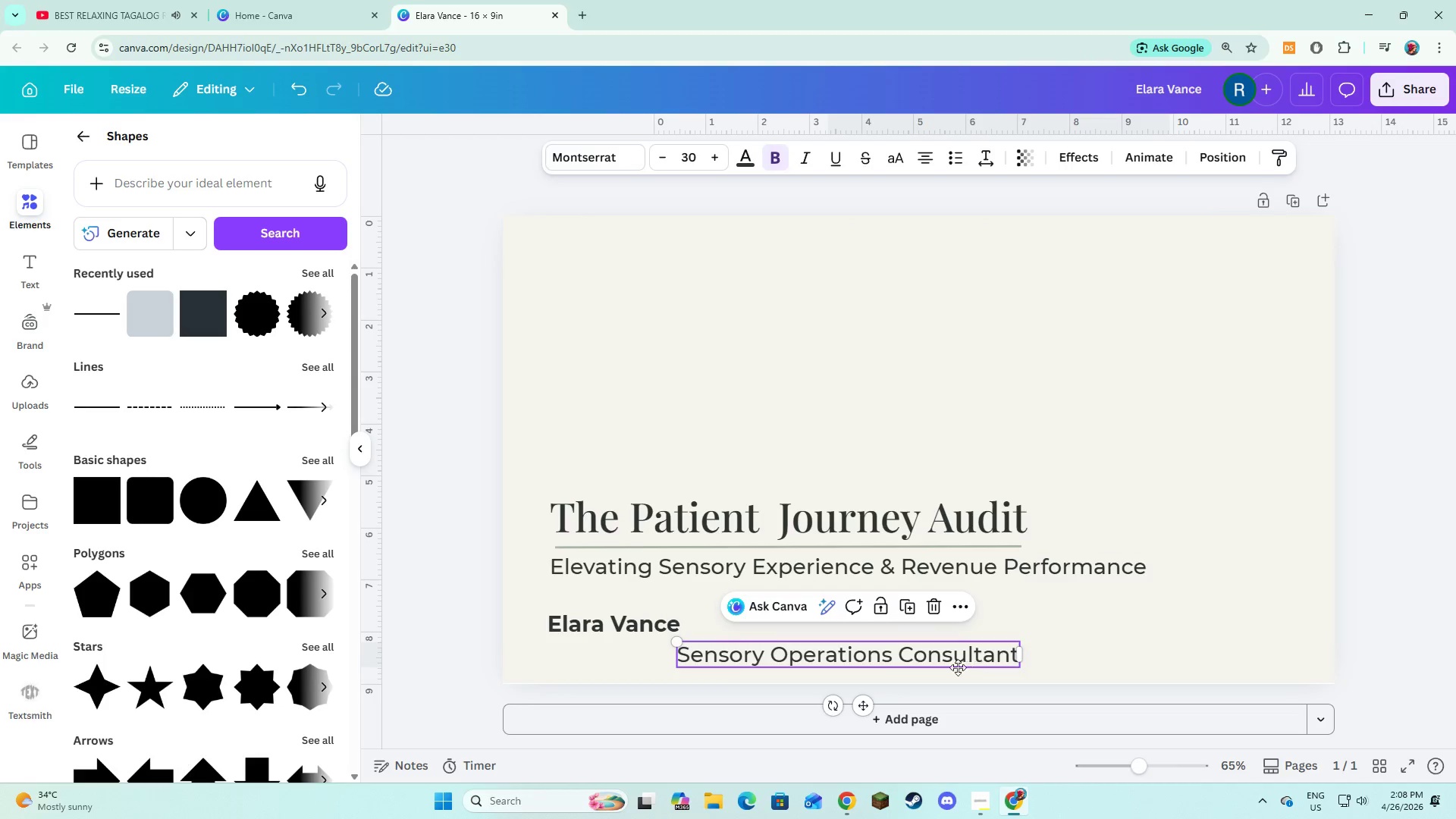 
left_click_drag(start_coordinate=[968, 661], to_coordinate=[834, 661])
 